 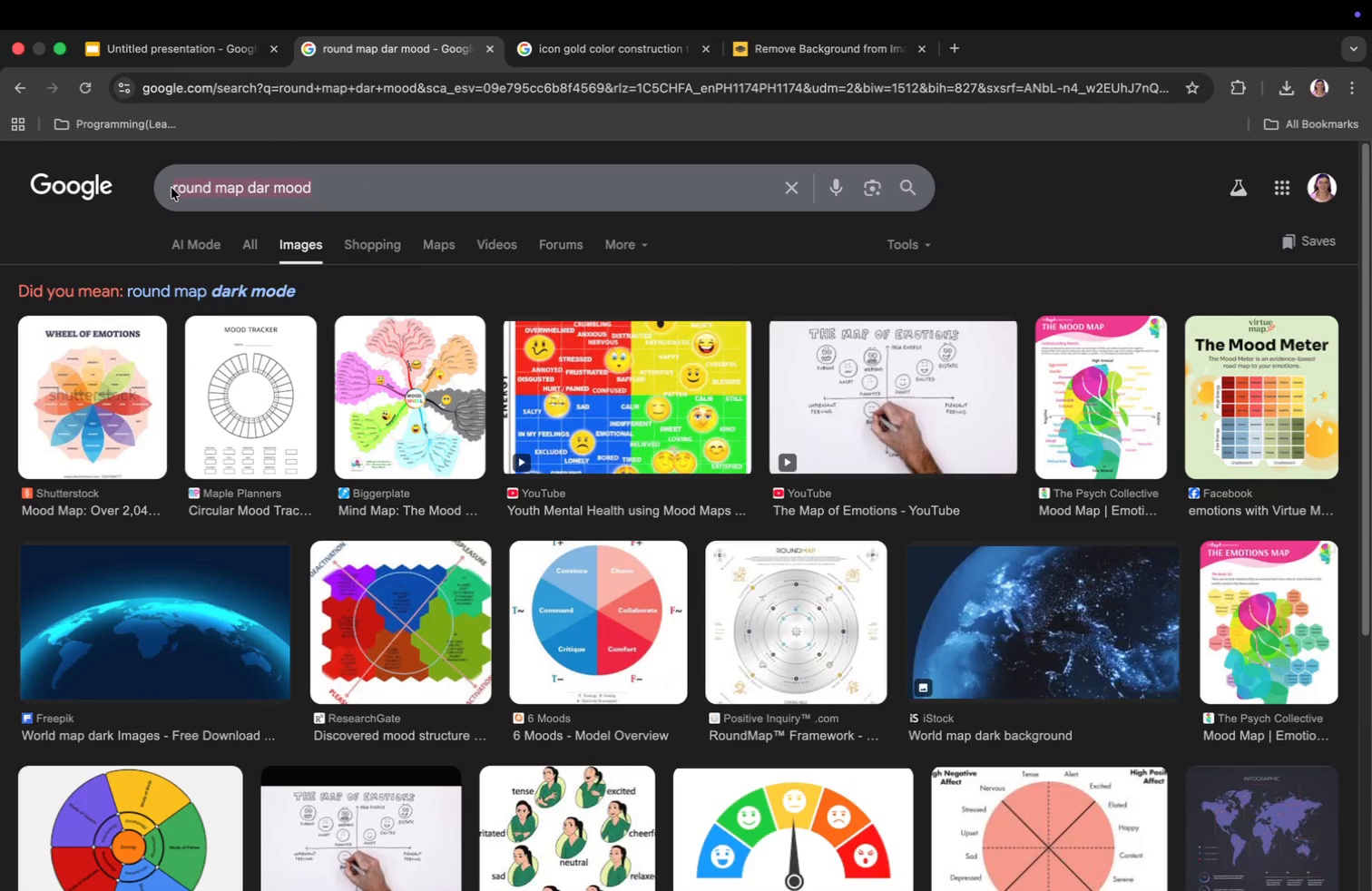 
key(Meta+V)
 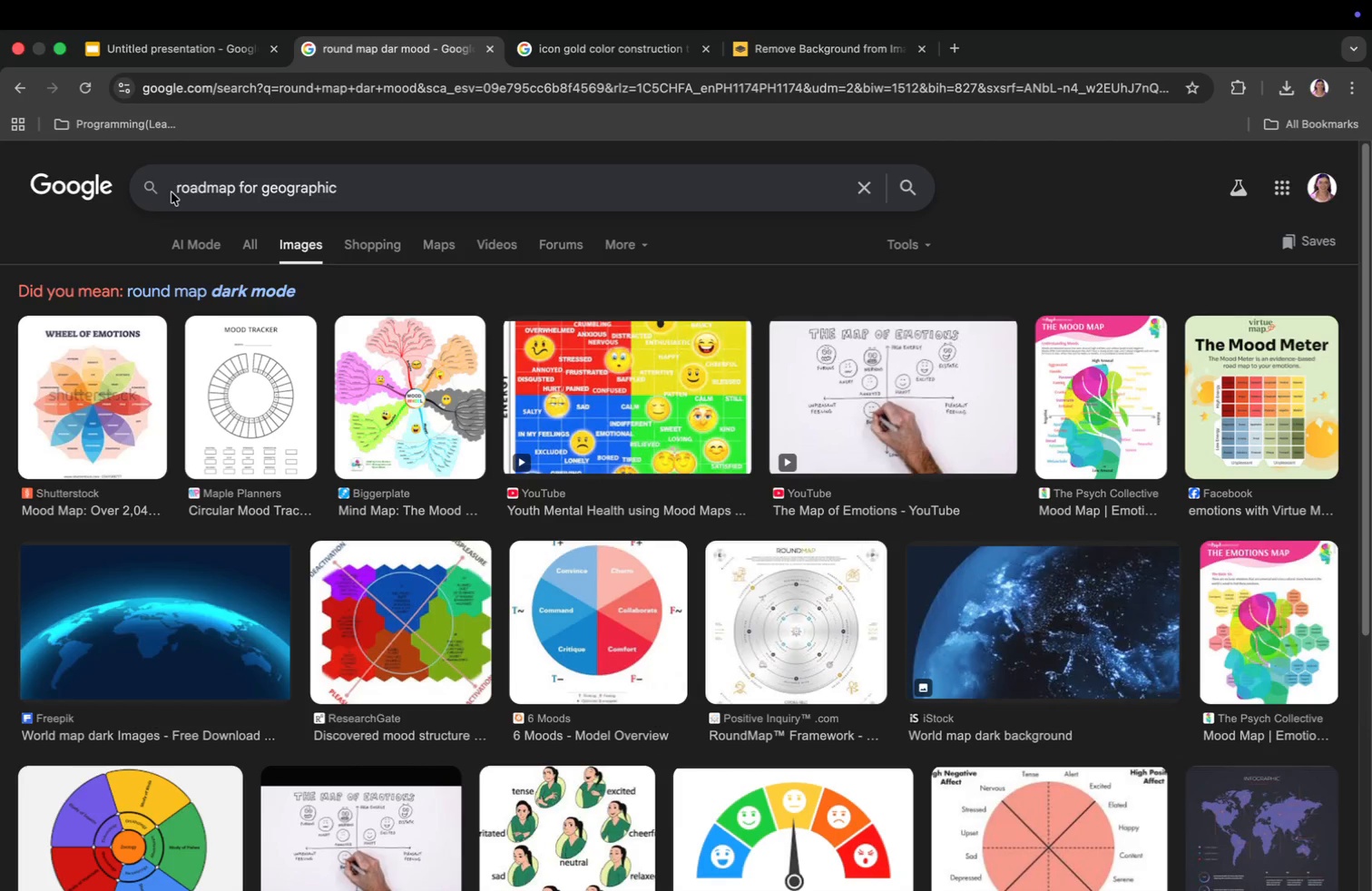 
key(Enter)
 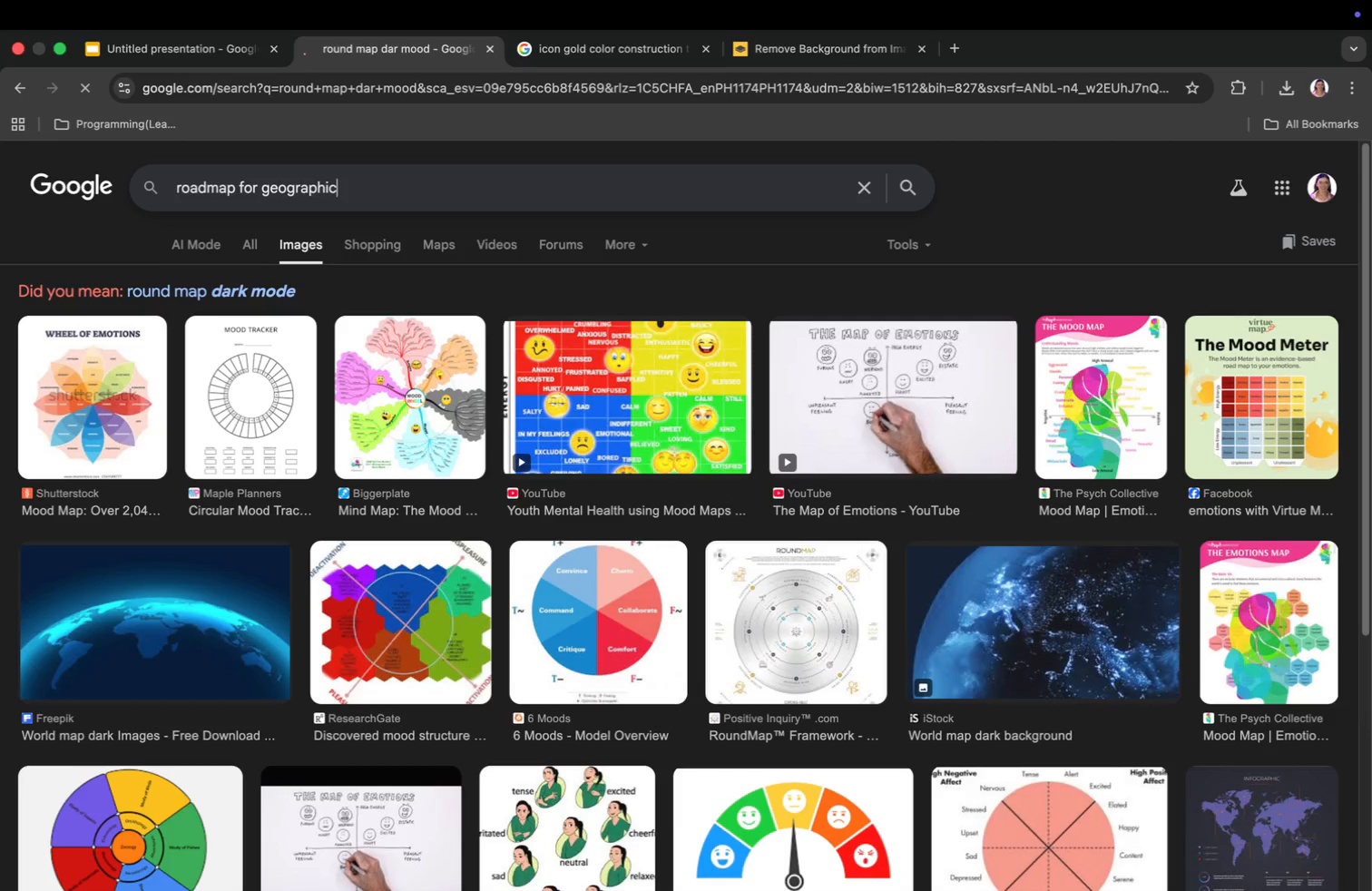 
scroll: coordinate [835, 633], scroll_direction: down, amount: 30.0
 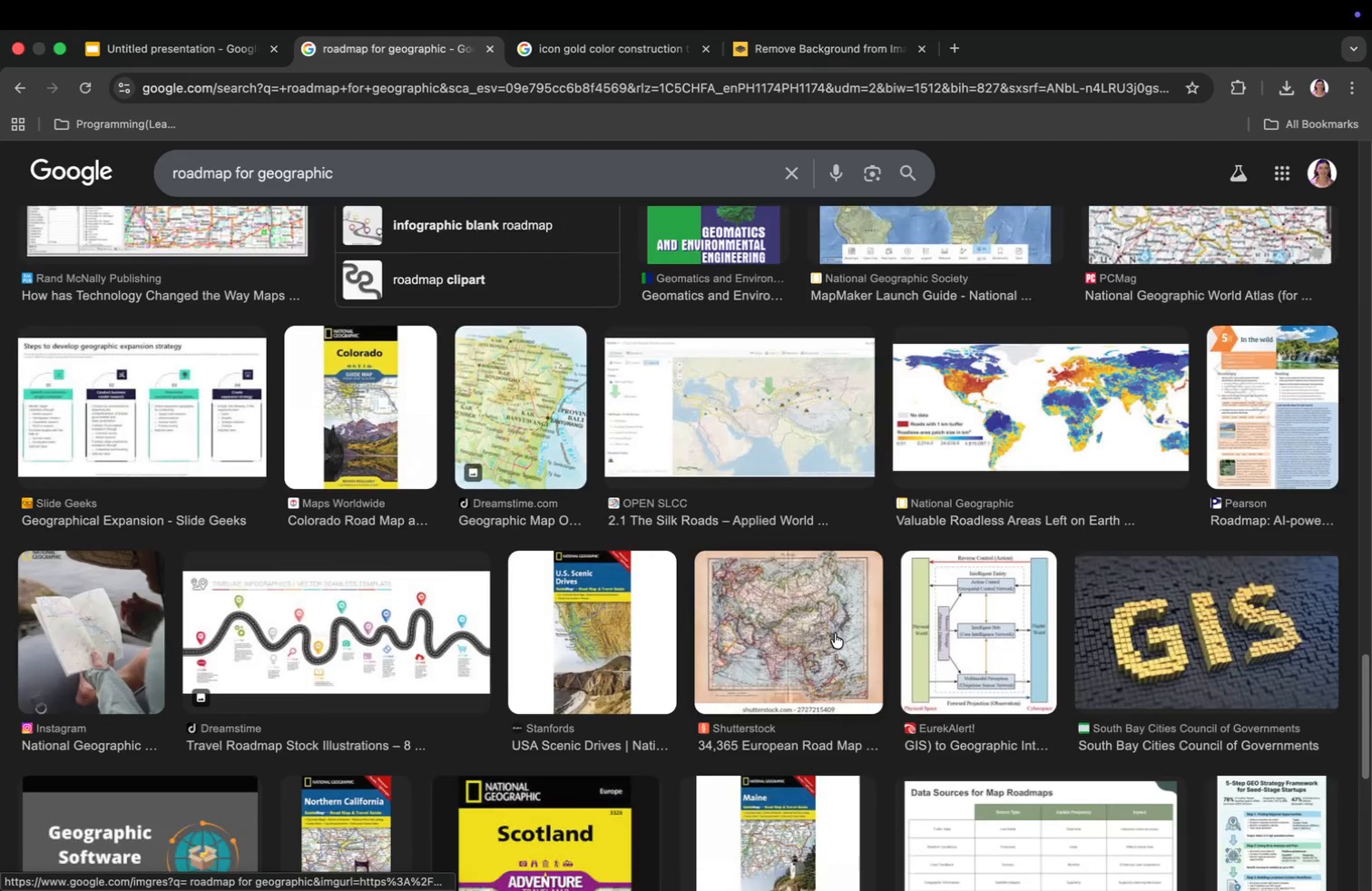 
left_click([373, 164])
 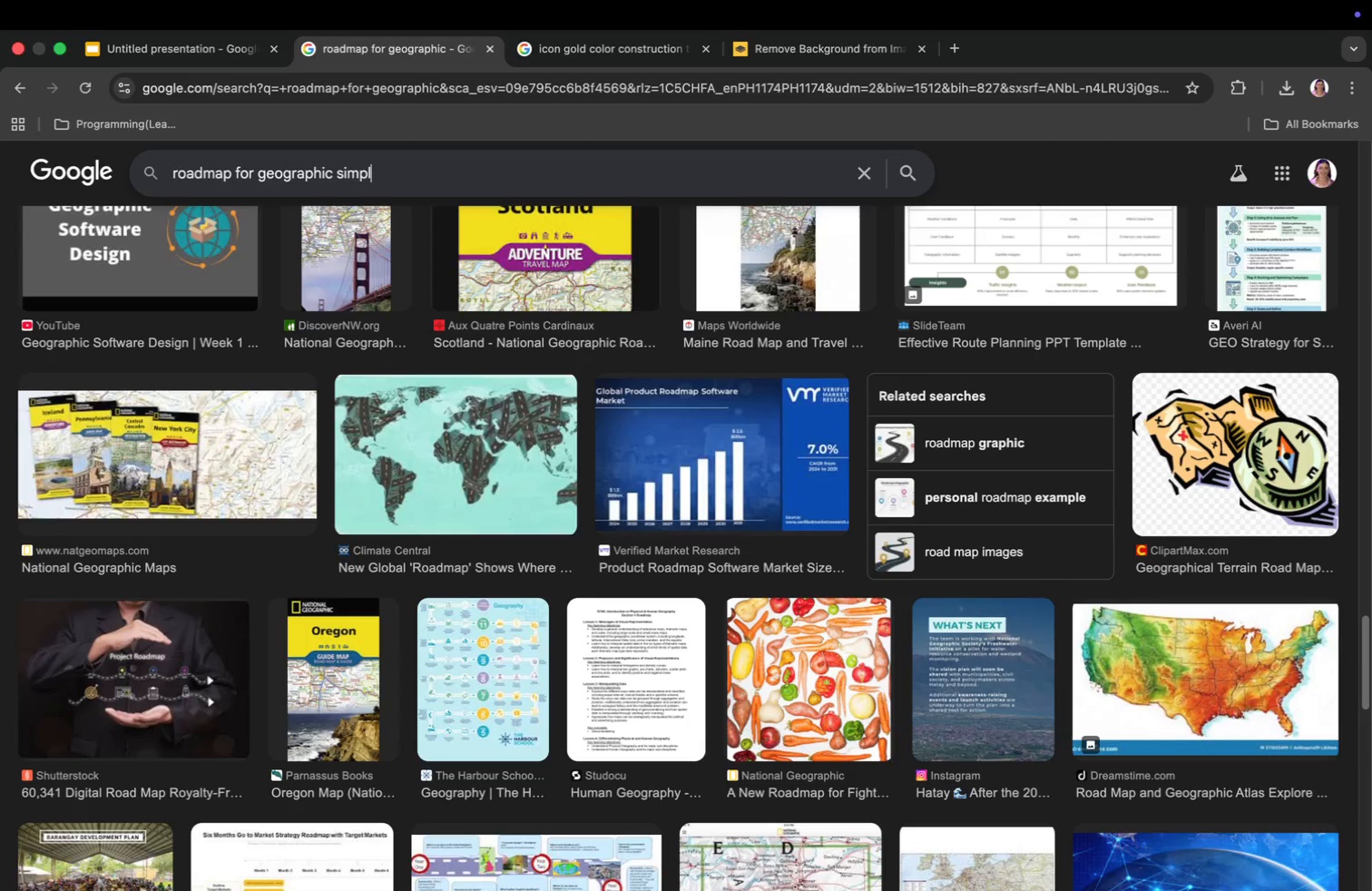 
type( simple)
 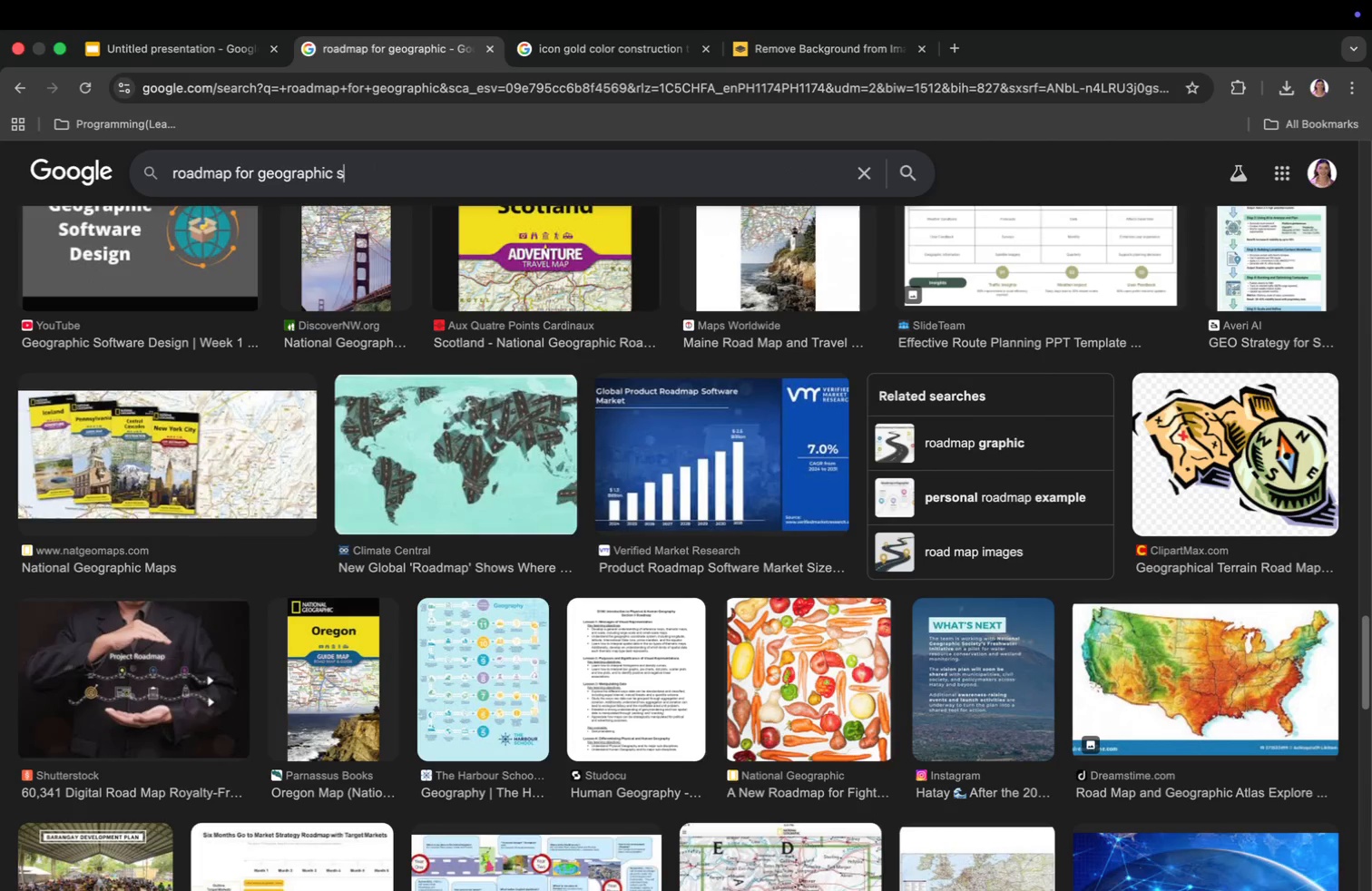 
key(Enter)
 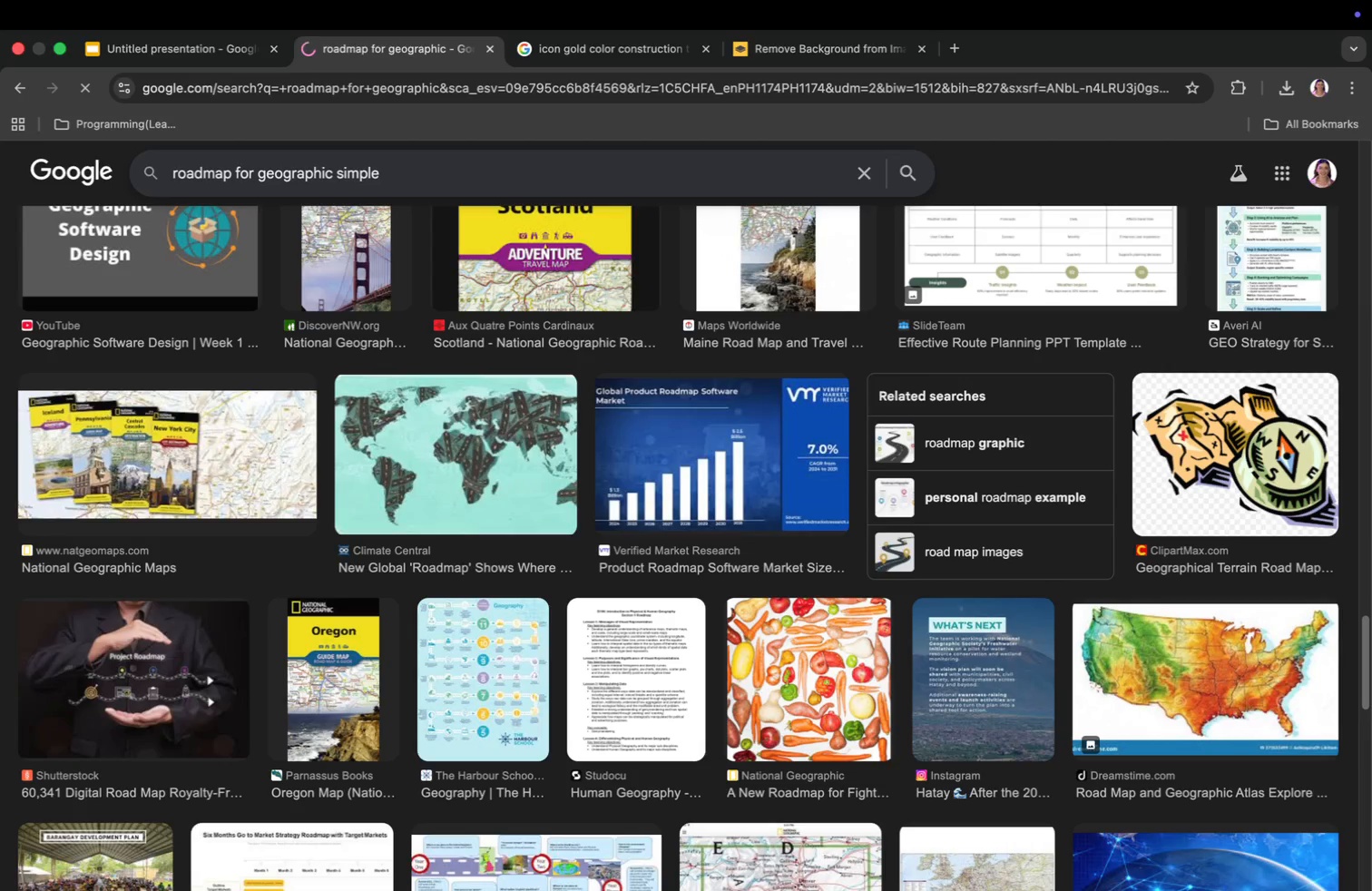 
scroll: coordinate [573, 460], scroll_direction: down, amount: 13.0
 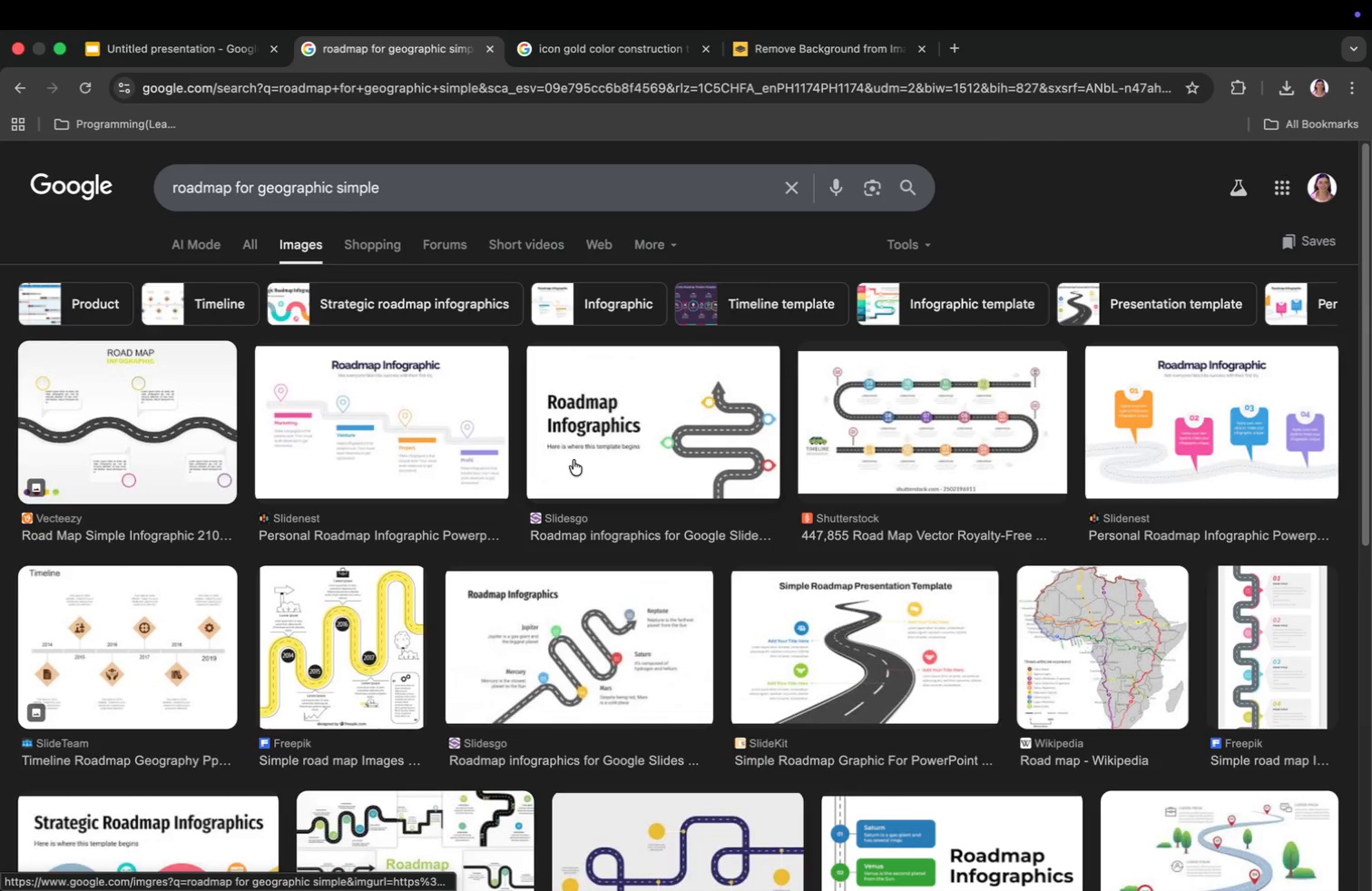 
left_click([407, 199])
 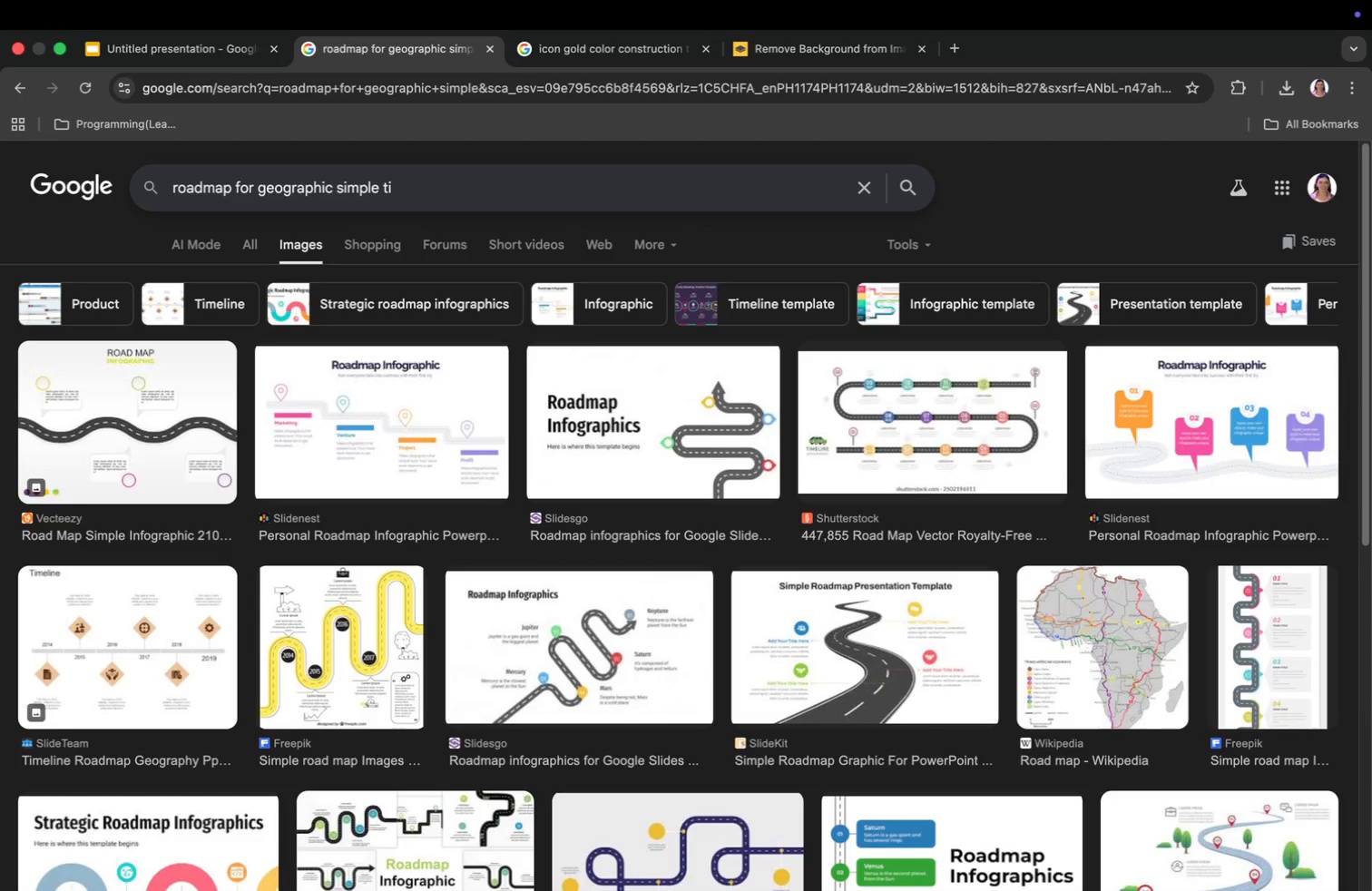 
type( titta)
key(Backspace)
key(Backspace)
key(Backspace)
type(rain)
 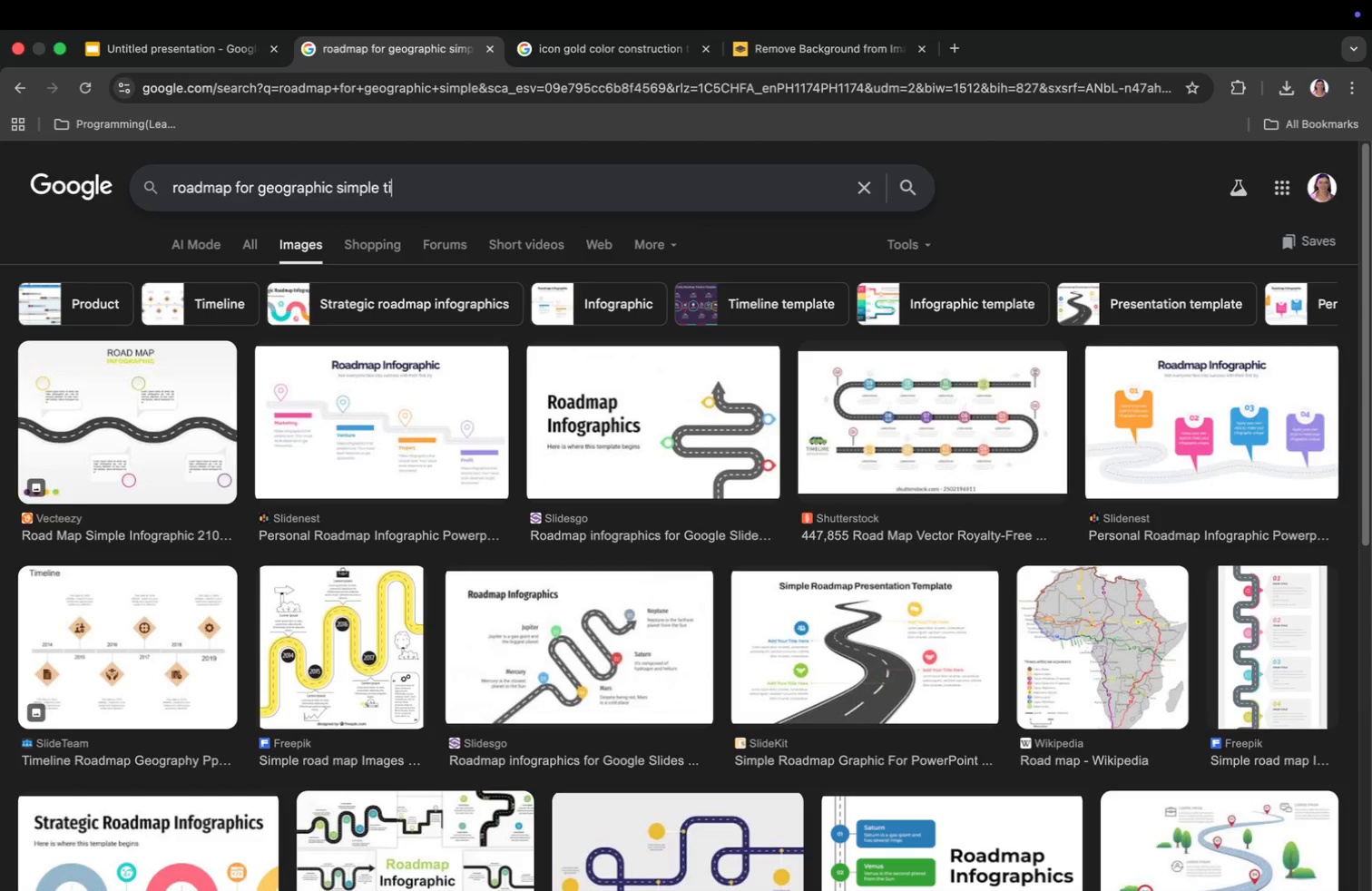 
key(Enter)
 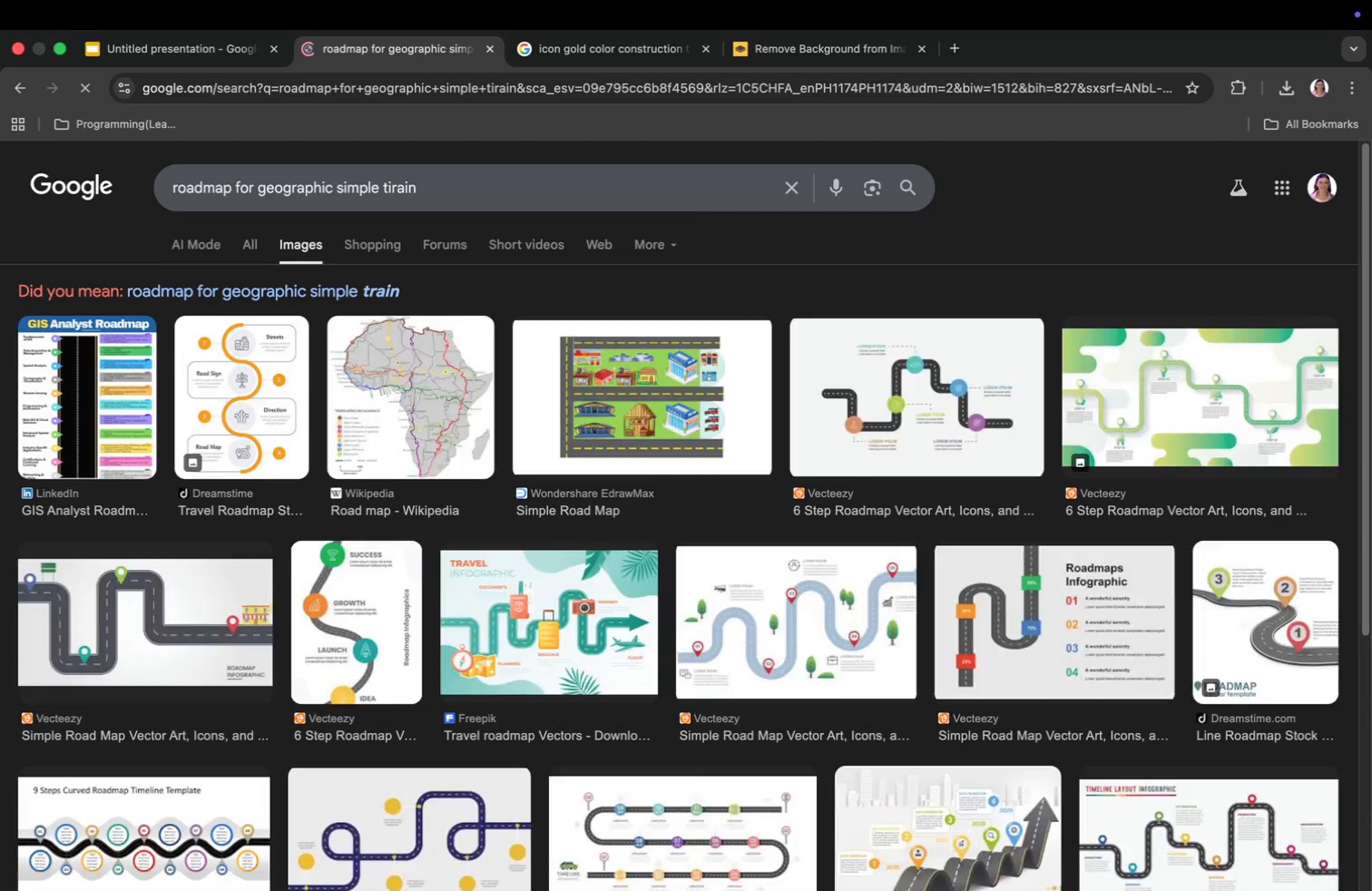 
scroll: coordinate [711, 739], scroll_direction: down, amount: 15.0
 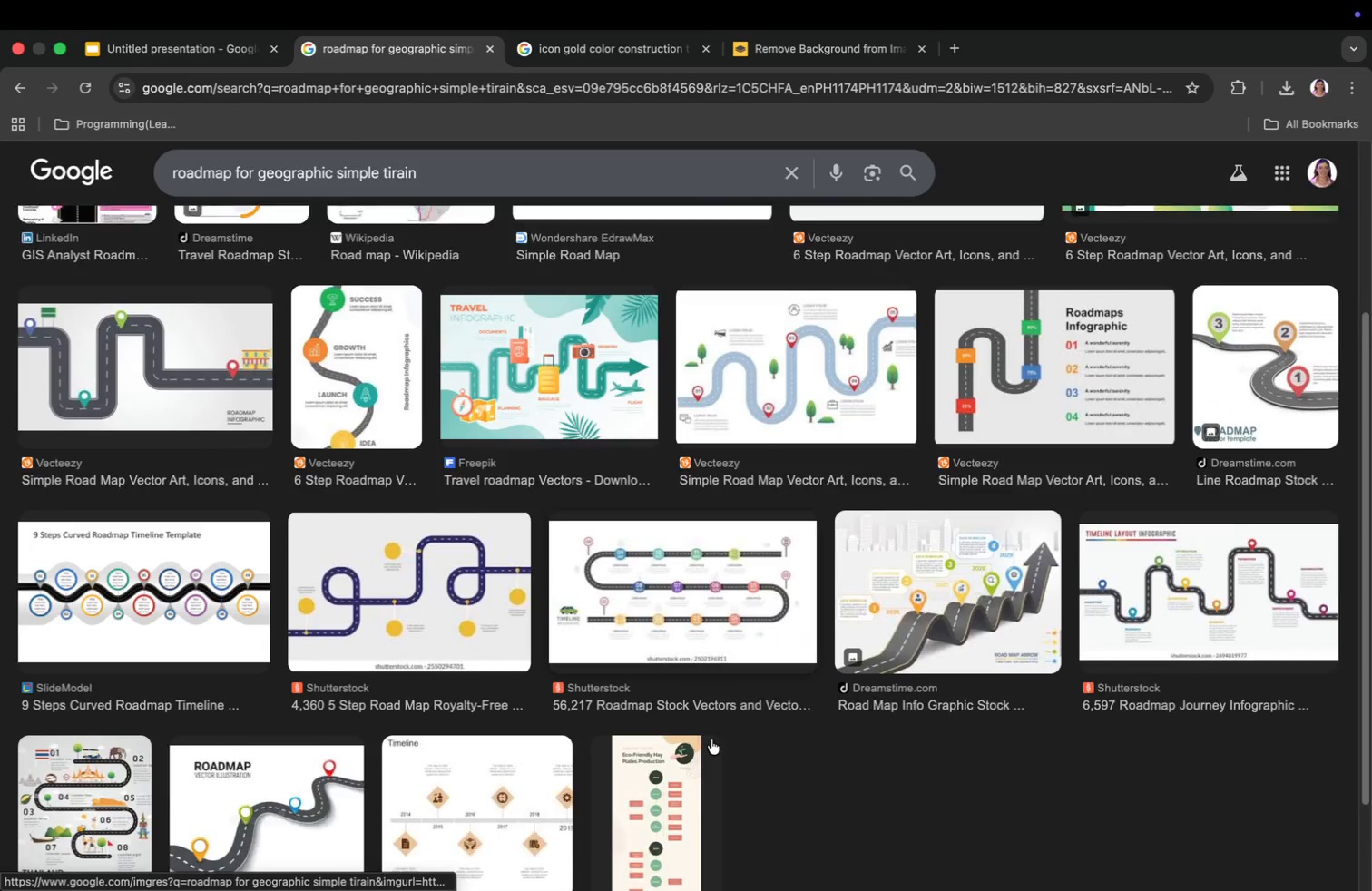 
scroll: coordinate [711, 738], scroll_direction: up, amount: 28.0
 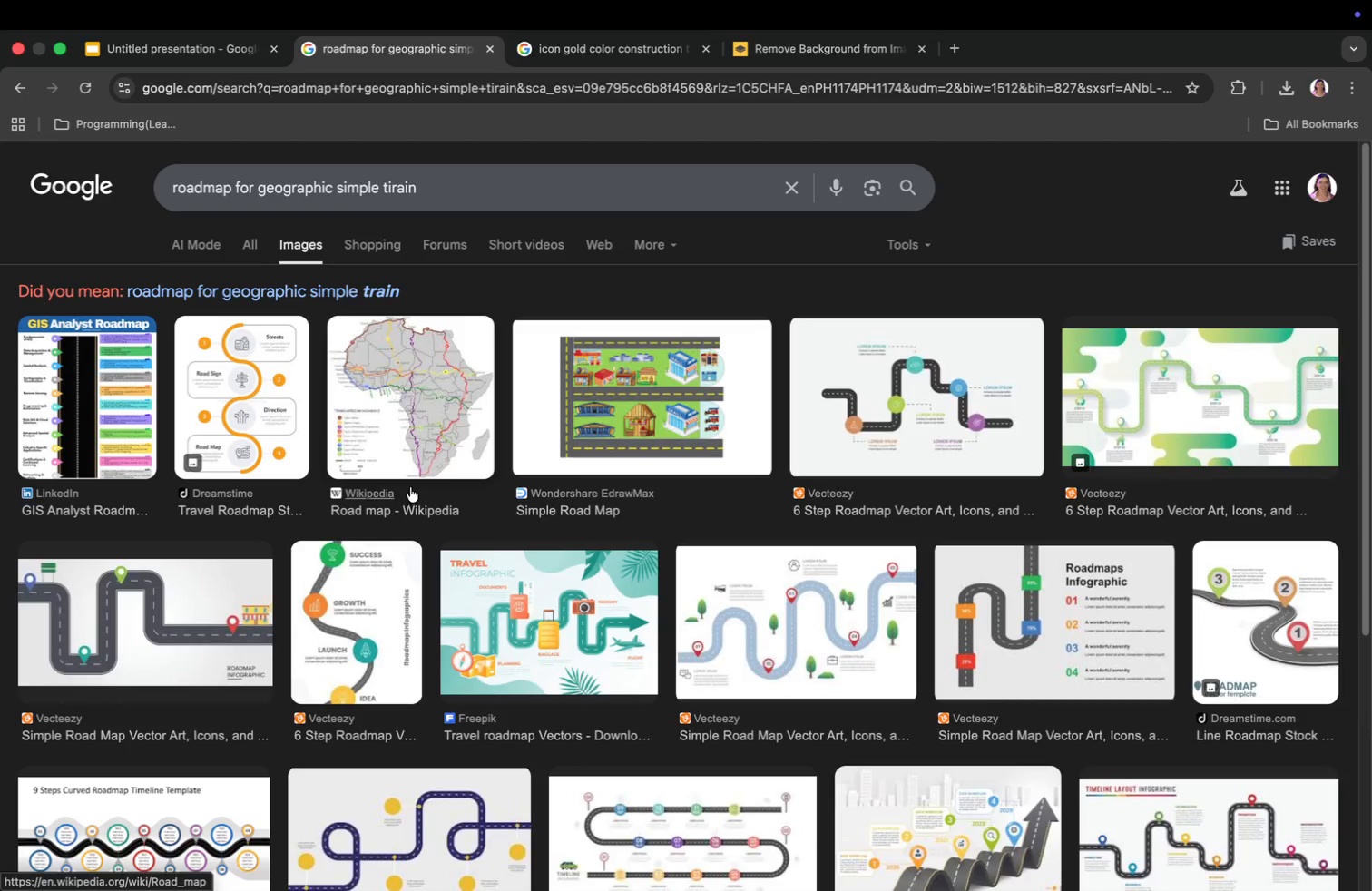 
left_click([437, 449])
 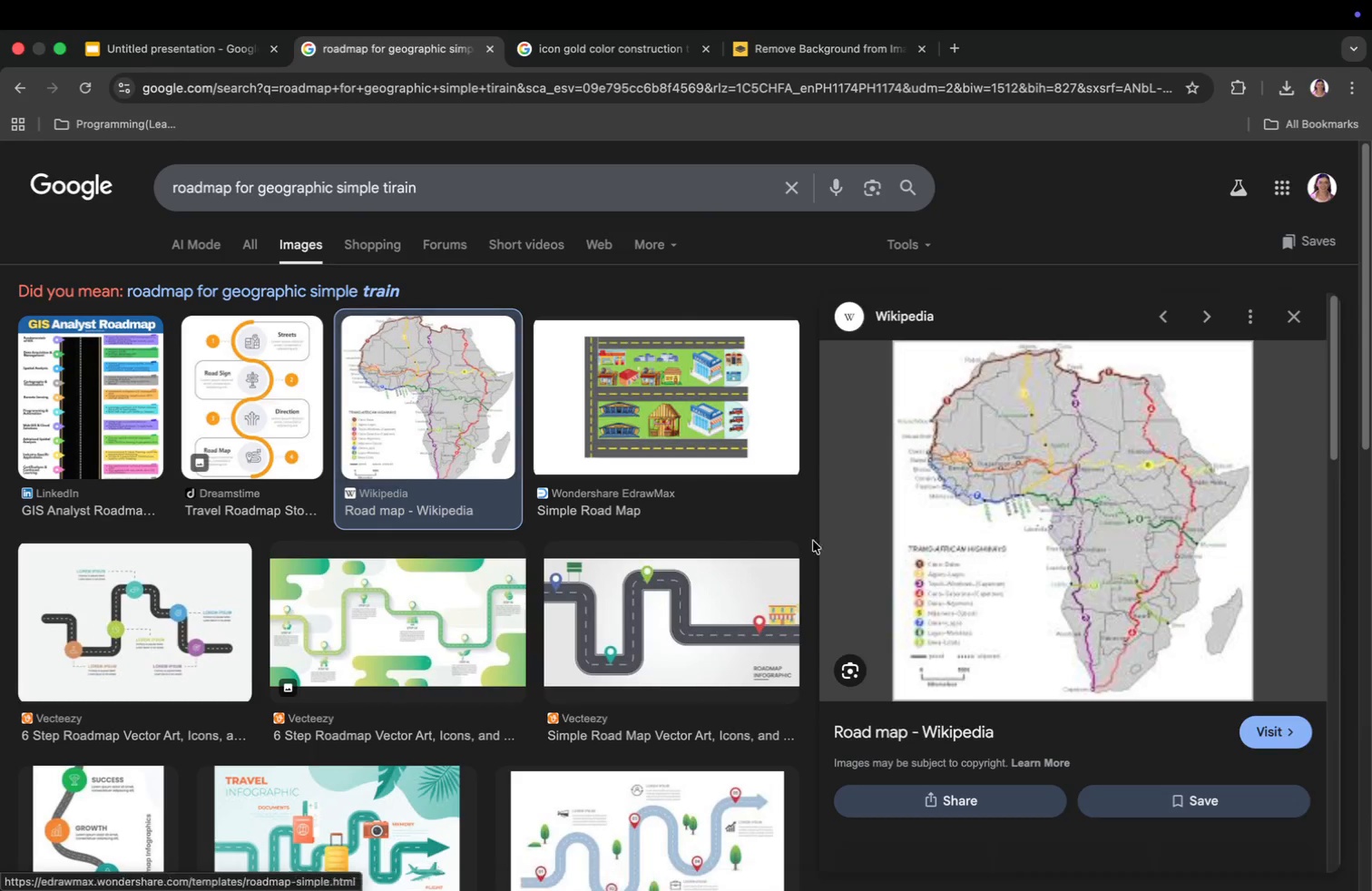 
scroll: coordinate [1004, 589], scroll_direction: down, amount: 12.0
 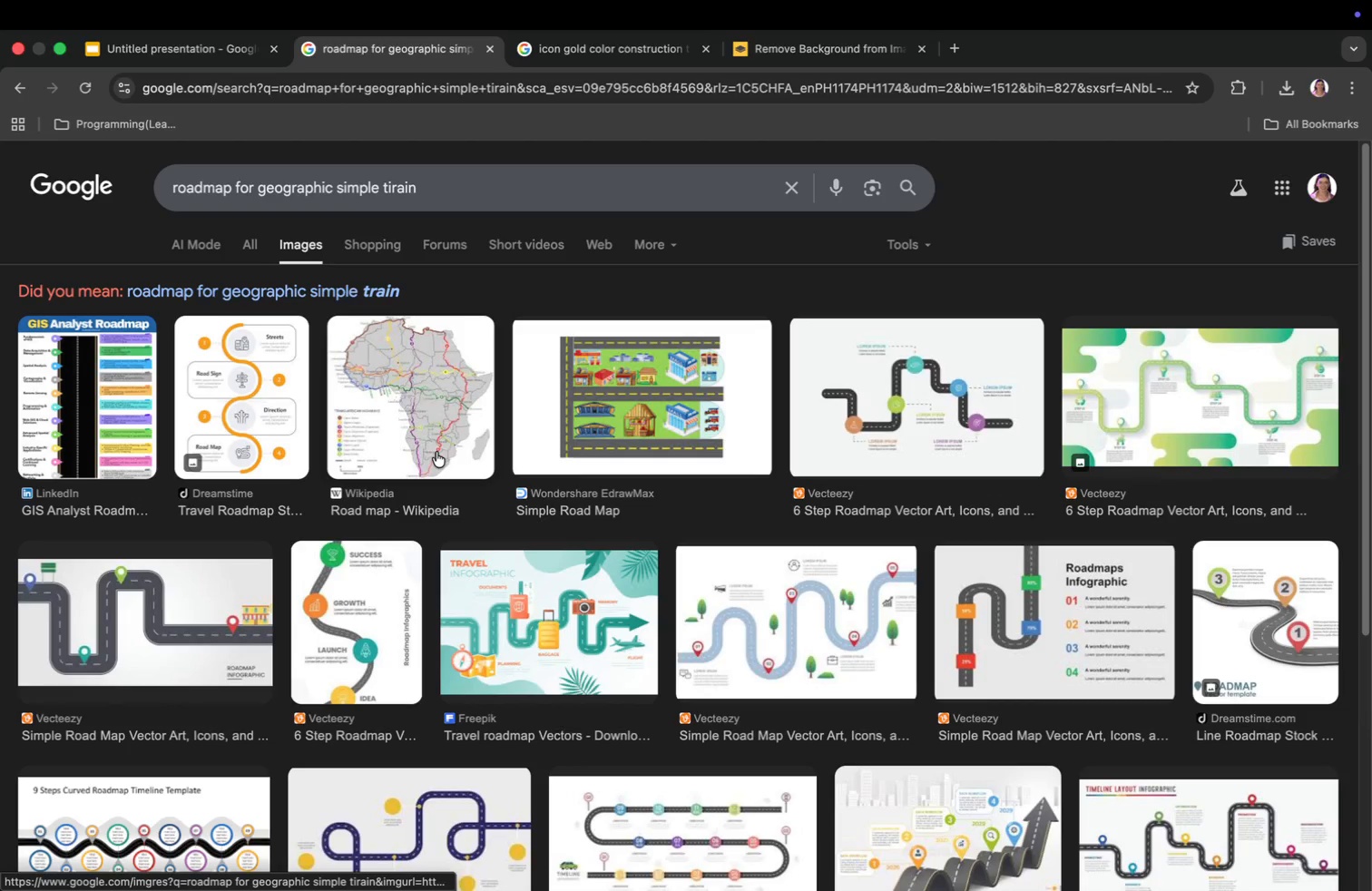 
scroll: coordinate [1004, 589], scroll_direction: up, amount: 13.0
 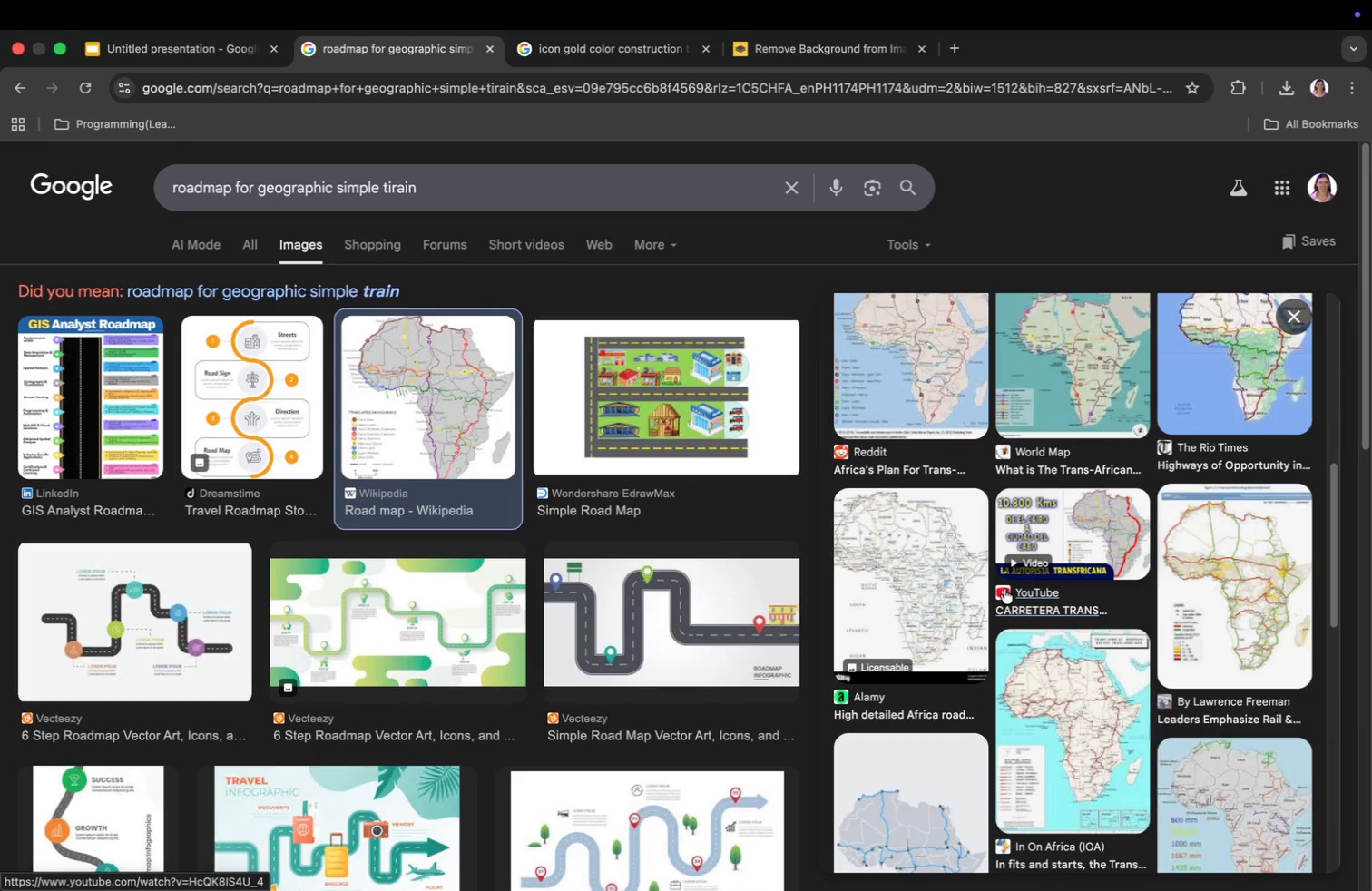 
left_click([461, 184])
 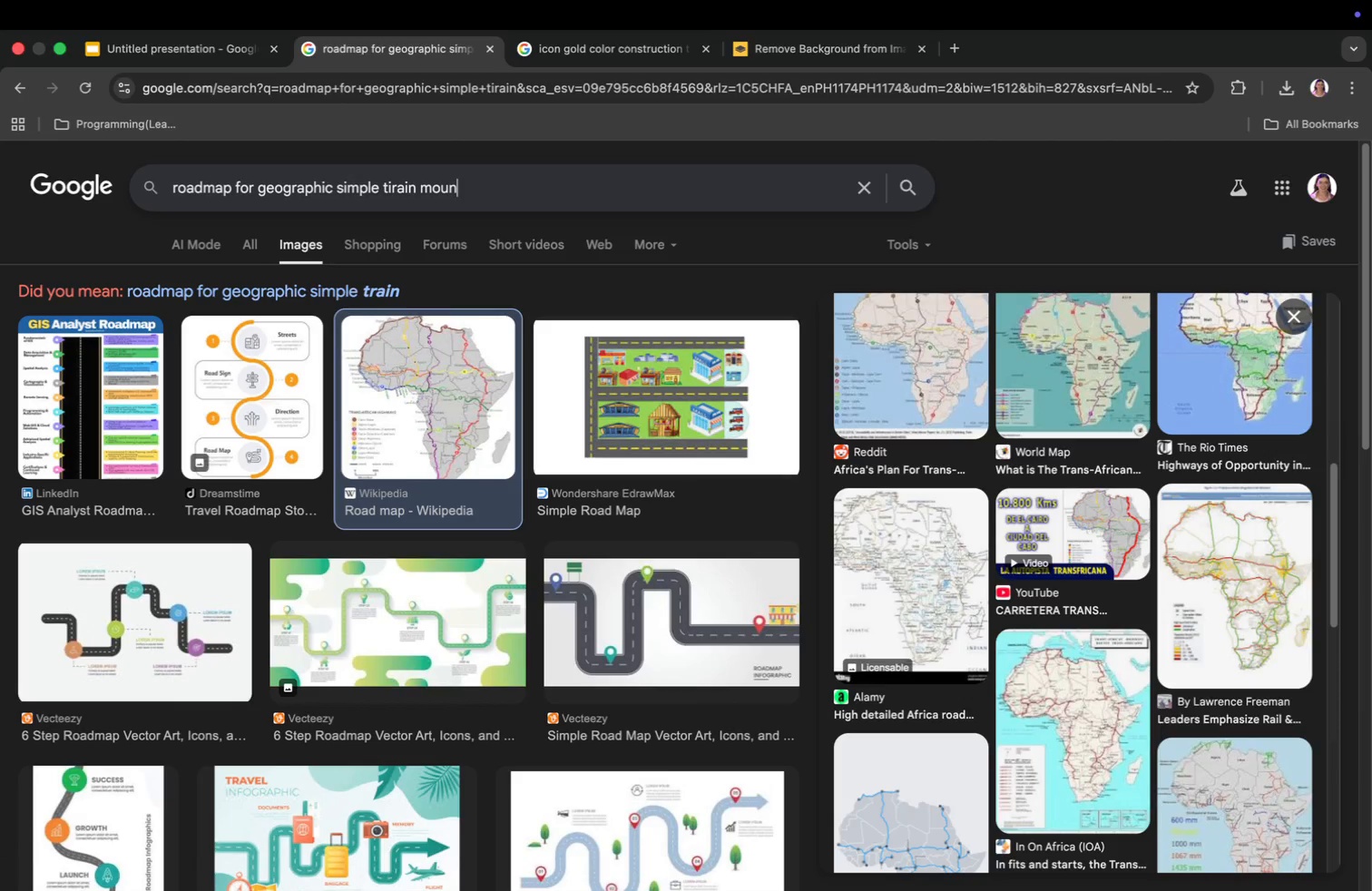 
type( l)
key(Backspace)
type(mountain)
 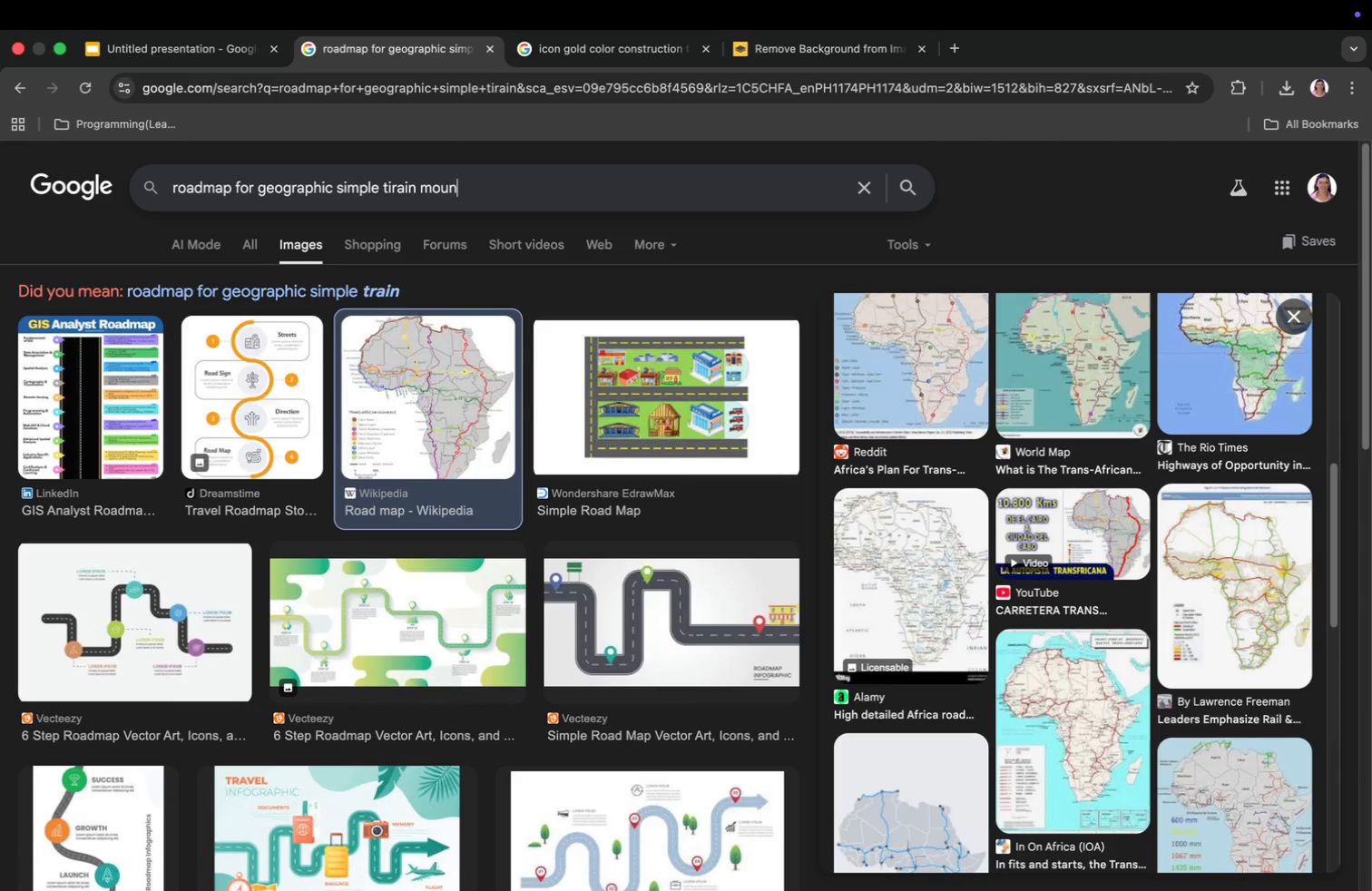 
key(Enter)
 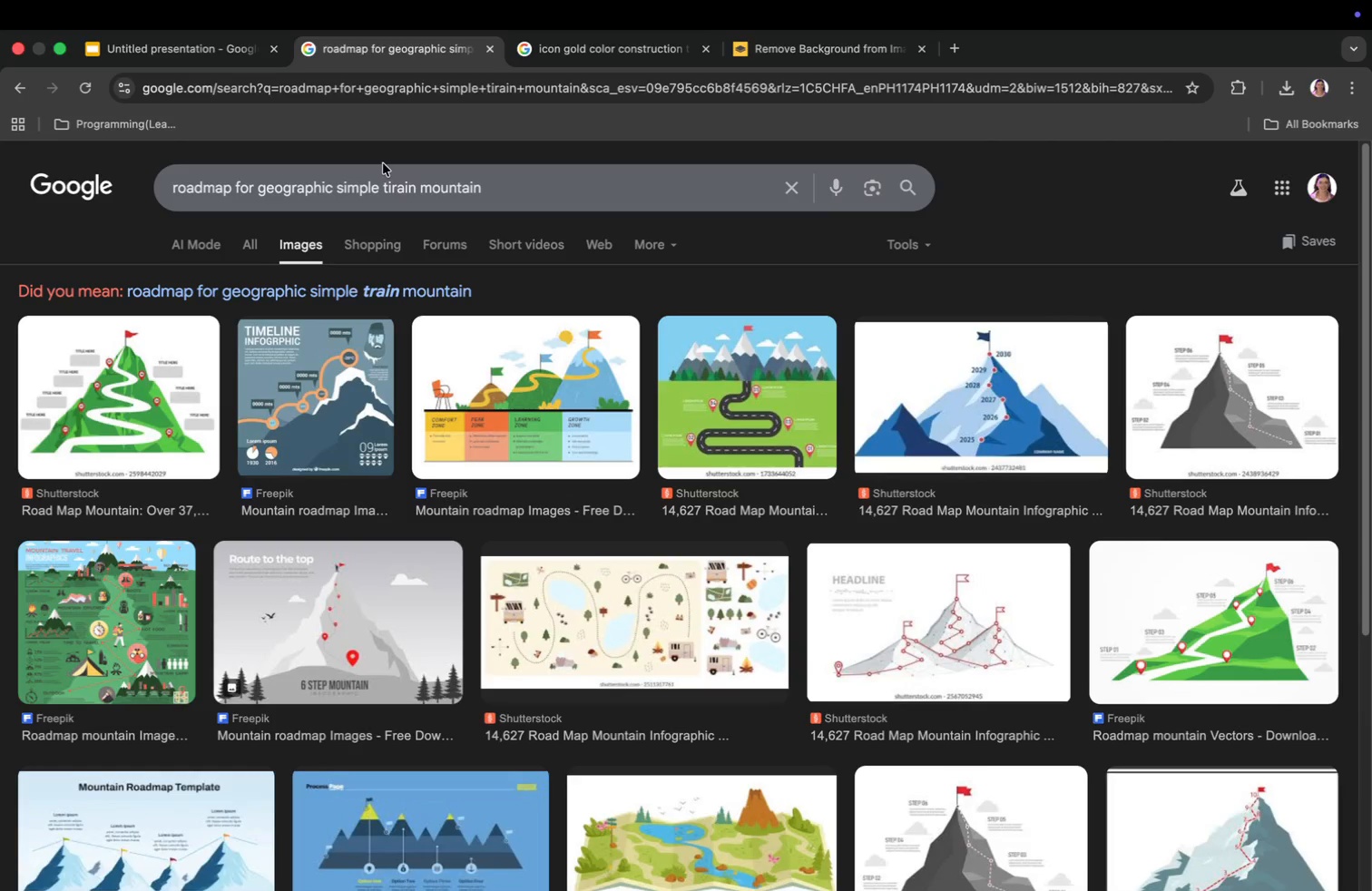 
scroll: coordinate [760, 646], scroll_direction: down, amount: 9.0
 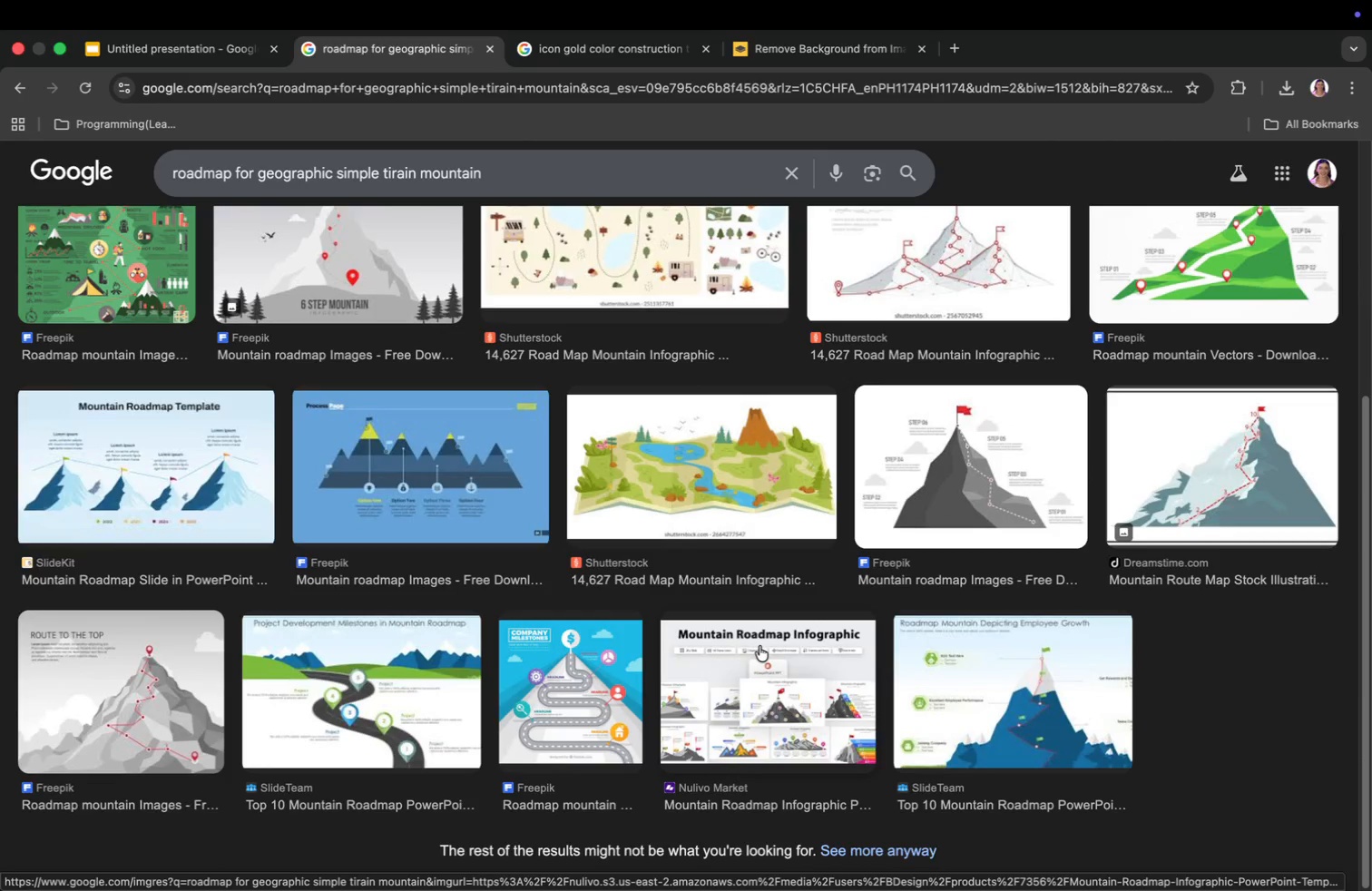 
scroll: coordinate [1020, 672], scroll_direction: up, amount: 19.0
 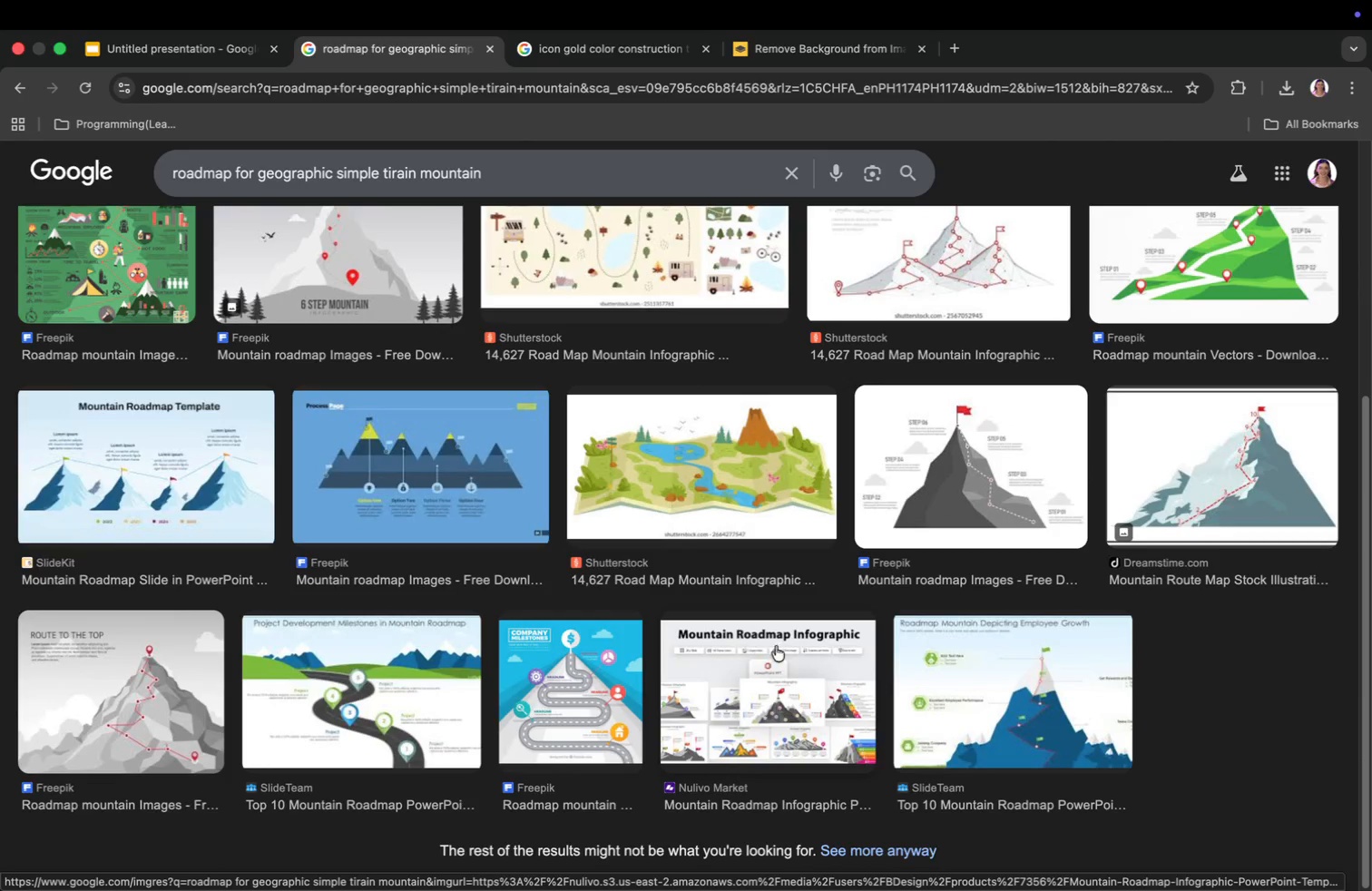 
scroll: coordinate [1020, 672], scroll_direction: down, amount: 5.0
 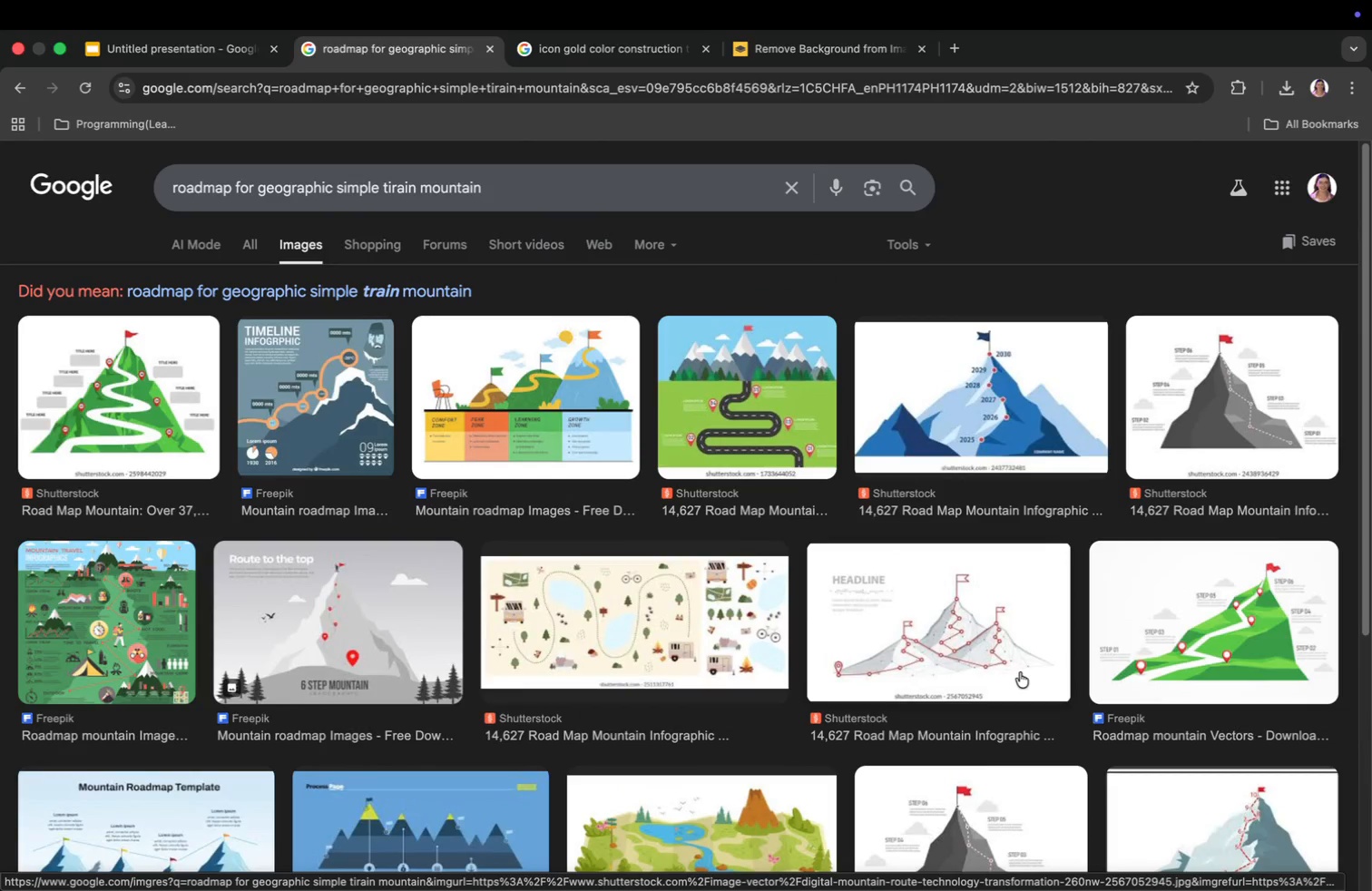 
scroll: coordinate [1020, 672], scroll_direction: up, amount: 10.0
 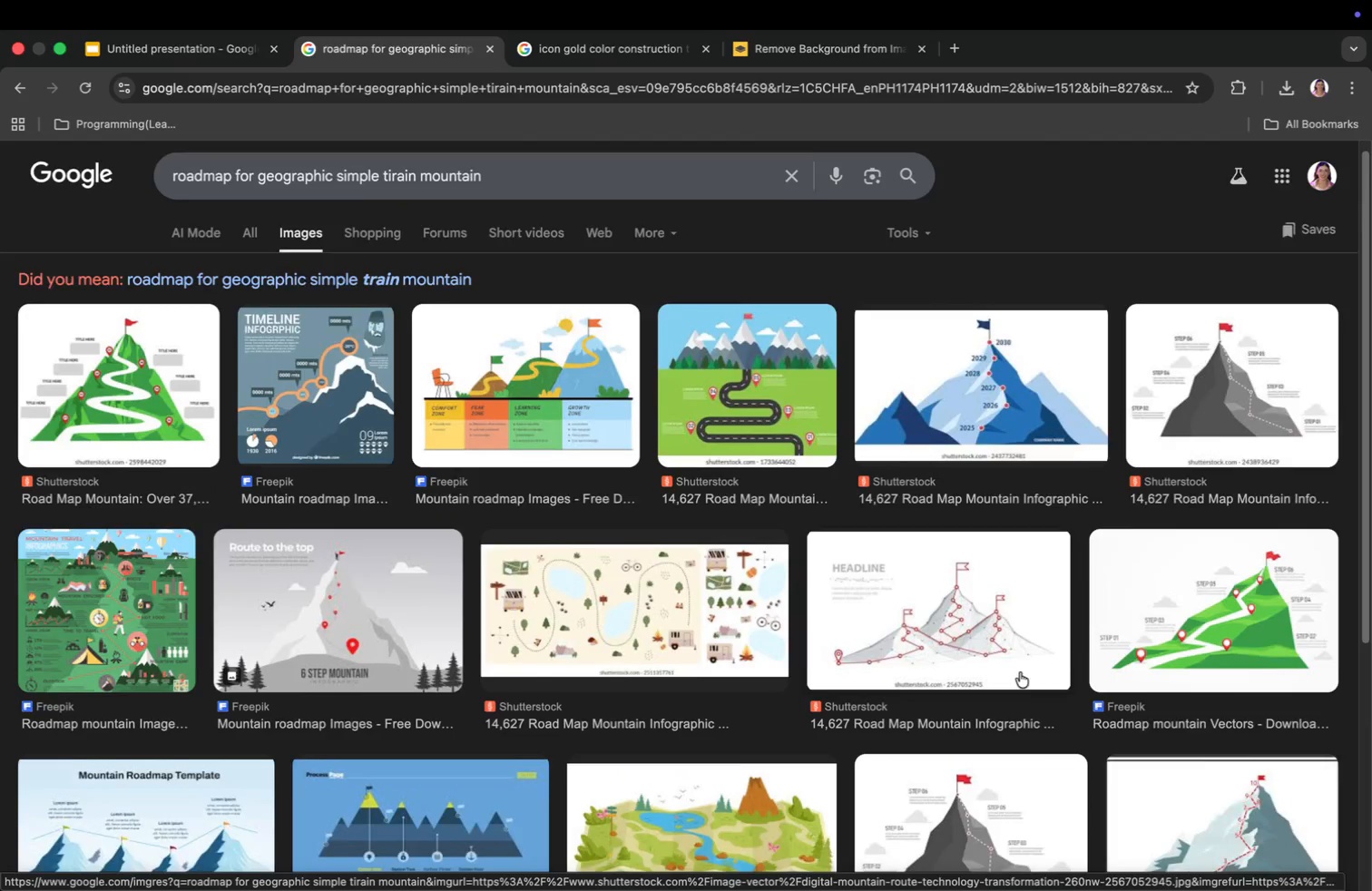 
scroll: coordinate [815, 700], scroll_direction: down, amount: 43.0
 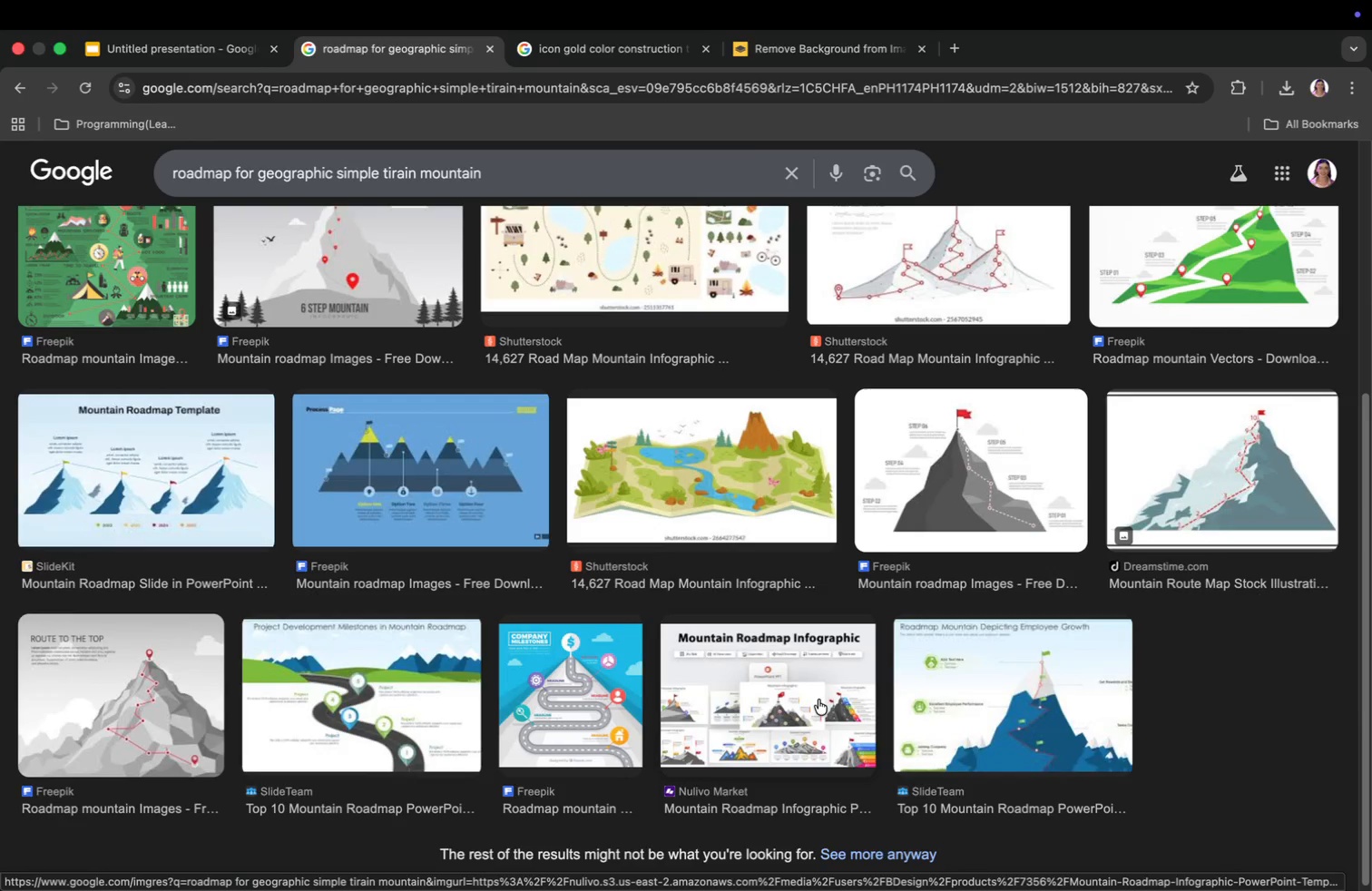 
left_click_drag(start_coordinate=[484, 171], to_coordinate=[334, 171])
 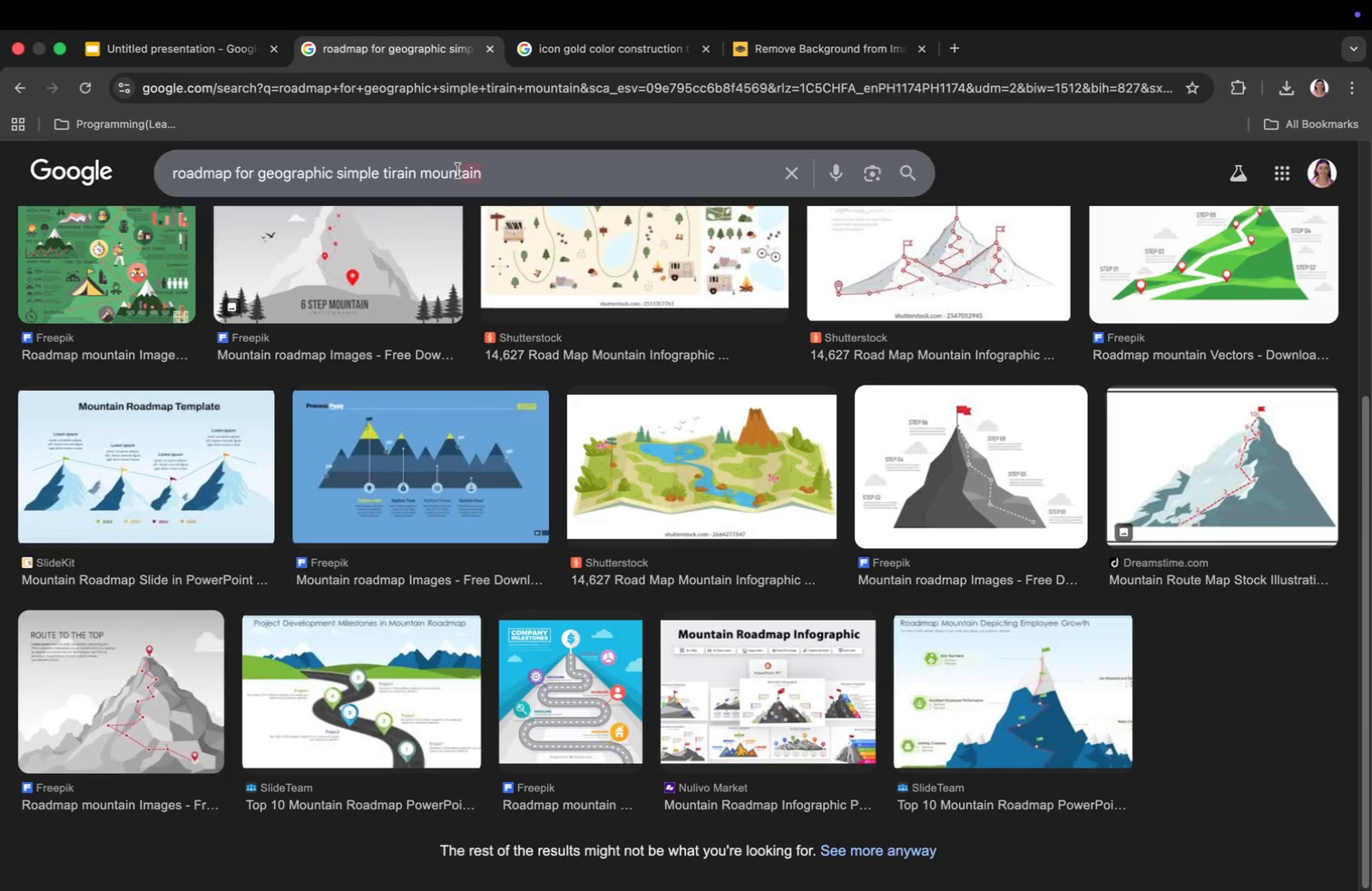 
key(Backspace)
type( for truck)
 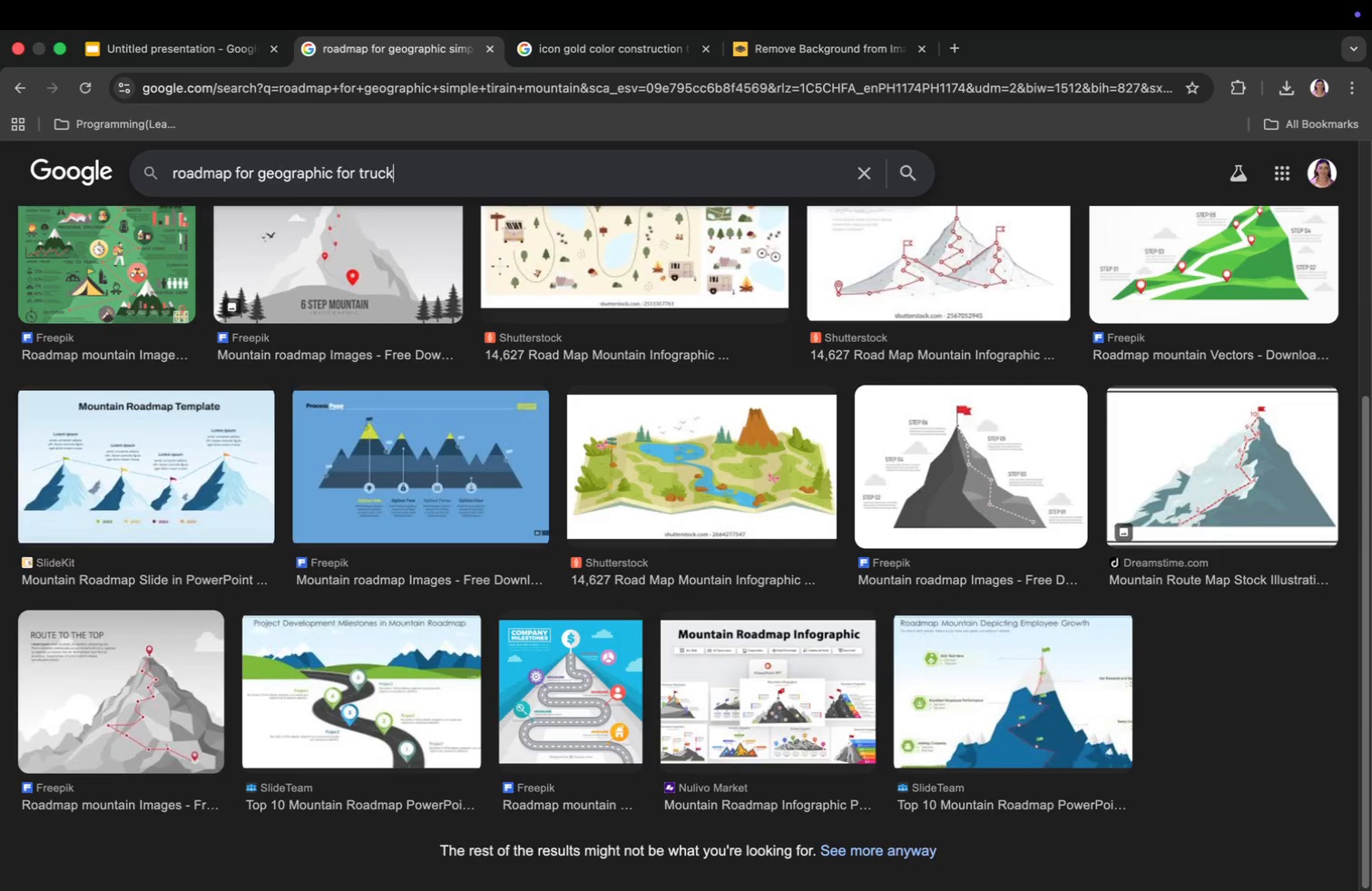 
key(Enter)
 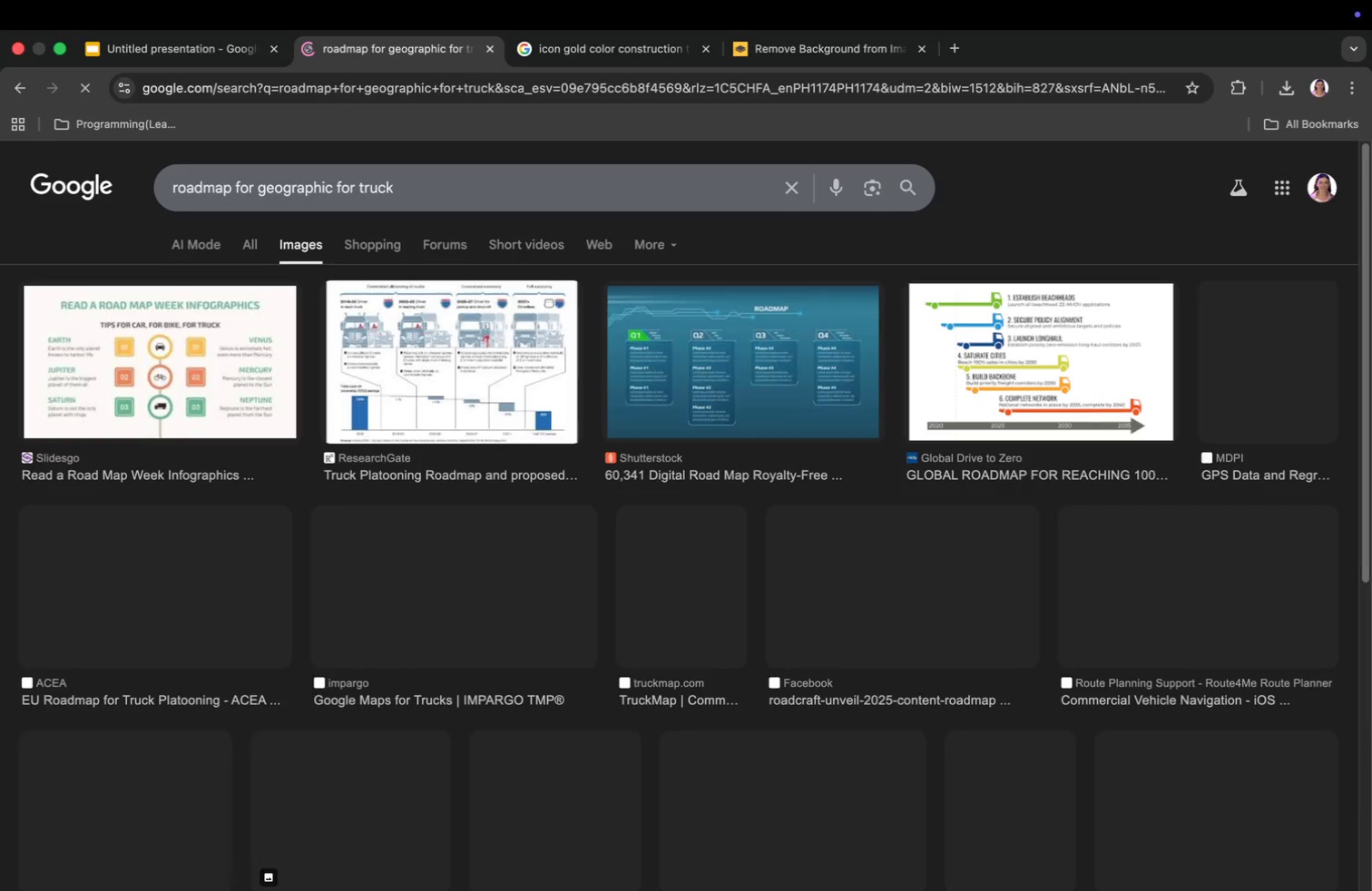 
scroll: coordinate [478, 655], scroll_direction: down, amount: 13.0
 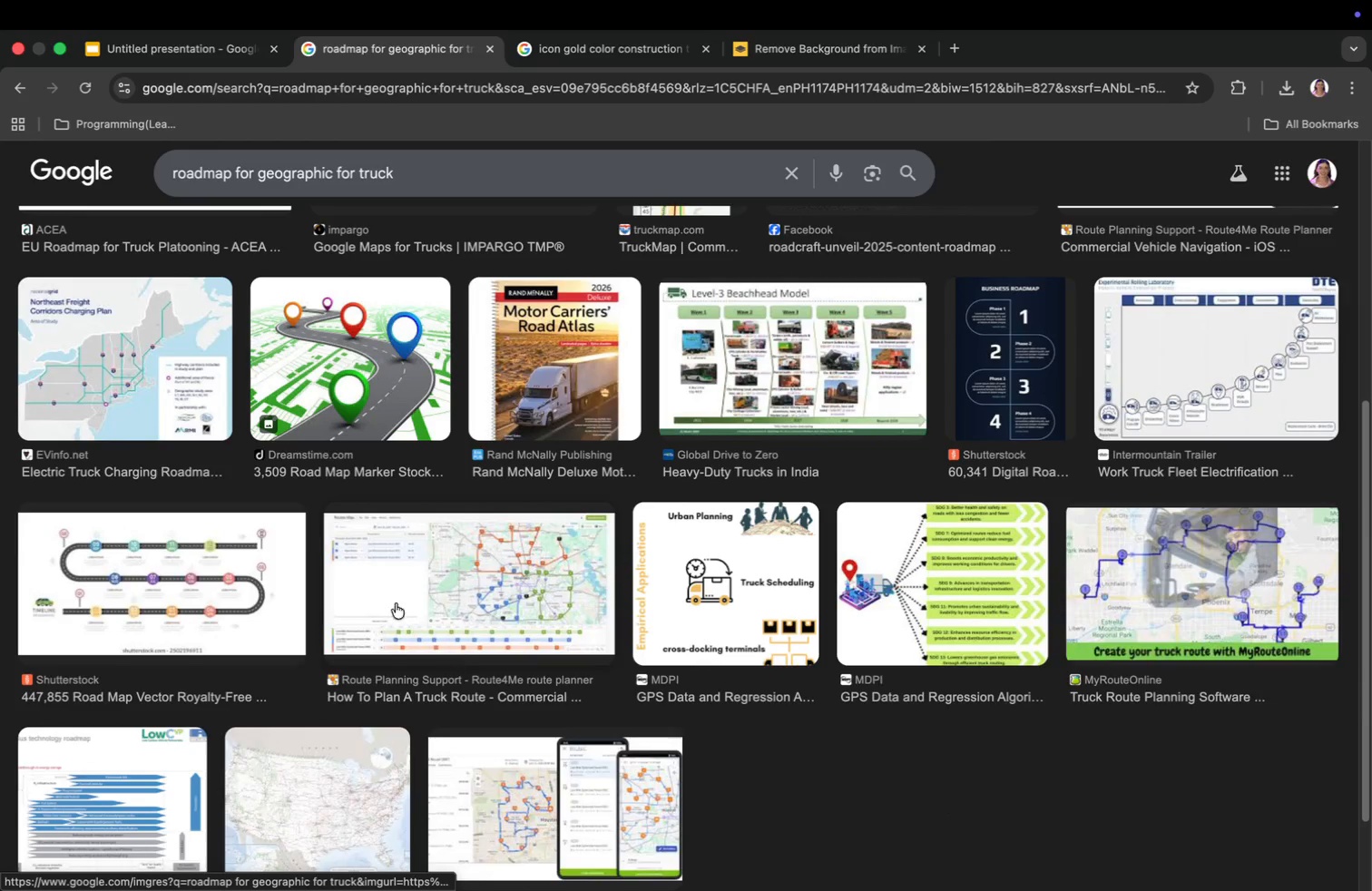 
left_click([96, 387])
 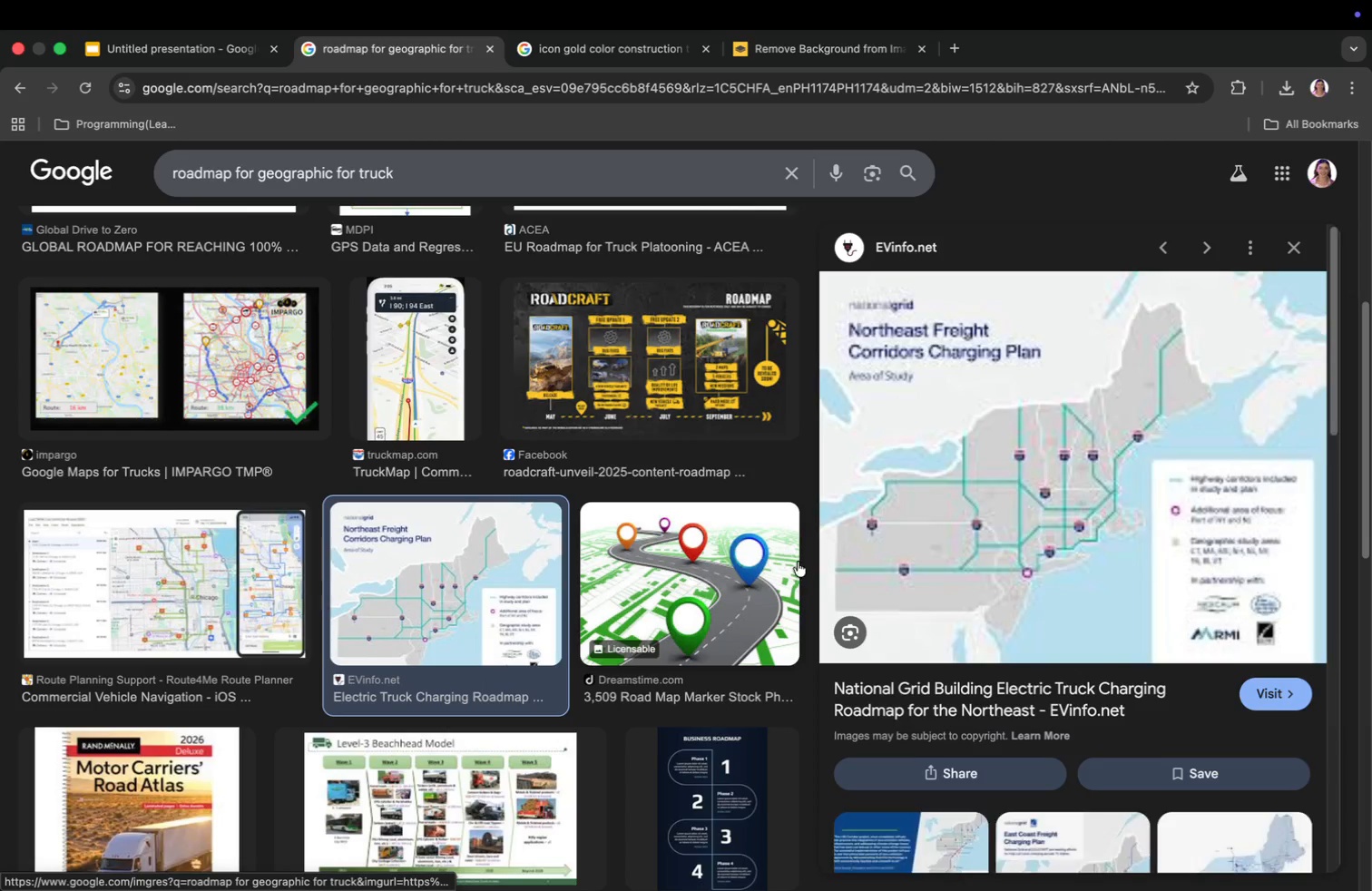 
scroll: coordinate [558, 651], scroll_direction: down, amount: 46.0
 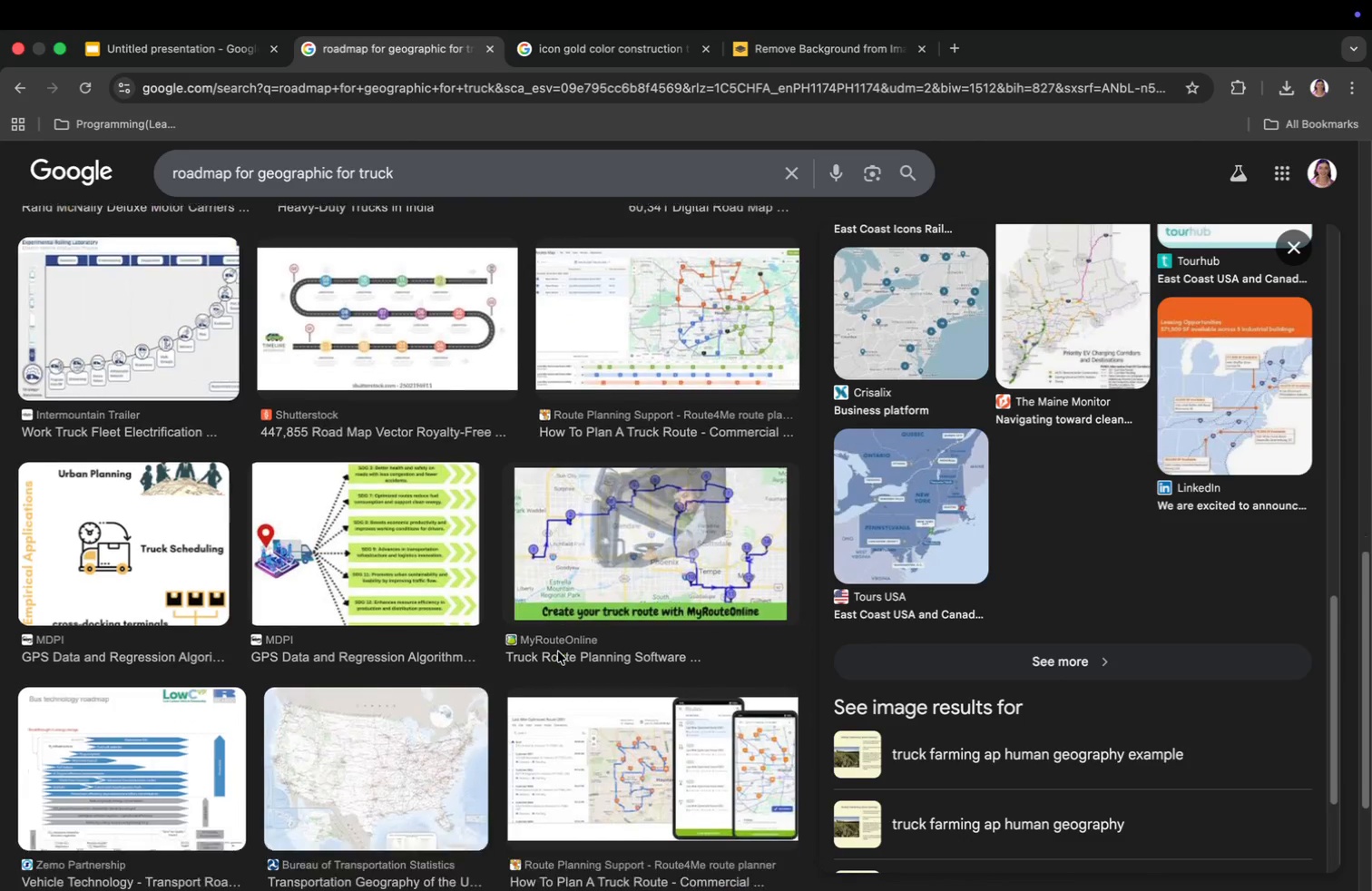 
scroll: coordinate [558, 651], scroll_direction: up, amount: 11.0
 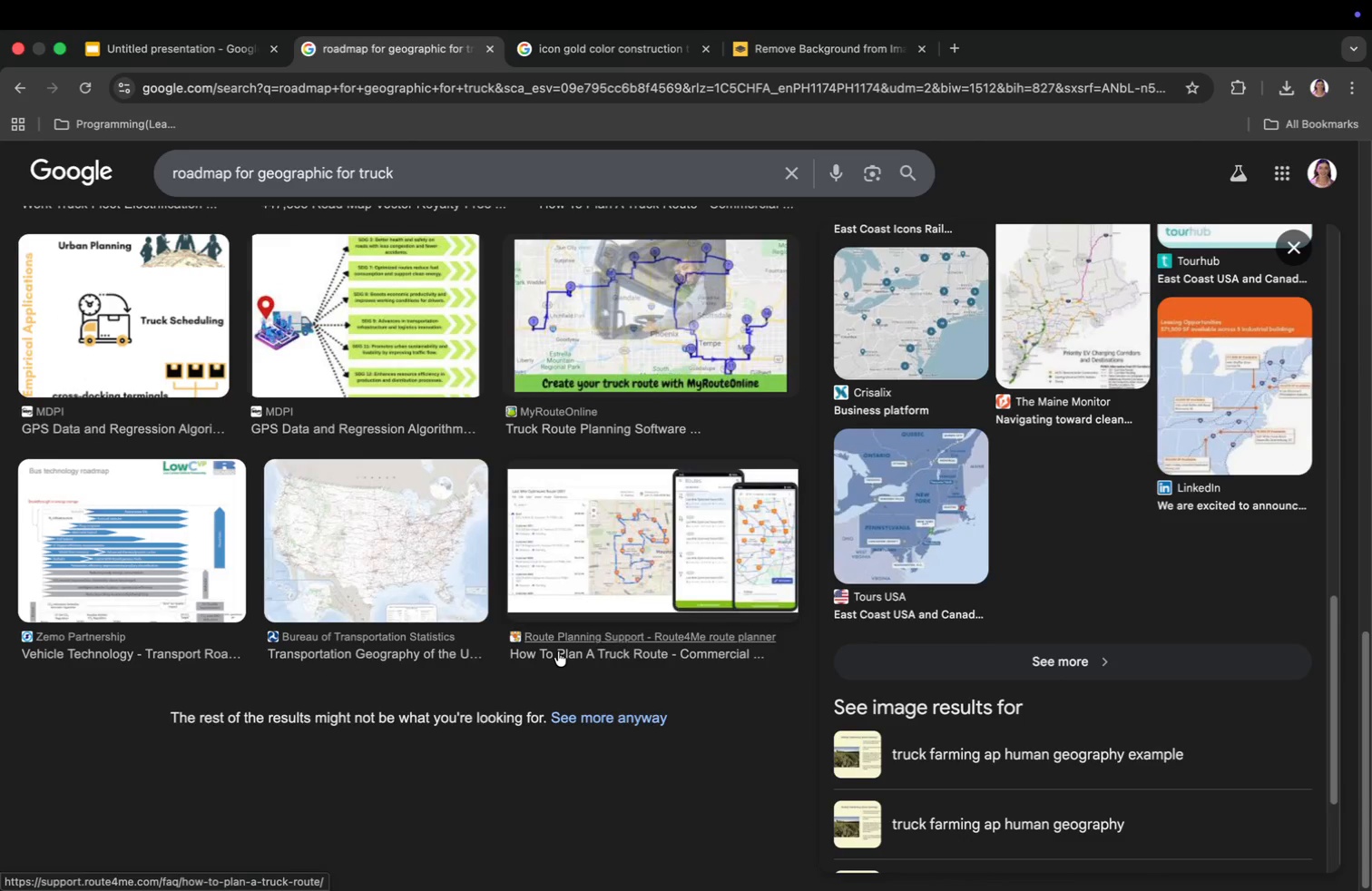 
scroll: coordinate [710, 729], scroll_direction: down, amount: 12.0
 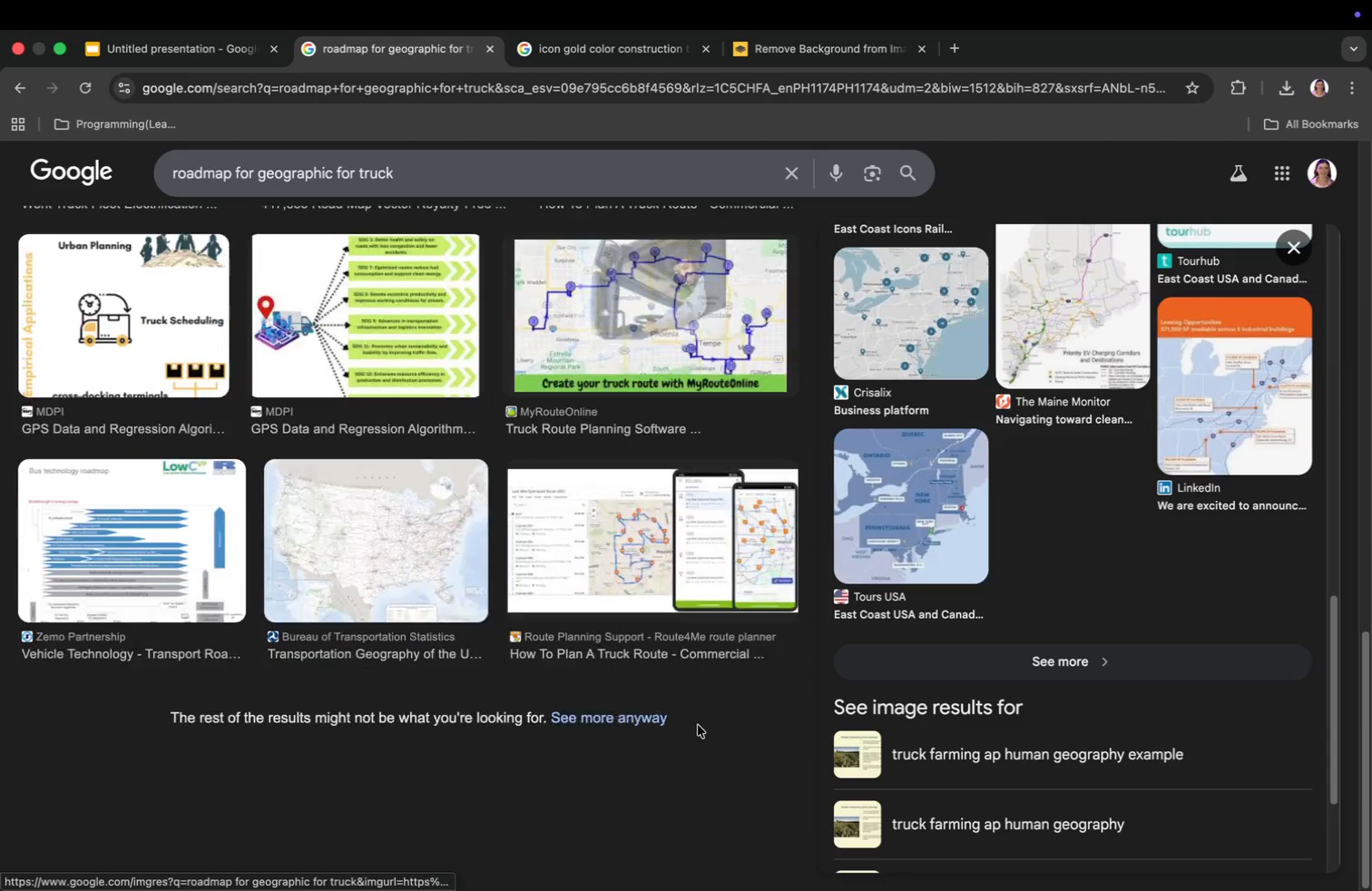 
left_click([421, 159])
 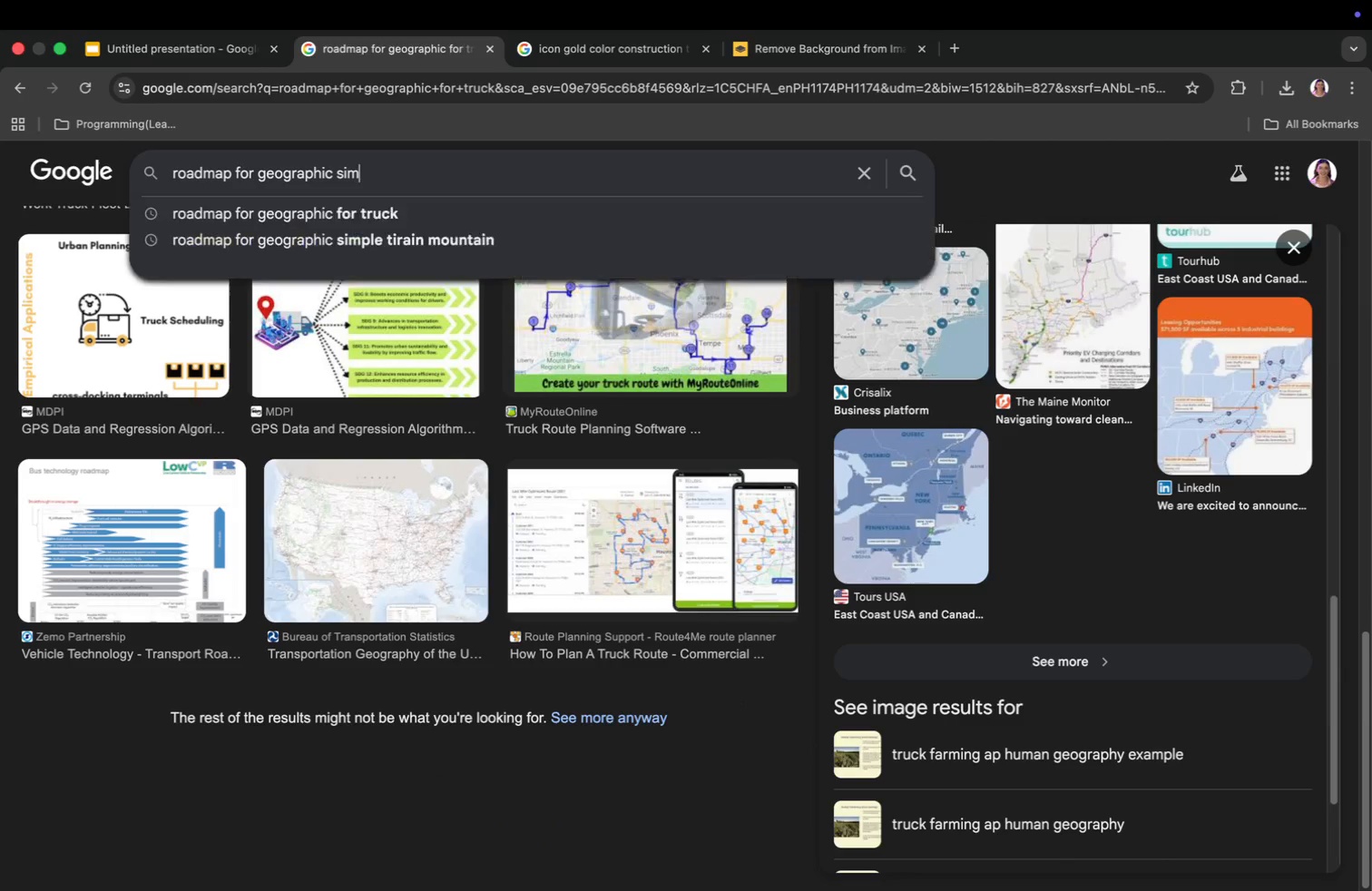 
key(Backspace)
key(Backspace)
key(Backspace)
key(Backspace)
key(Backspace)
key(Backspace)
key(Backspace)
key(Backspace)
key(Backspace)
type(simple)
 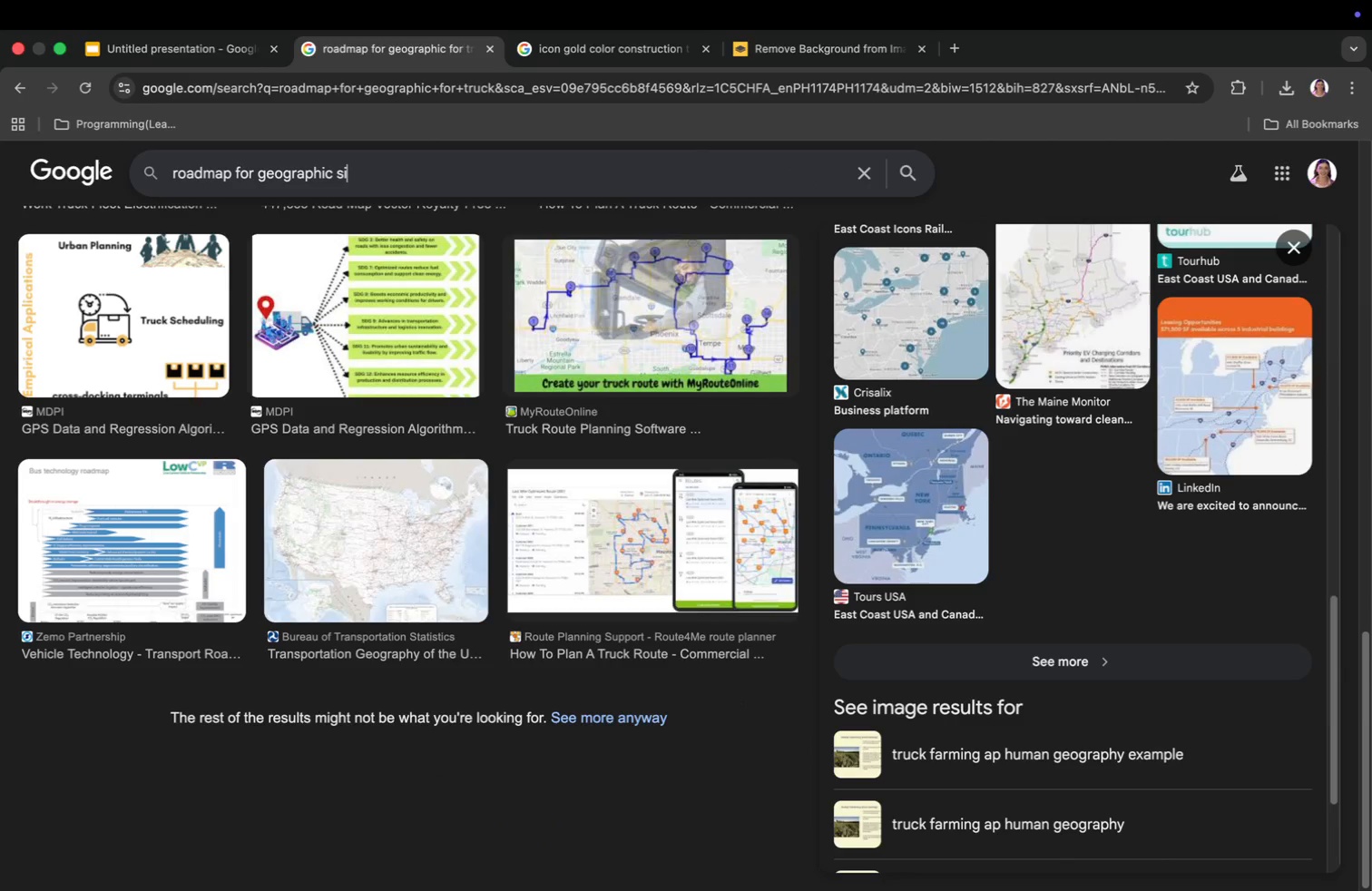 
key(Enter)
 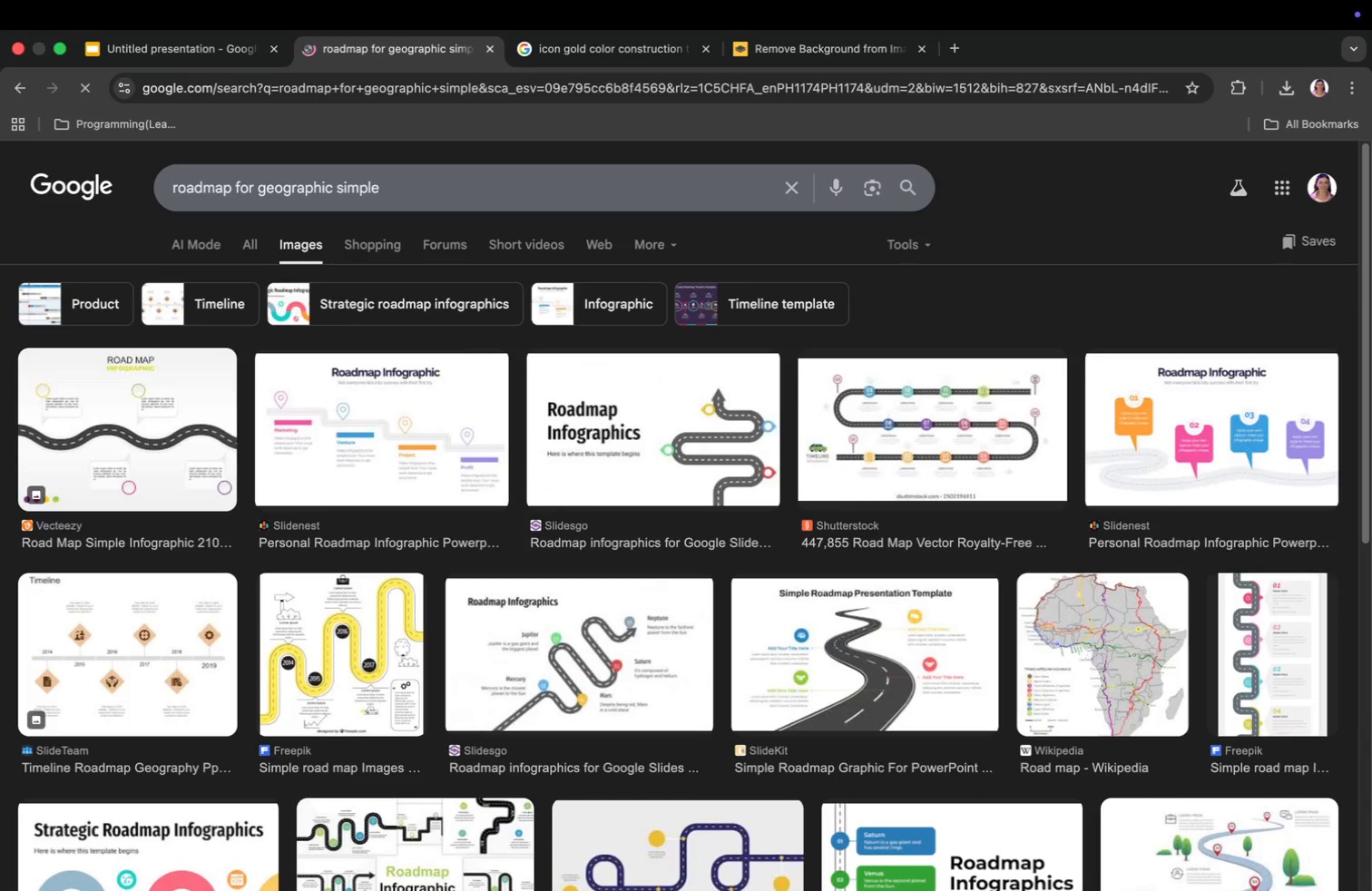 
scroll: coordinate [670, 643], scroll_direction: down, amount: 22.0
 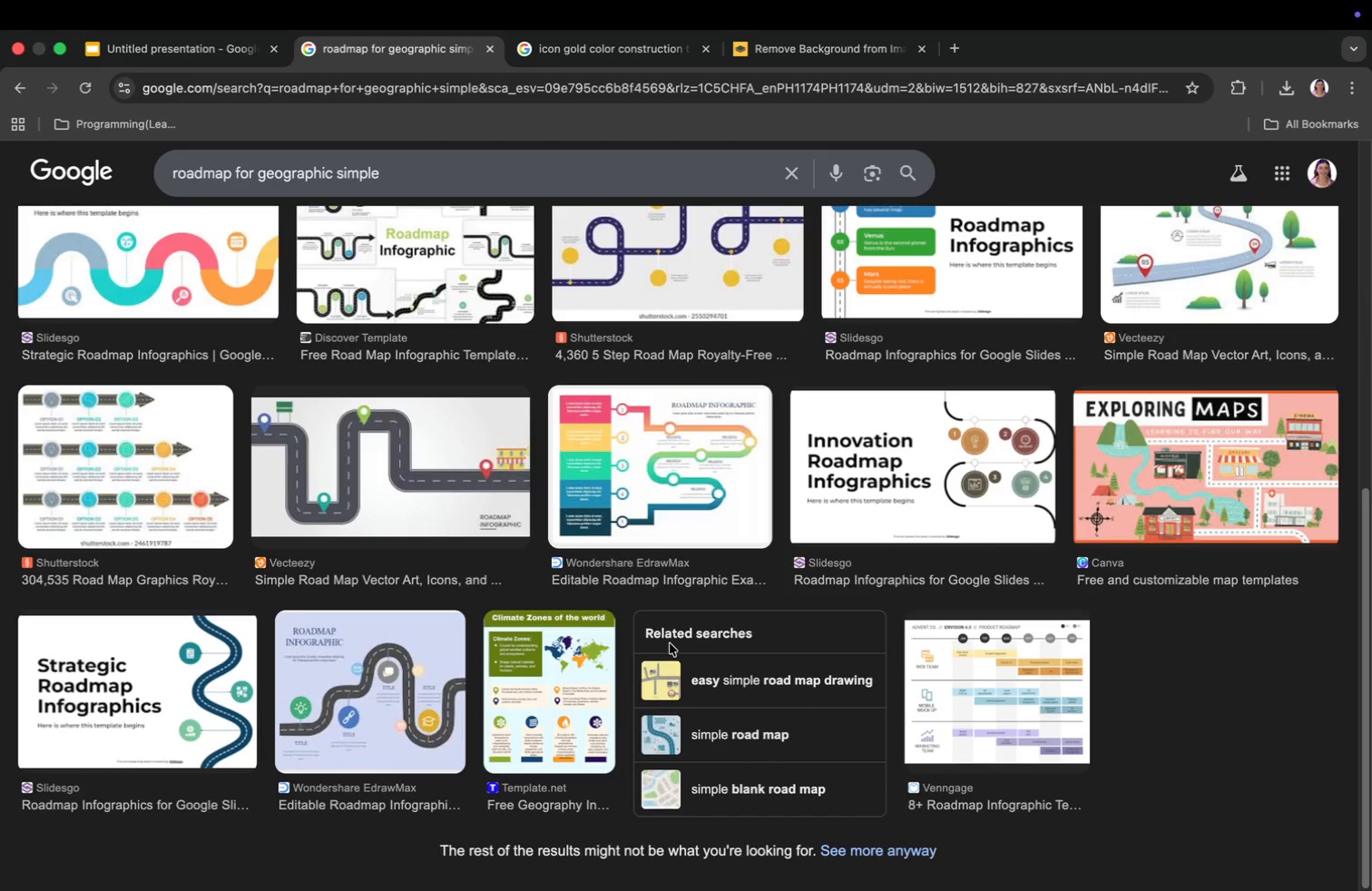 
left_click([1189, 295])
 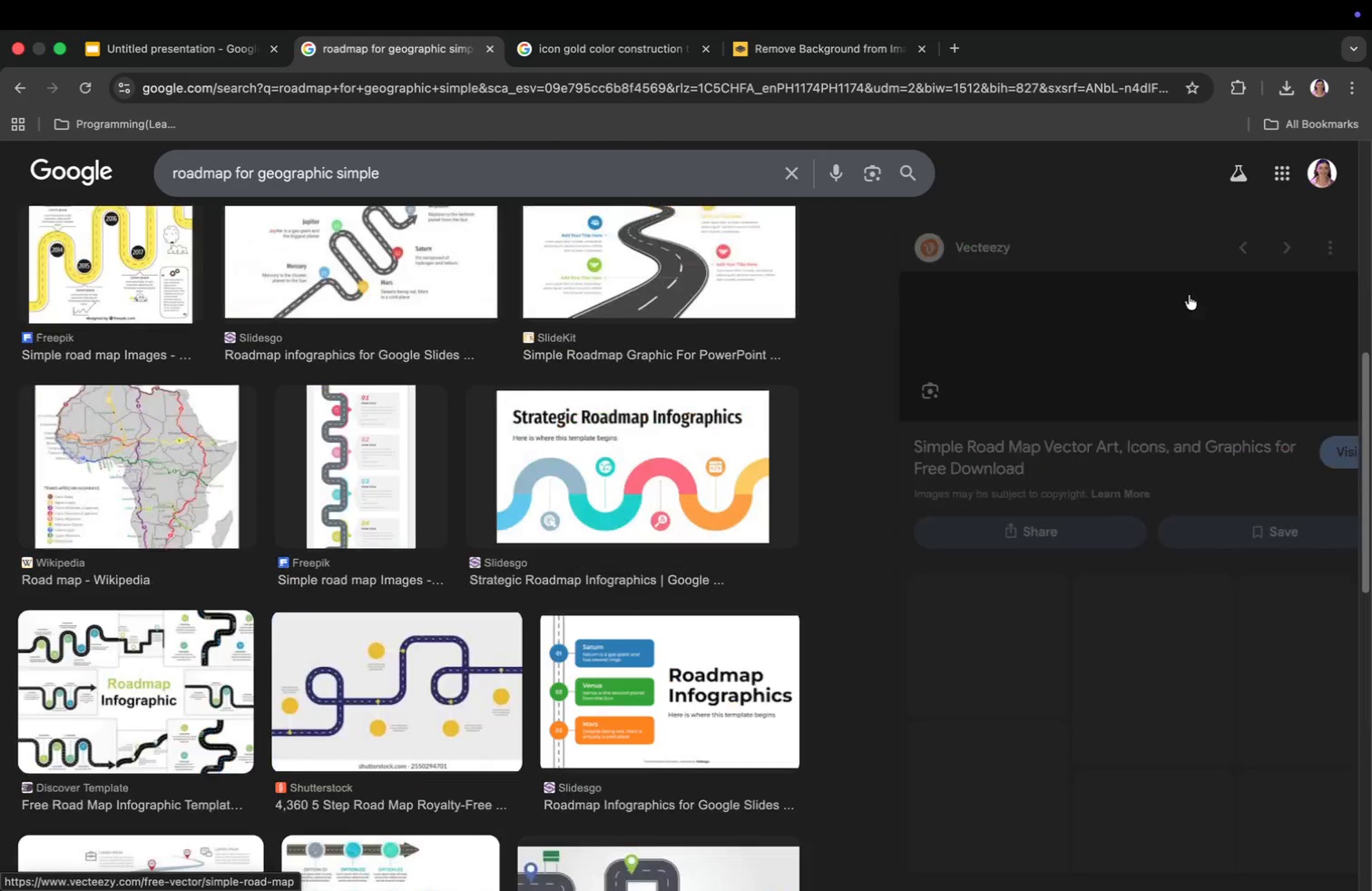 
scroll: coordinate [1093, 788], scroll_direction: down, amount: 15.0
 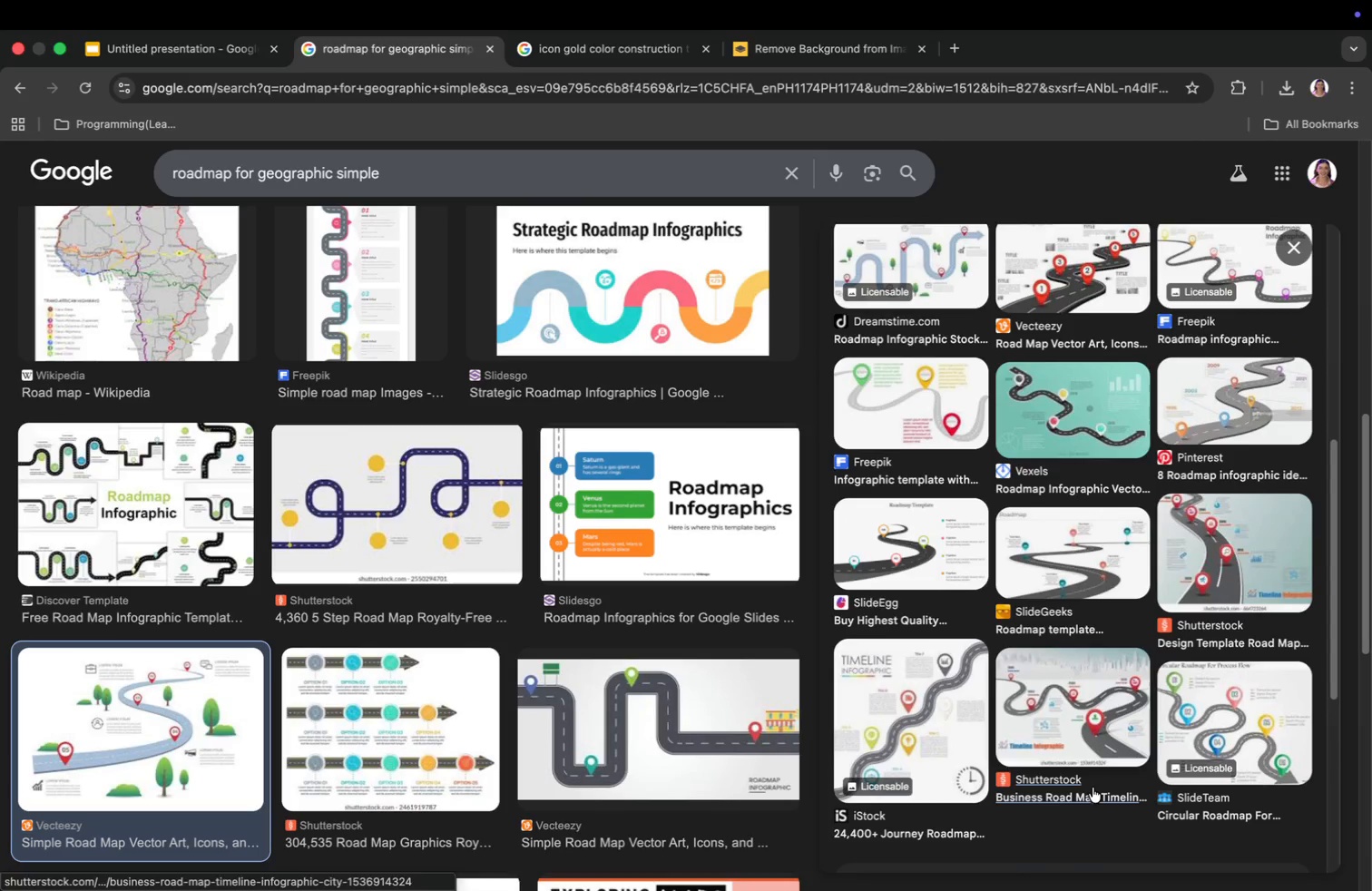 
left_click([1093, 563])
 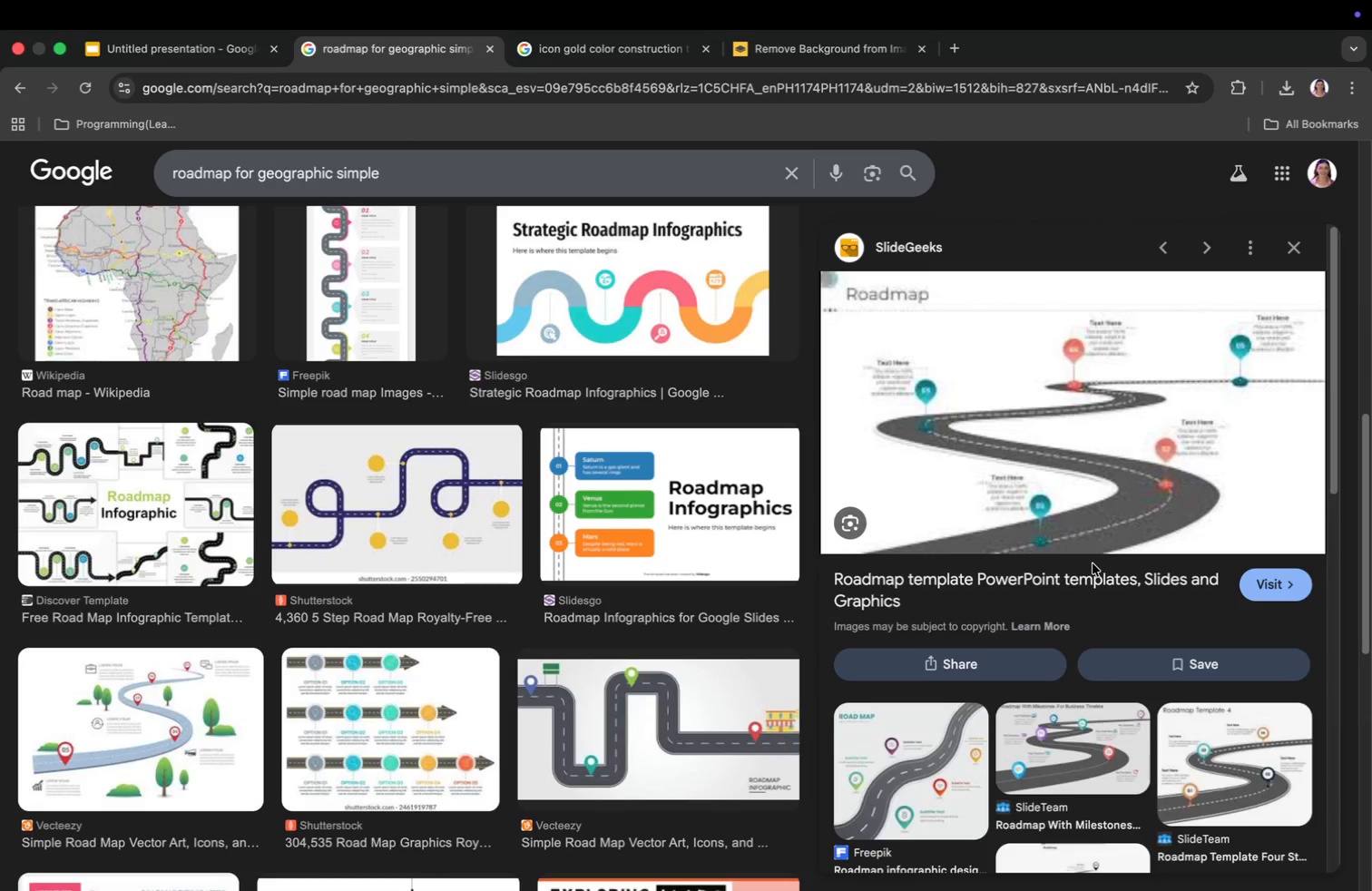 
wait(7.18)
 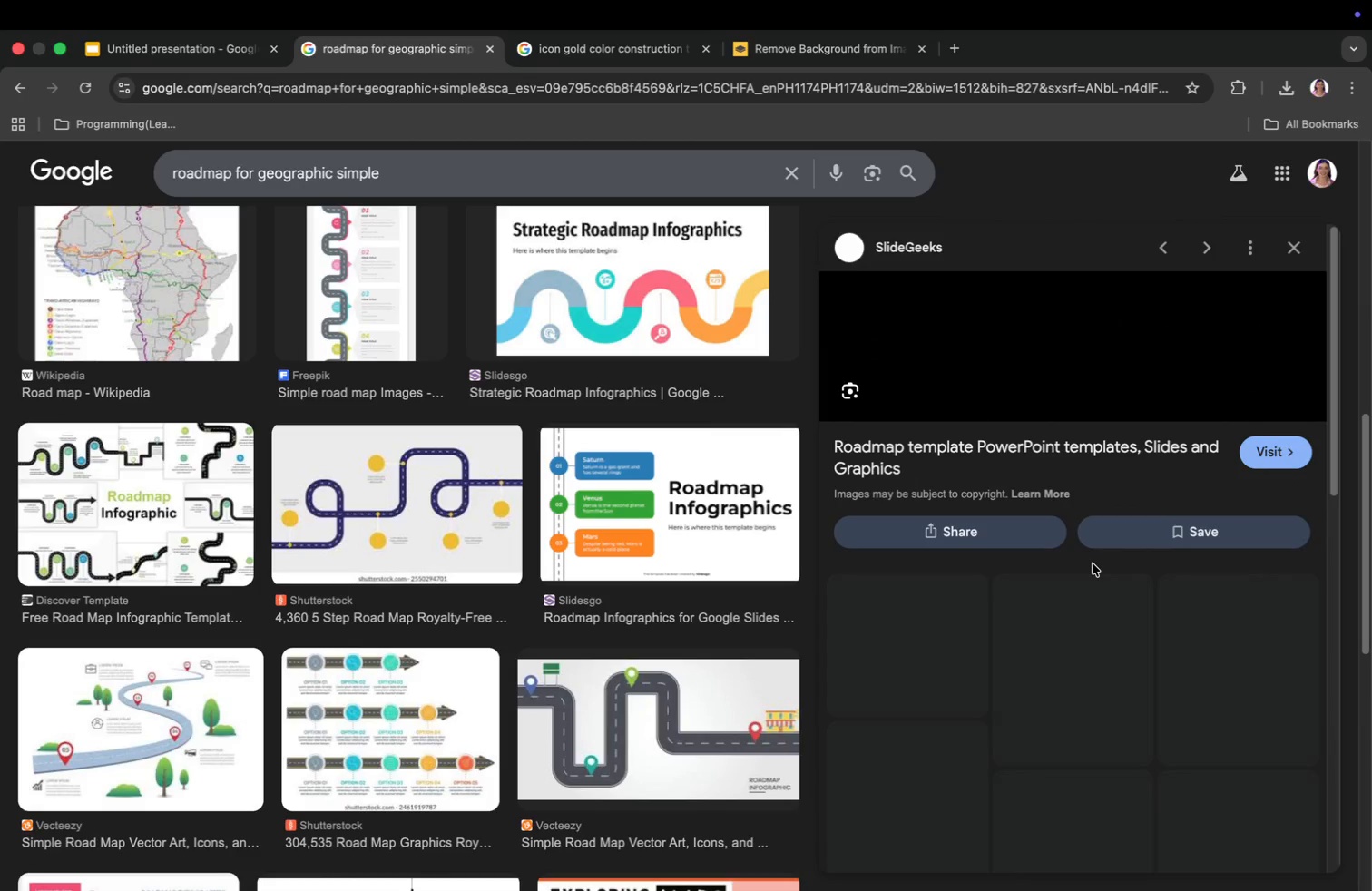 
scroll: coordinate [1126, 675], scroll_direction: down, amount: 8.0
 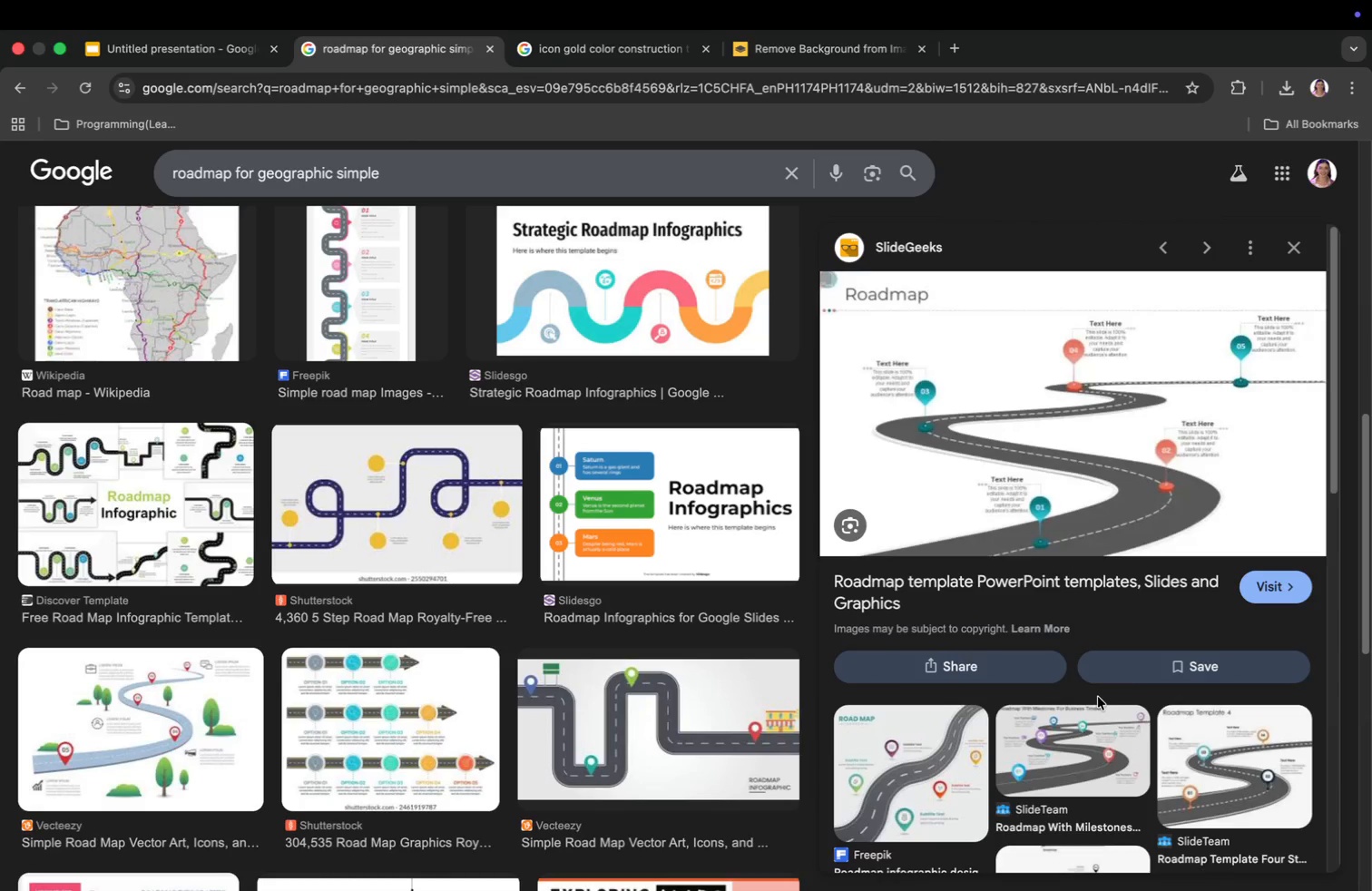 
scroll: coordinate [1126, 675], scroll_direction: up, amount: 22.0
 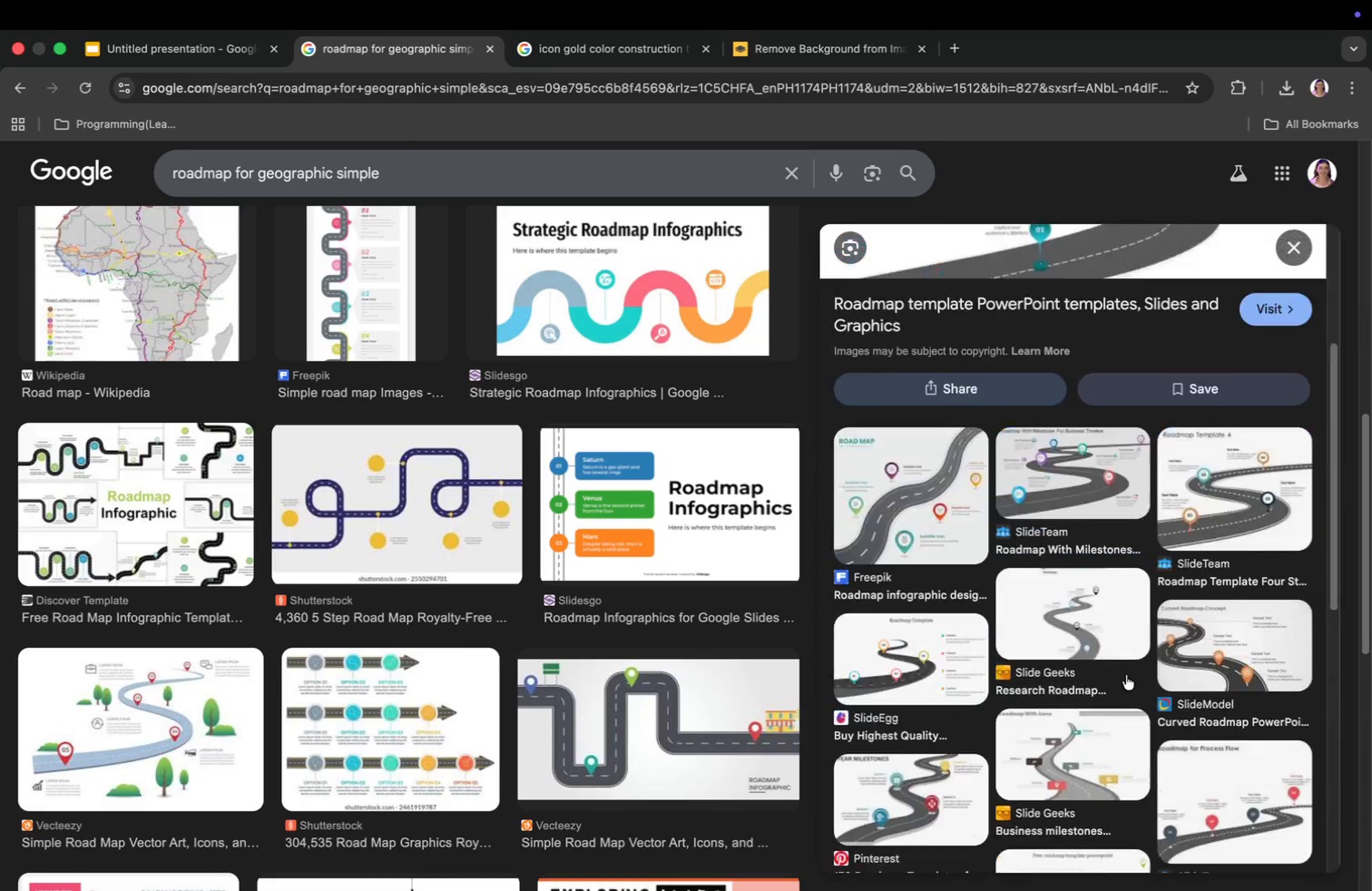 
scroll: coordinate [734, 746], scroll_direction: down, amount: 42.0
 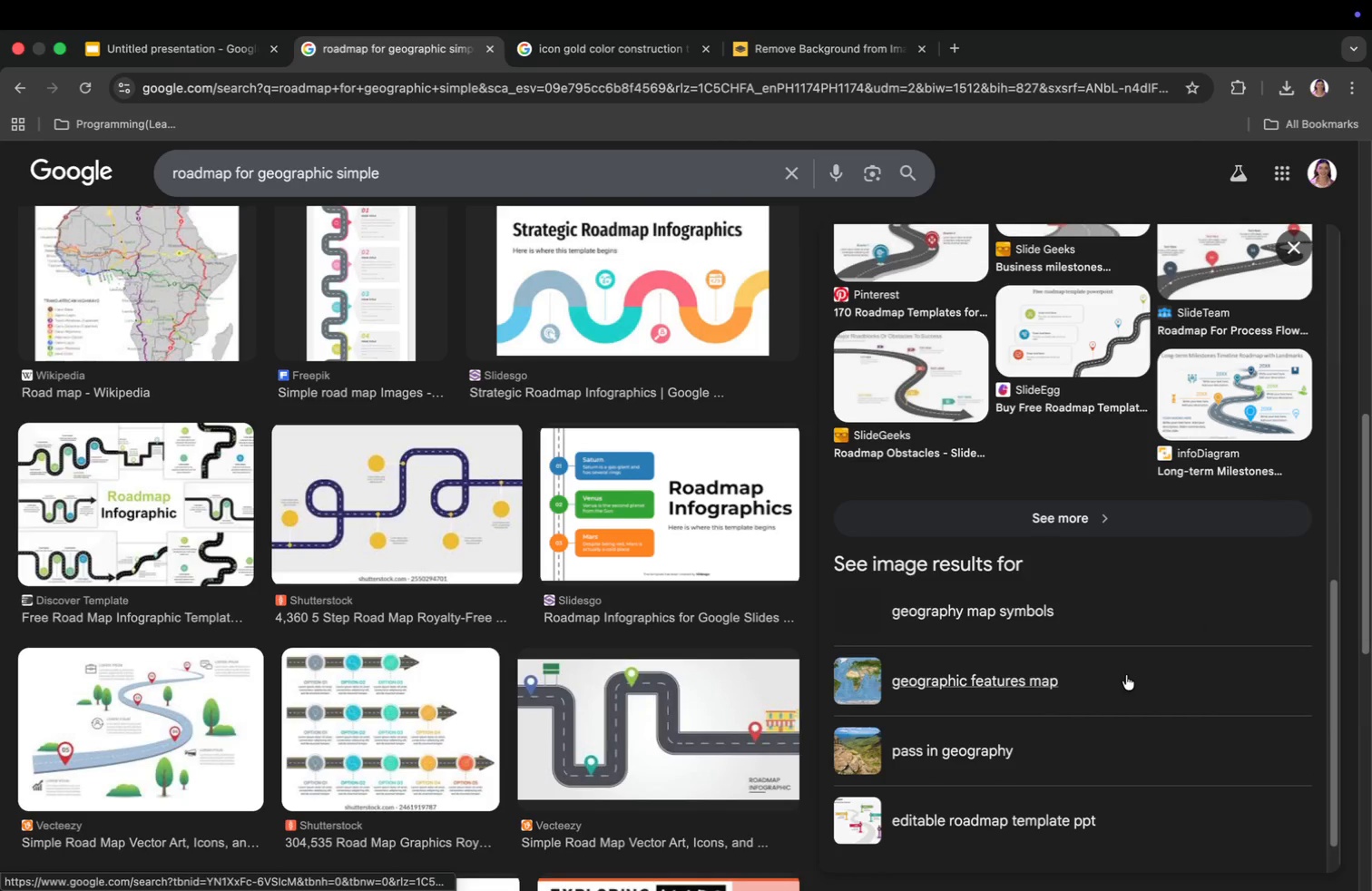 
scroll: coordinate [573, 646], scroll_direction: up, amount: 81.0
 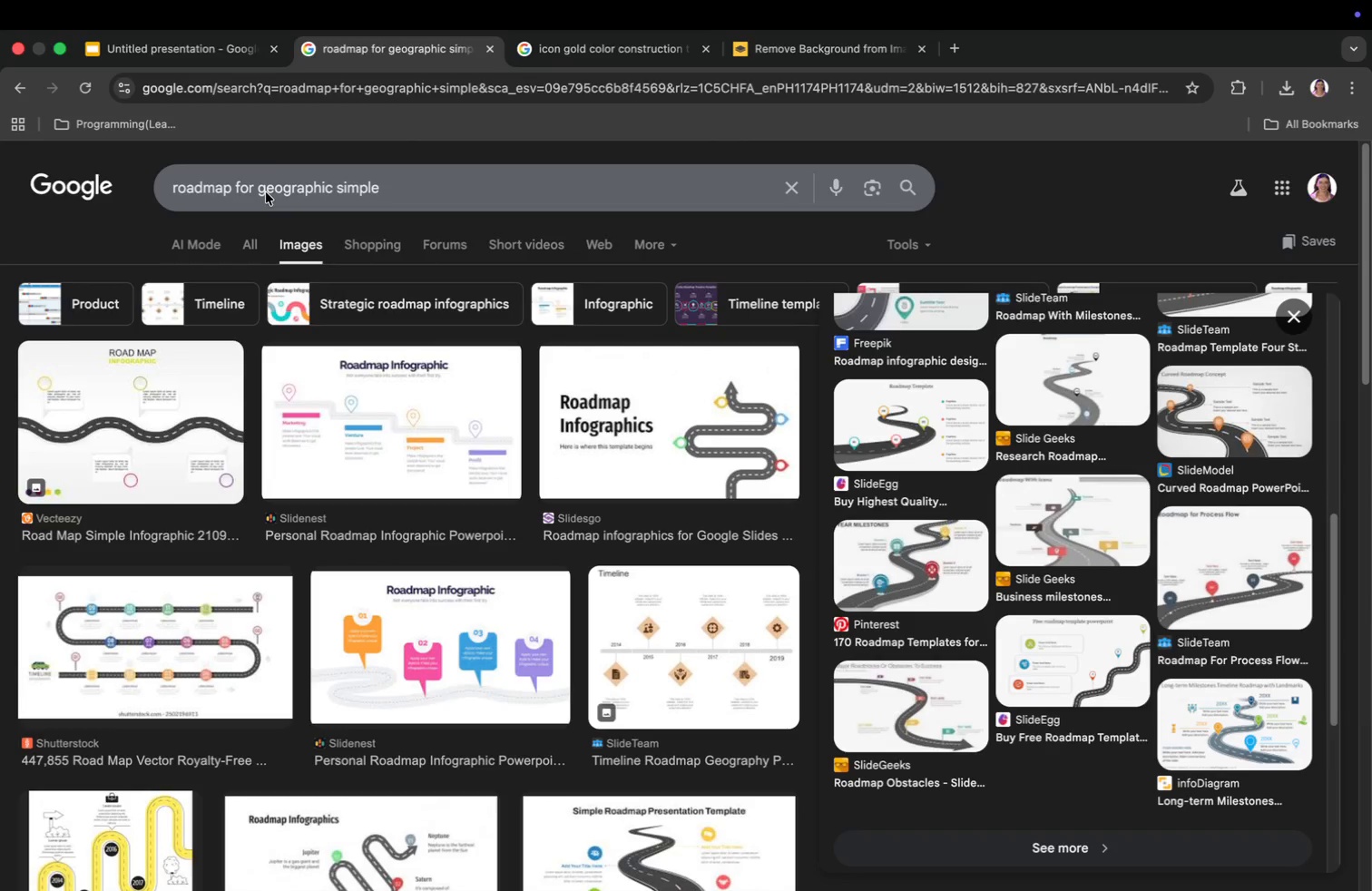 
wait(7.36)
 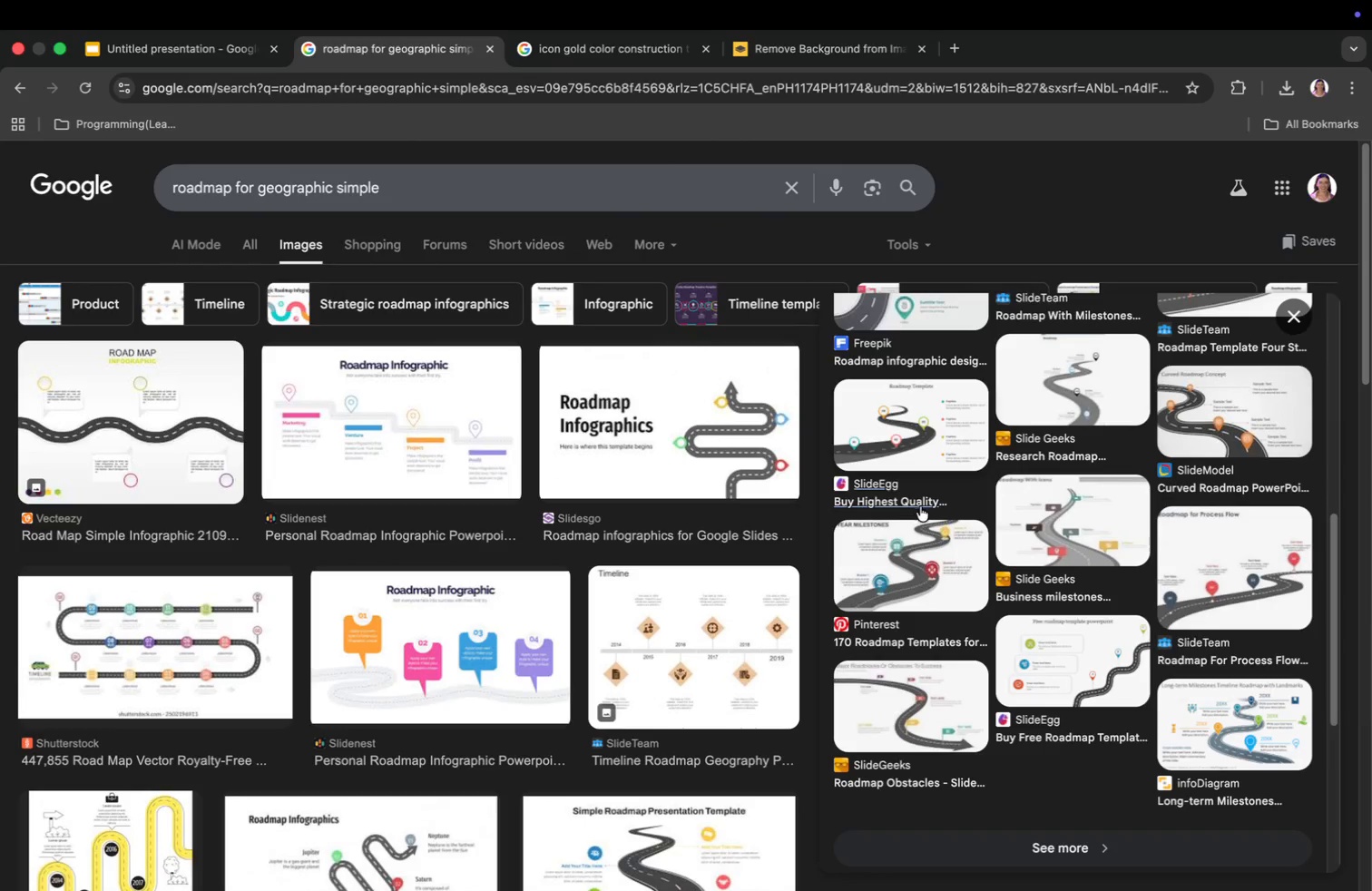 
left_click_drag(start_coordinate=[337, 191], to_coordinate=[404, 196])
 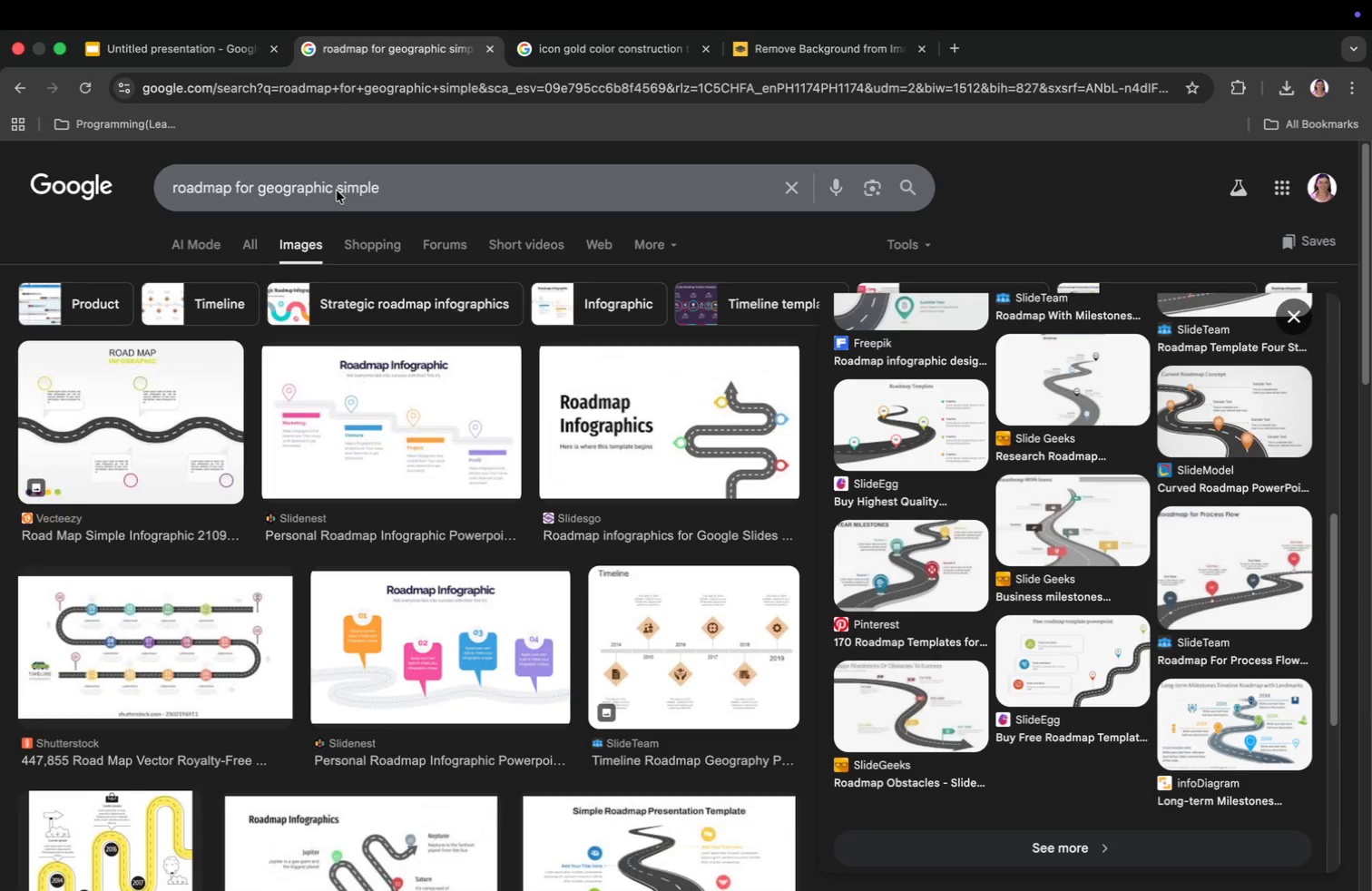 
type(loi)
key(Backspace)
key(Backspace)
type(ine arrow)
 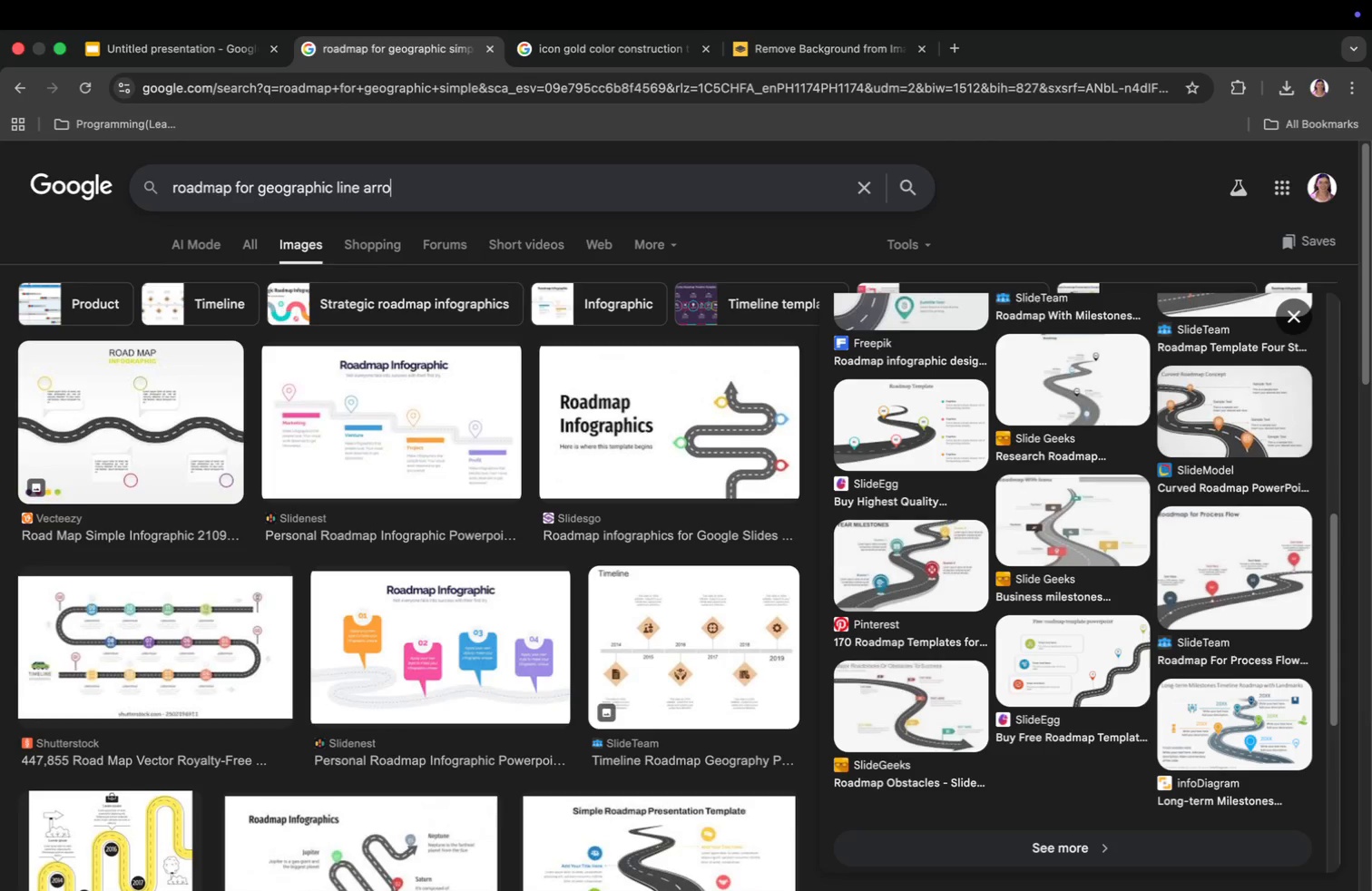 
key(Enter)
 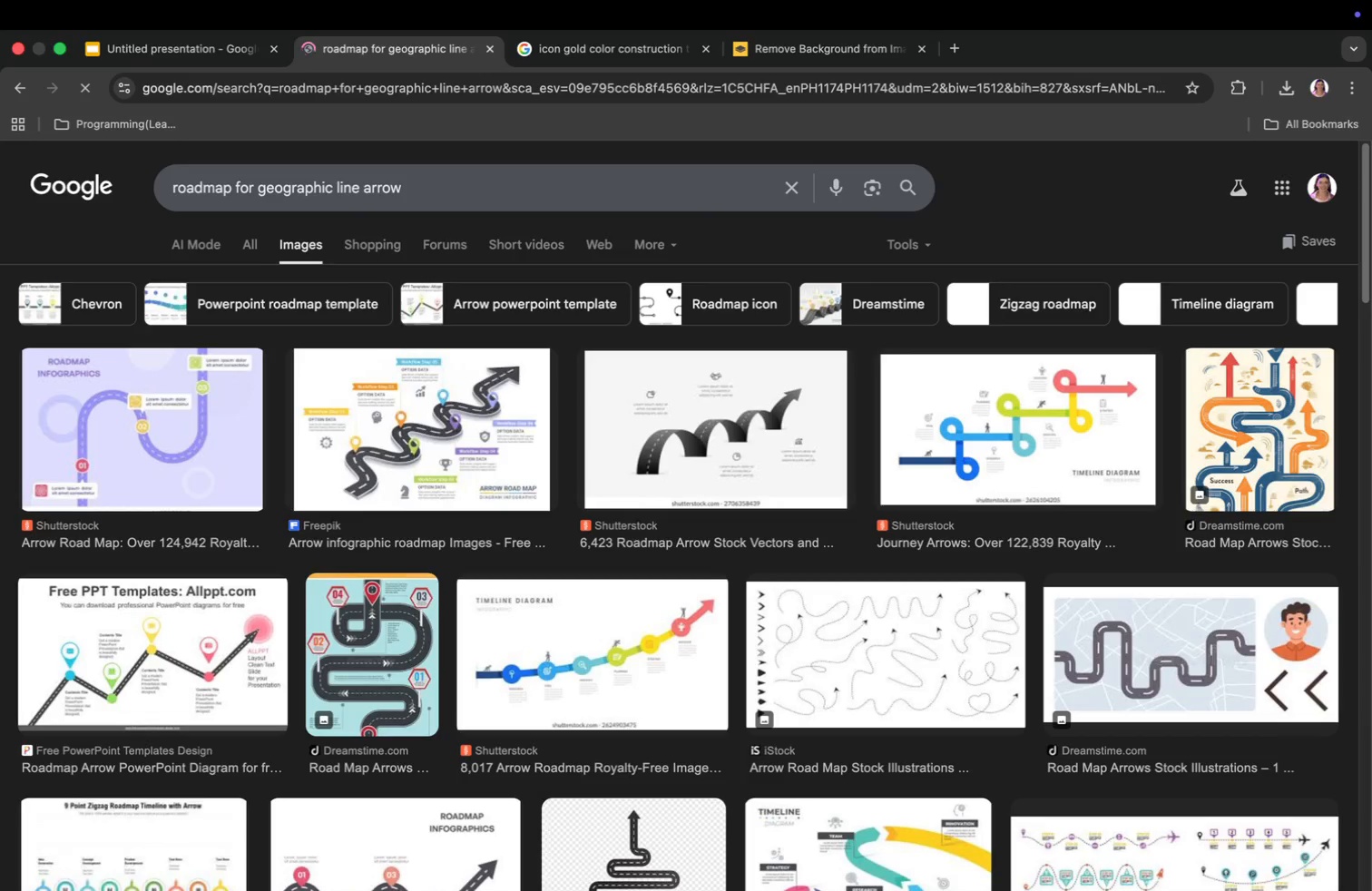 
scroll: coordinate [798, 670], scroll_direction: down, amount: 25.0
 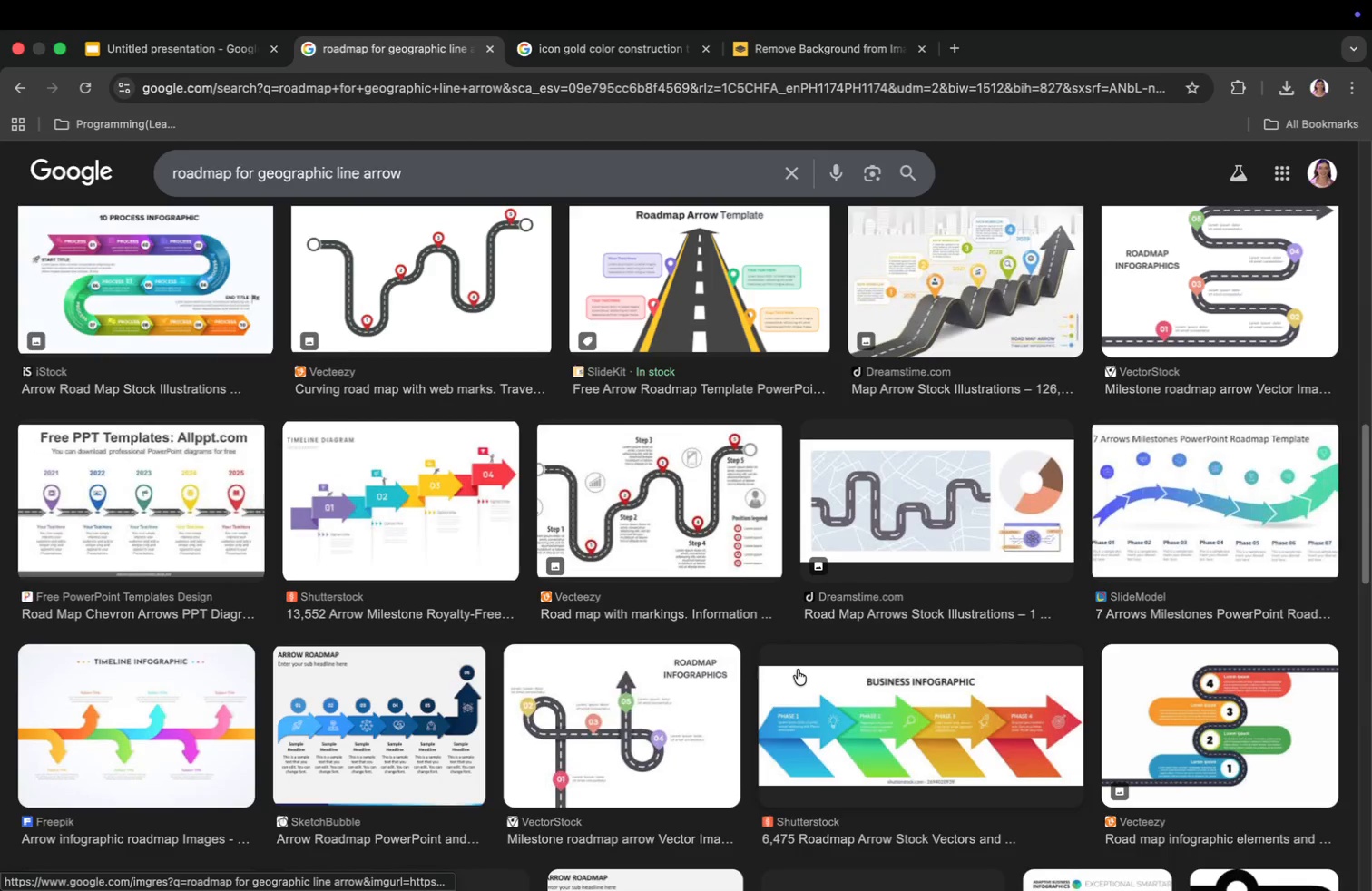 
scroll: coordinate [798, 670], scroll_direction: up, amount: 1.0
 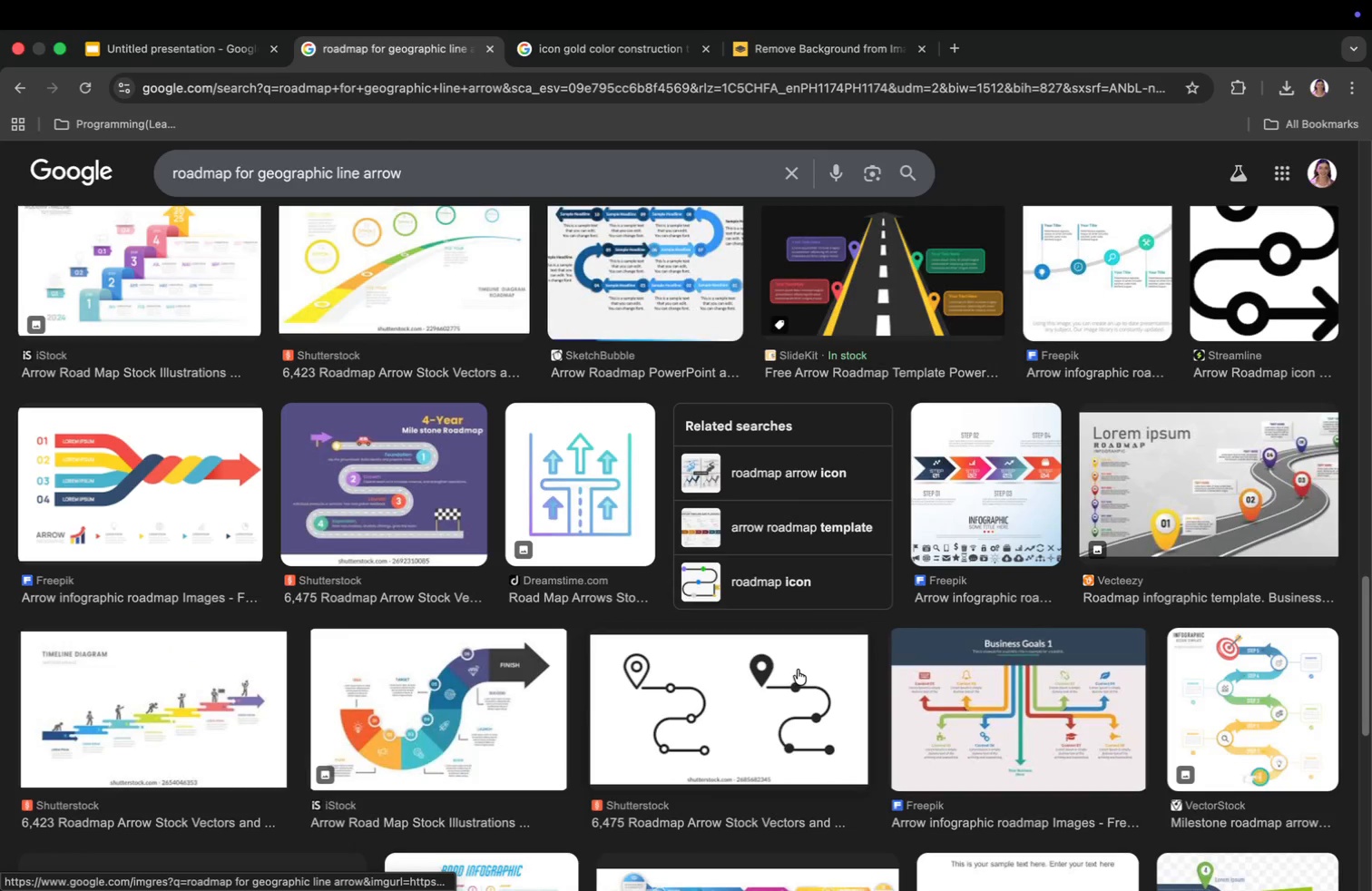 
scroll: coordinate [798, 670], scroll_direction: down, amount: 13.0
 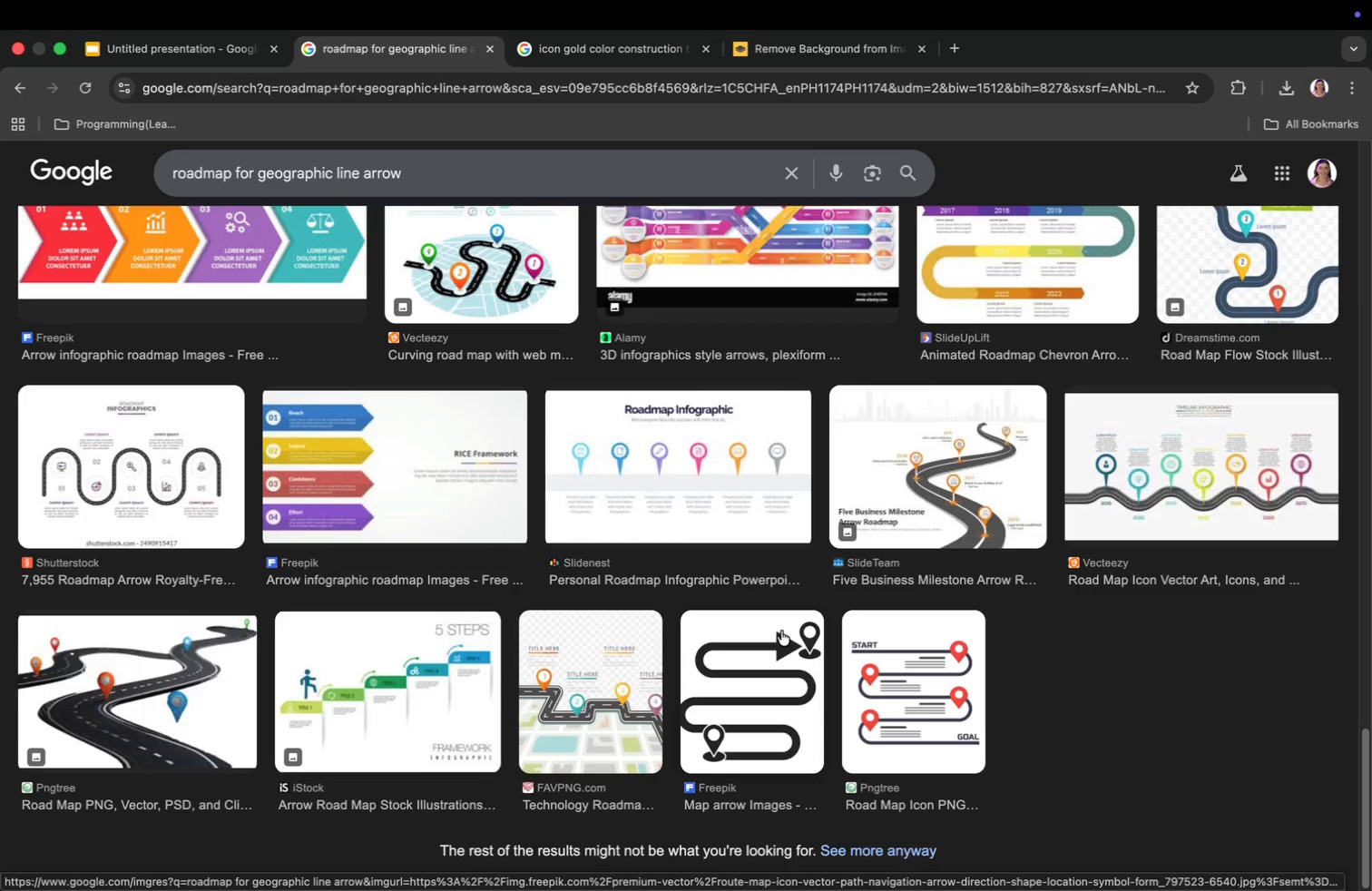 
wait(17.09)
 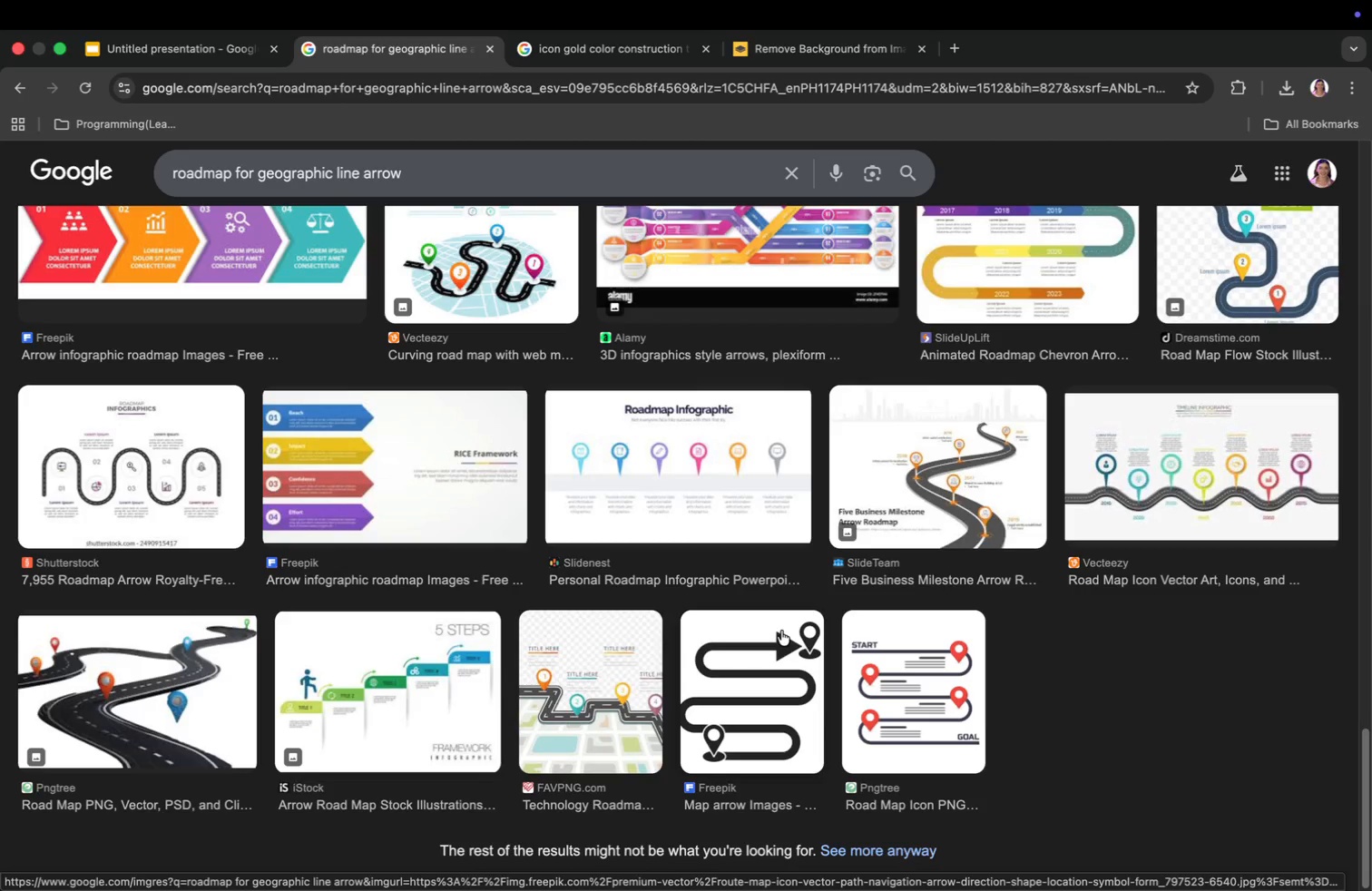 
scroll: coordinate [502, 545], scroll_direction: up, amount: 21.0
 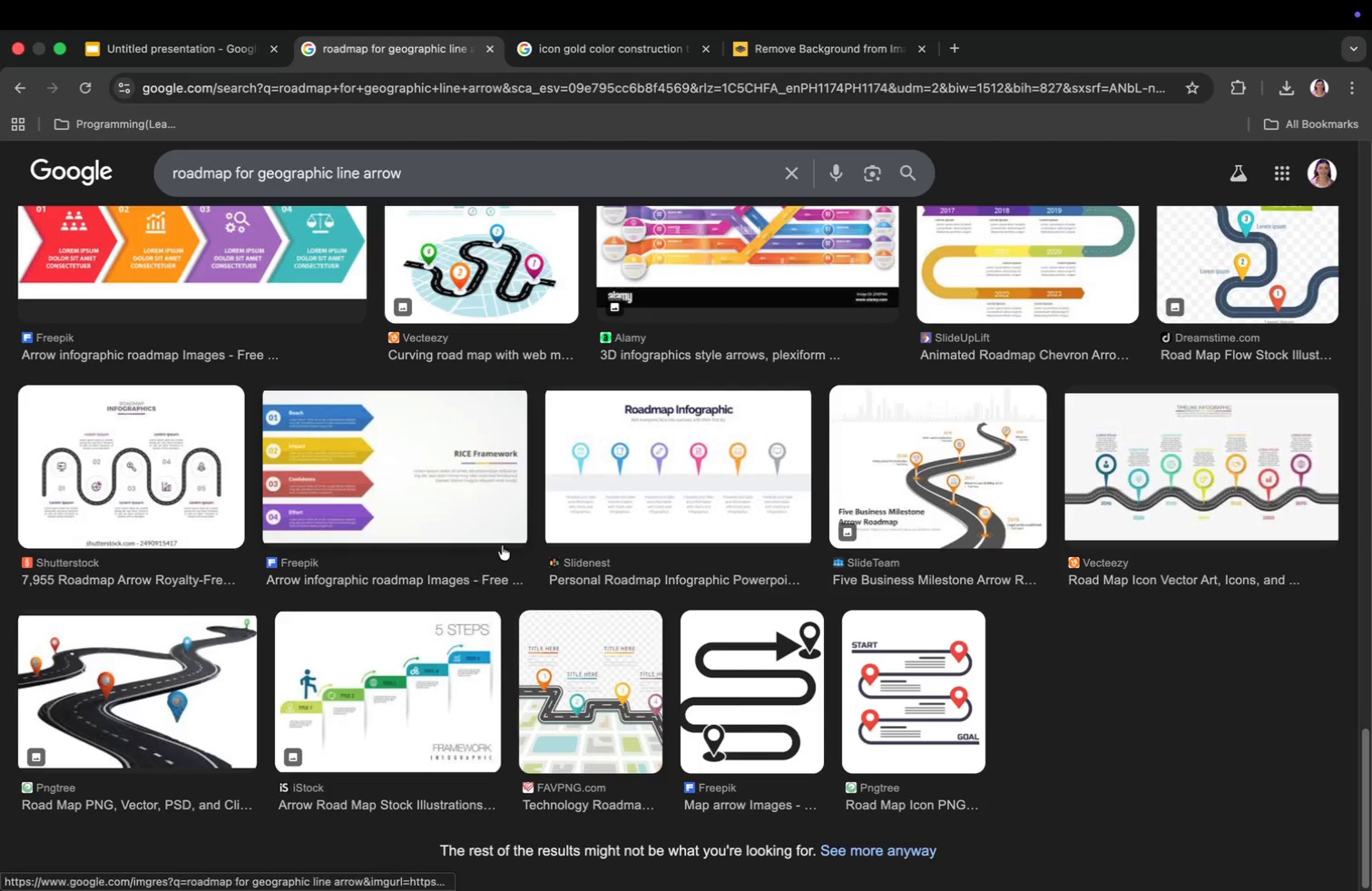 
left_click_drag(start_coordinate=[409, 168], to_coordinate=[330, 173])
 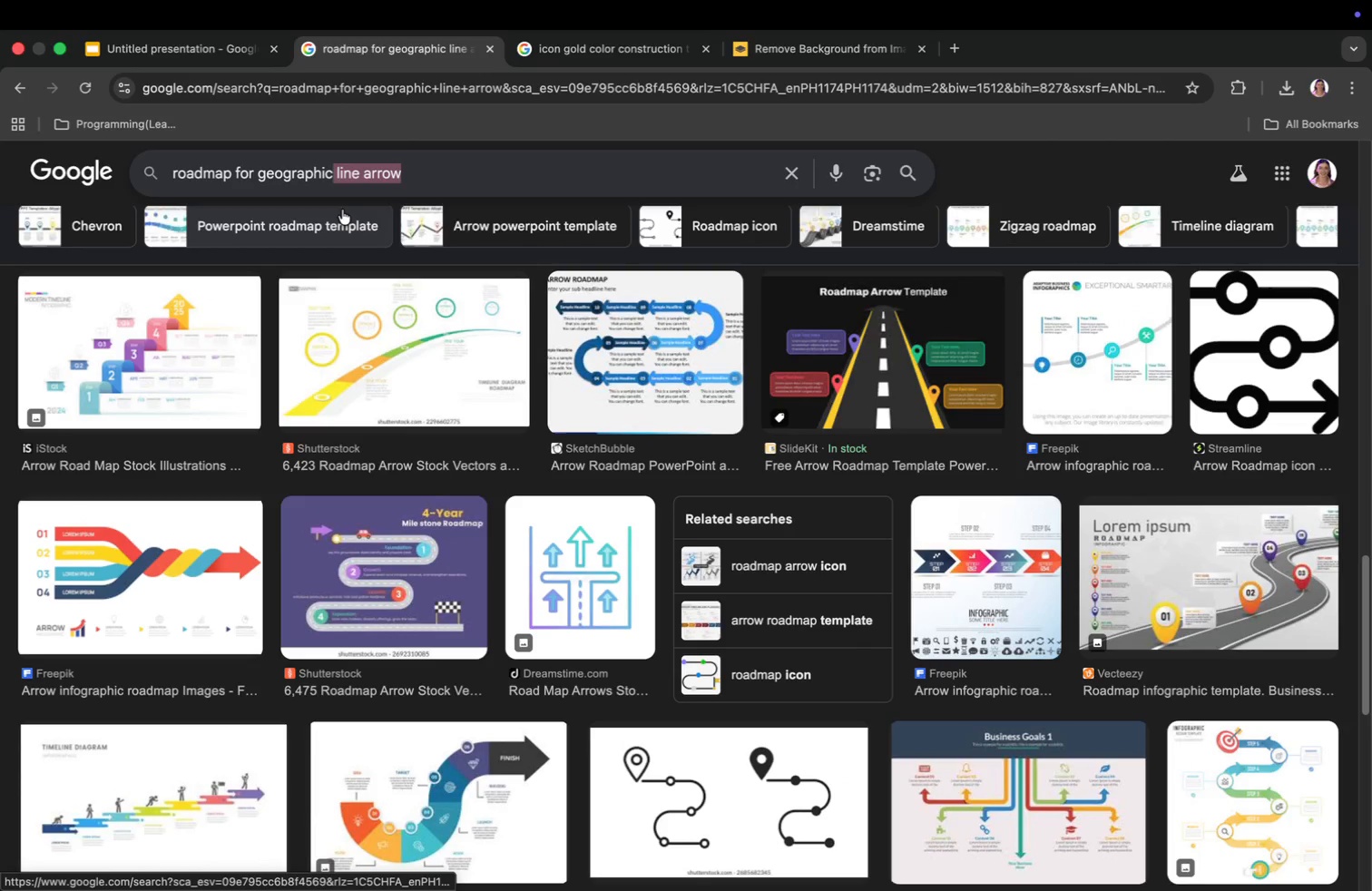 
key(Backspace)
 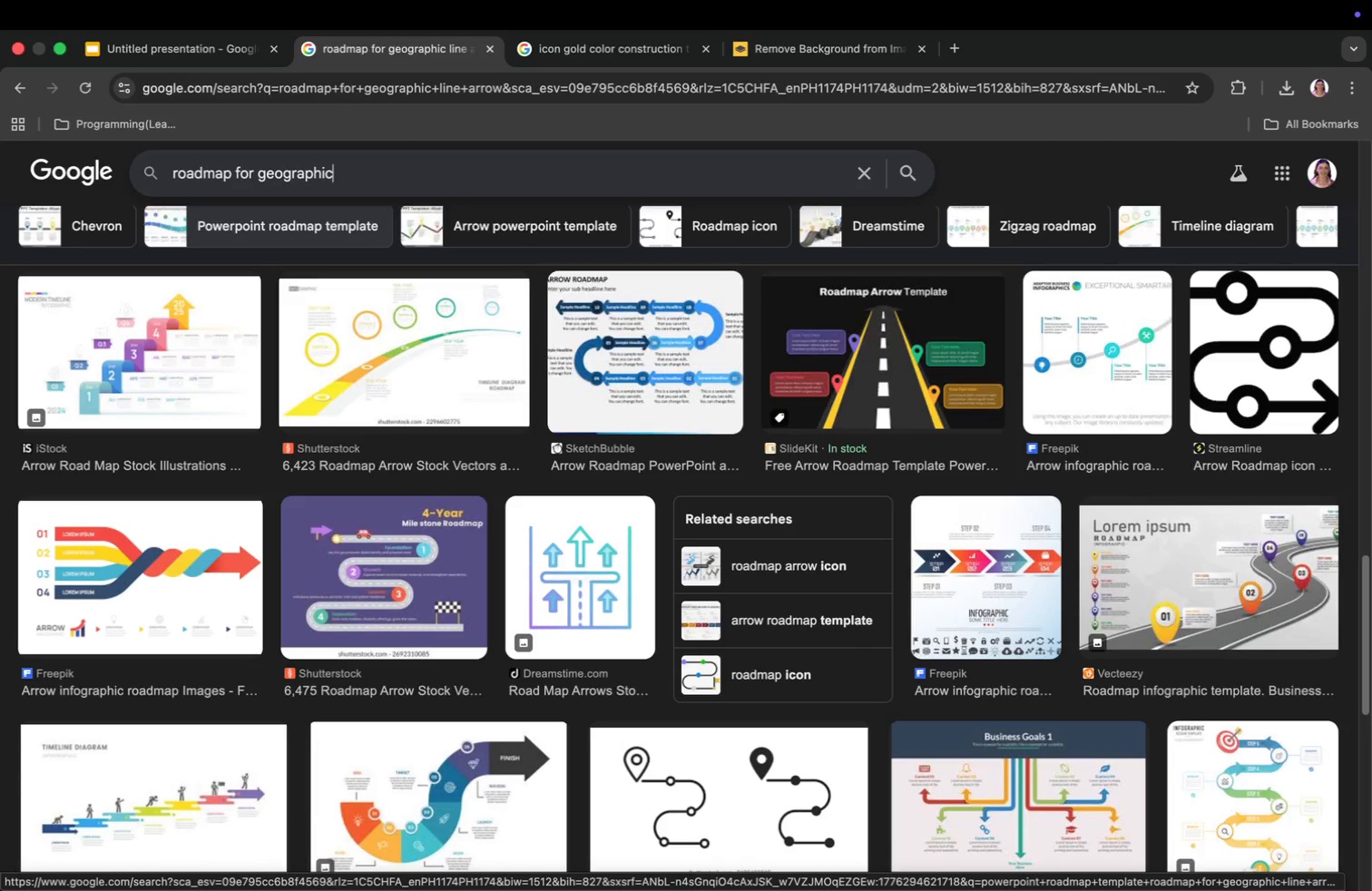 
key(Enter)
 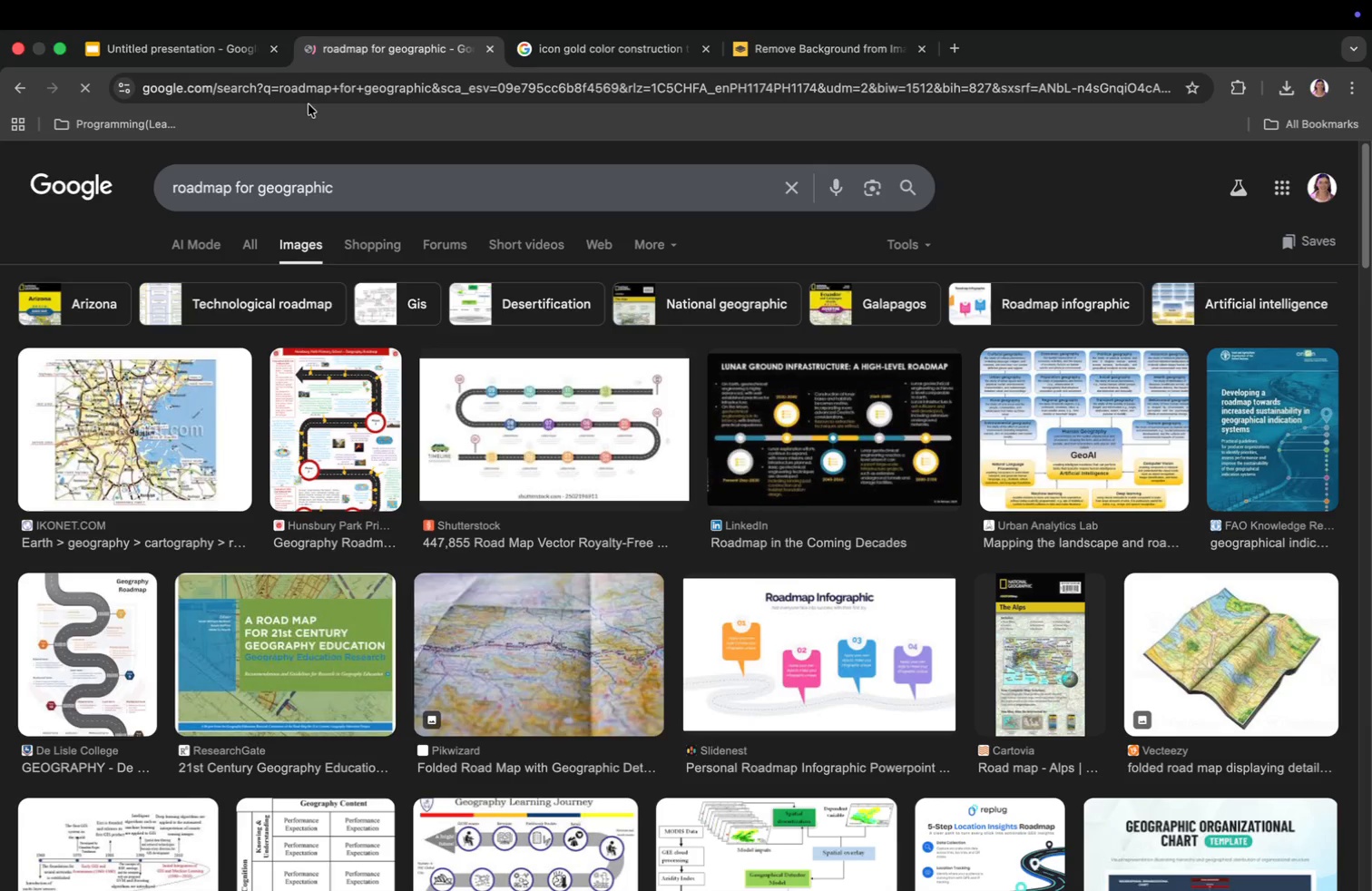 
scroll: coordinate [580, 686], scroll_direction: down, amount: 21.0
 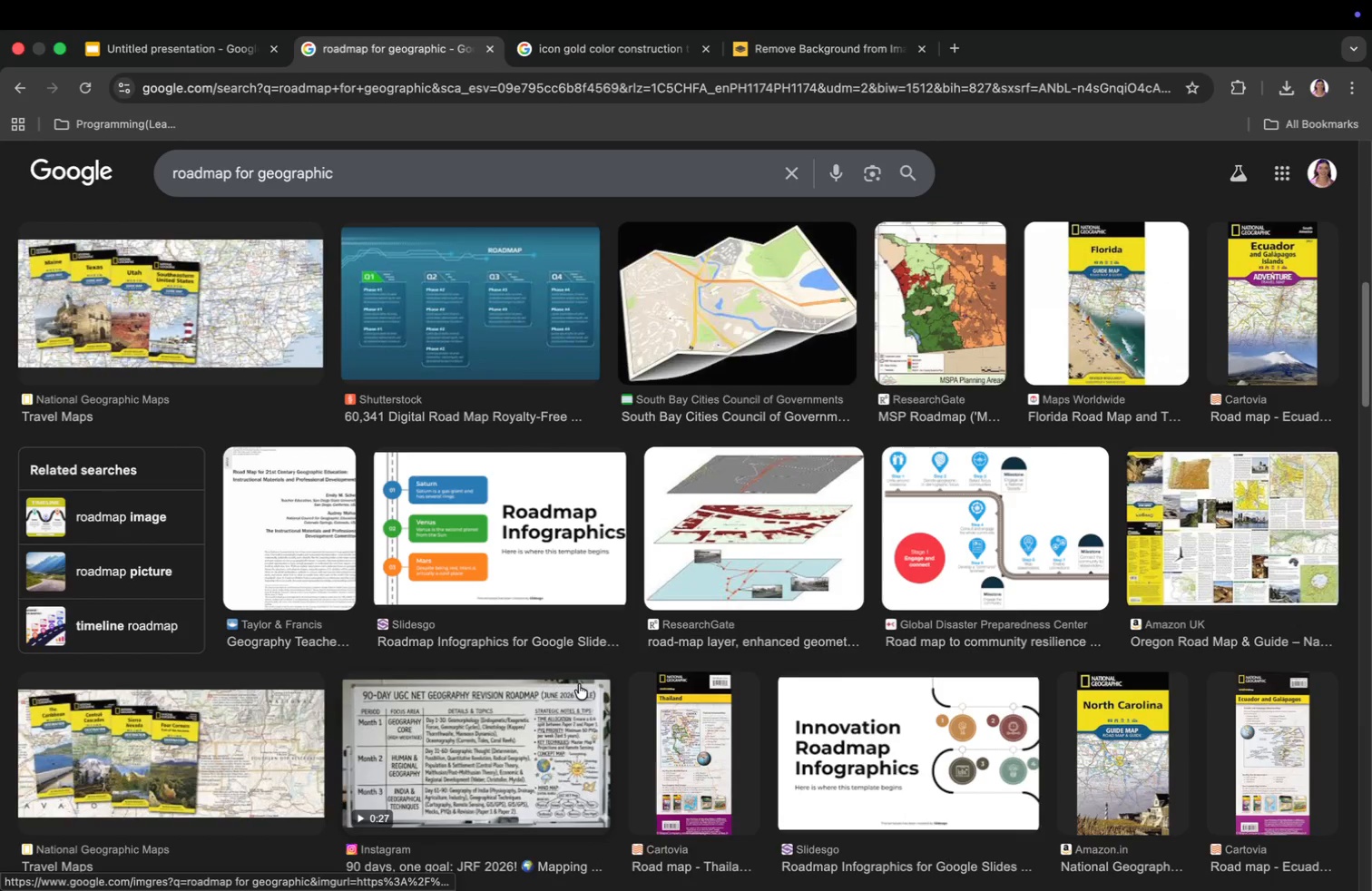 
left_click([434, 160])
 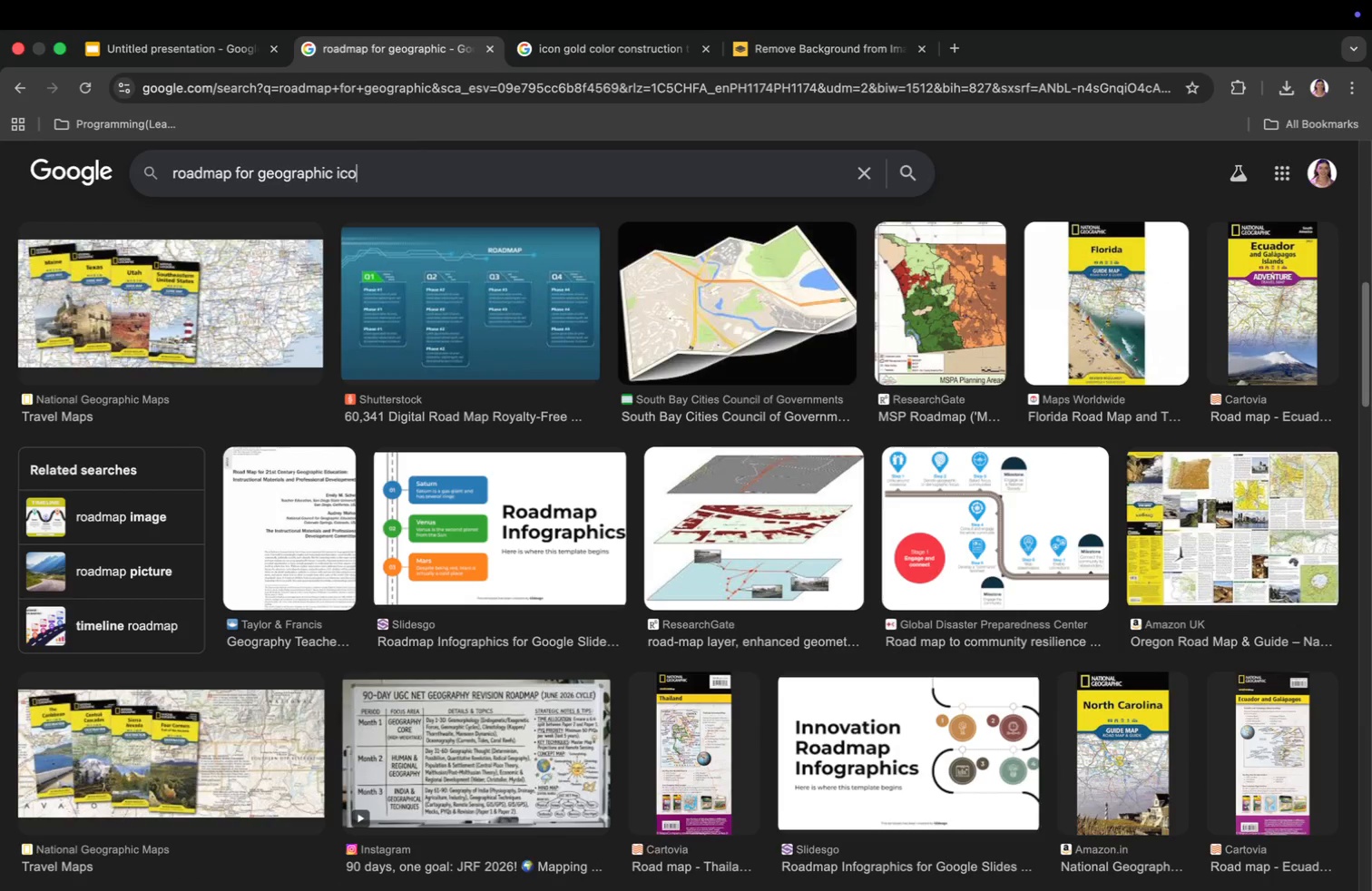 
type( icon)
 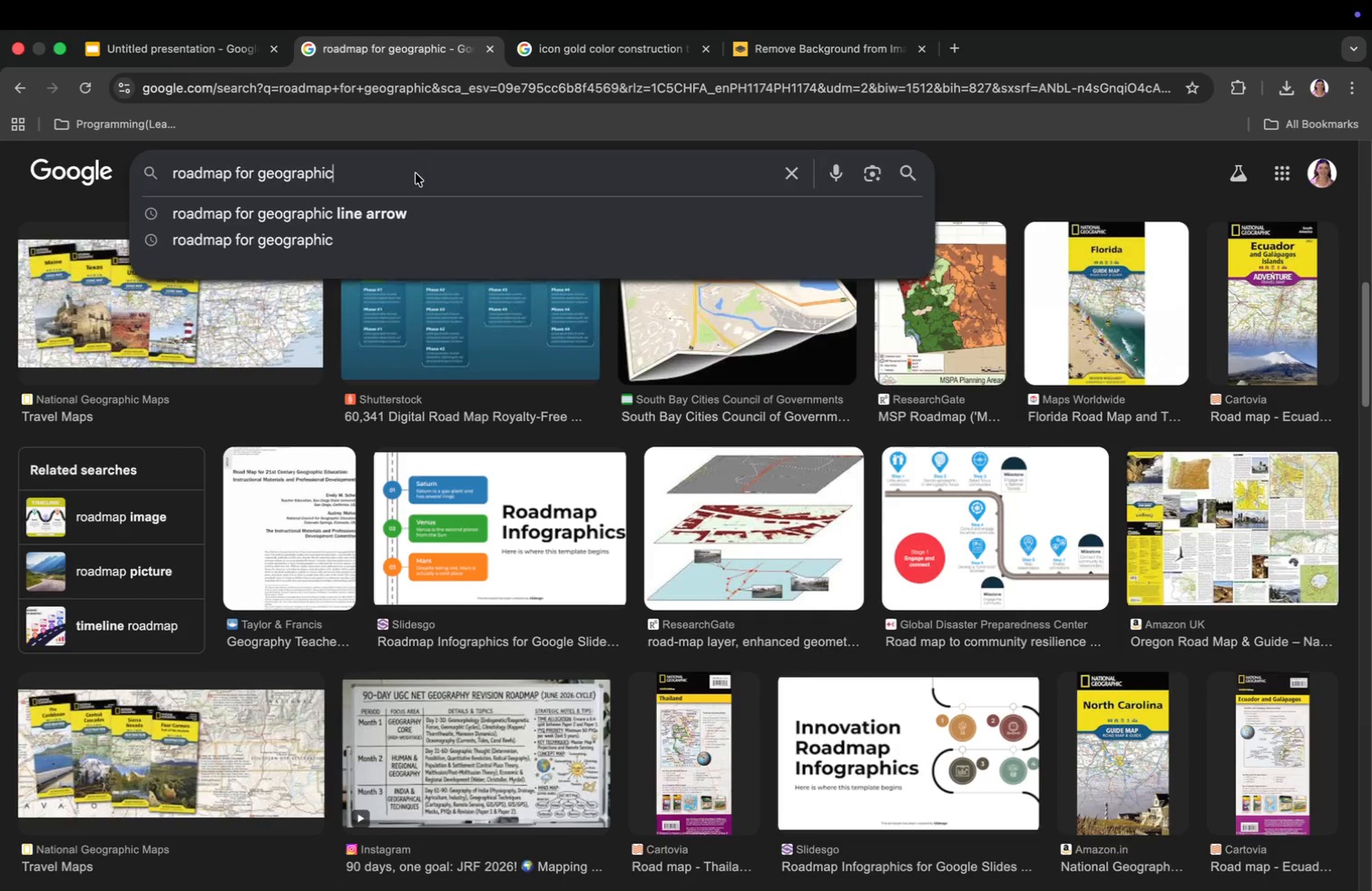 
key(Enter)
 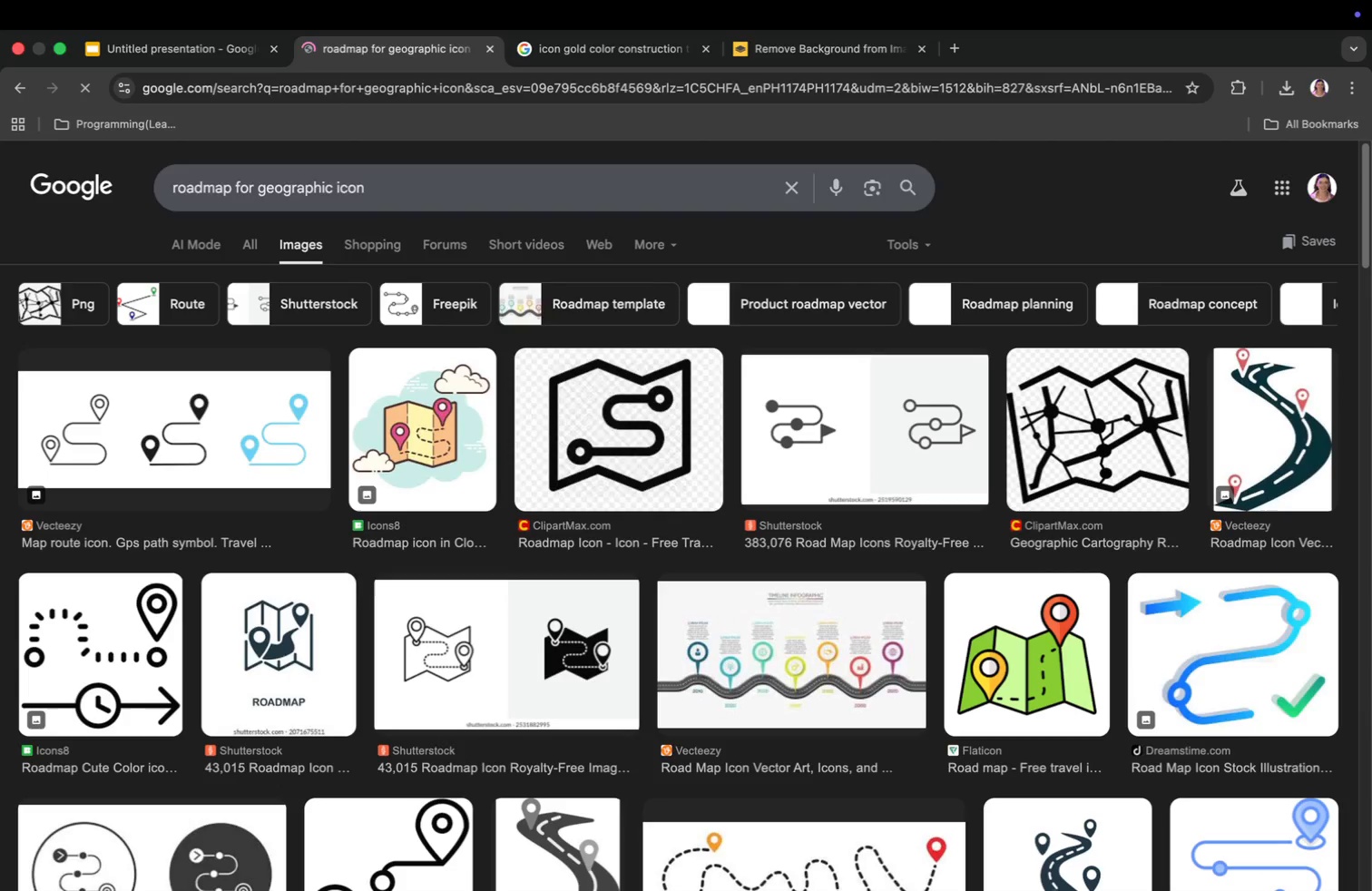 
scroll: coordinate [877, 672], scroll_direction: down, amount: 5.0
 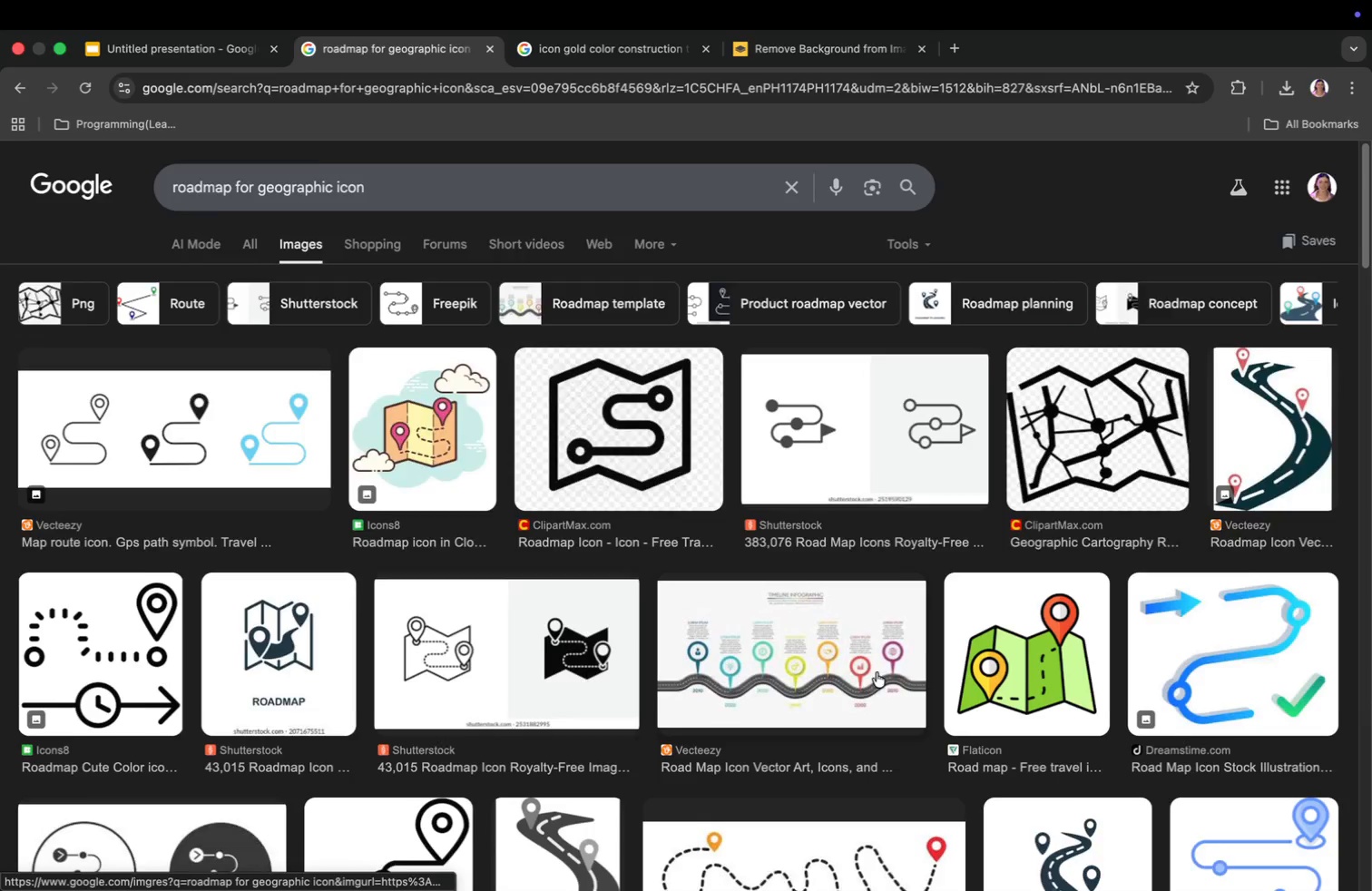 
scroll: coordinate [663, 688], scroll_direction: up, amount: 7.0
 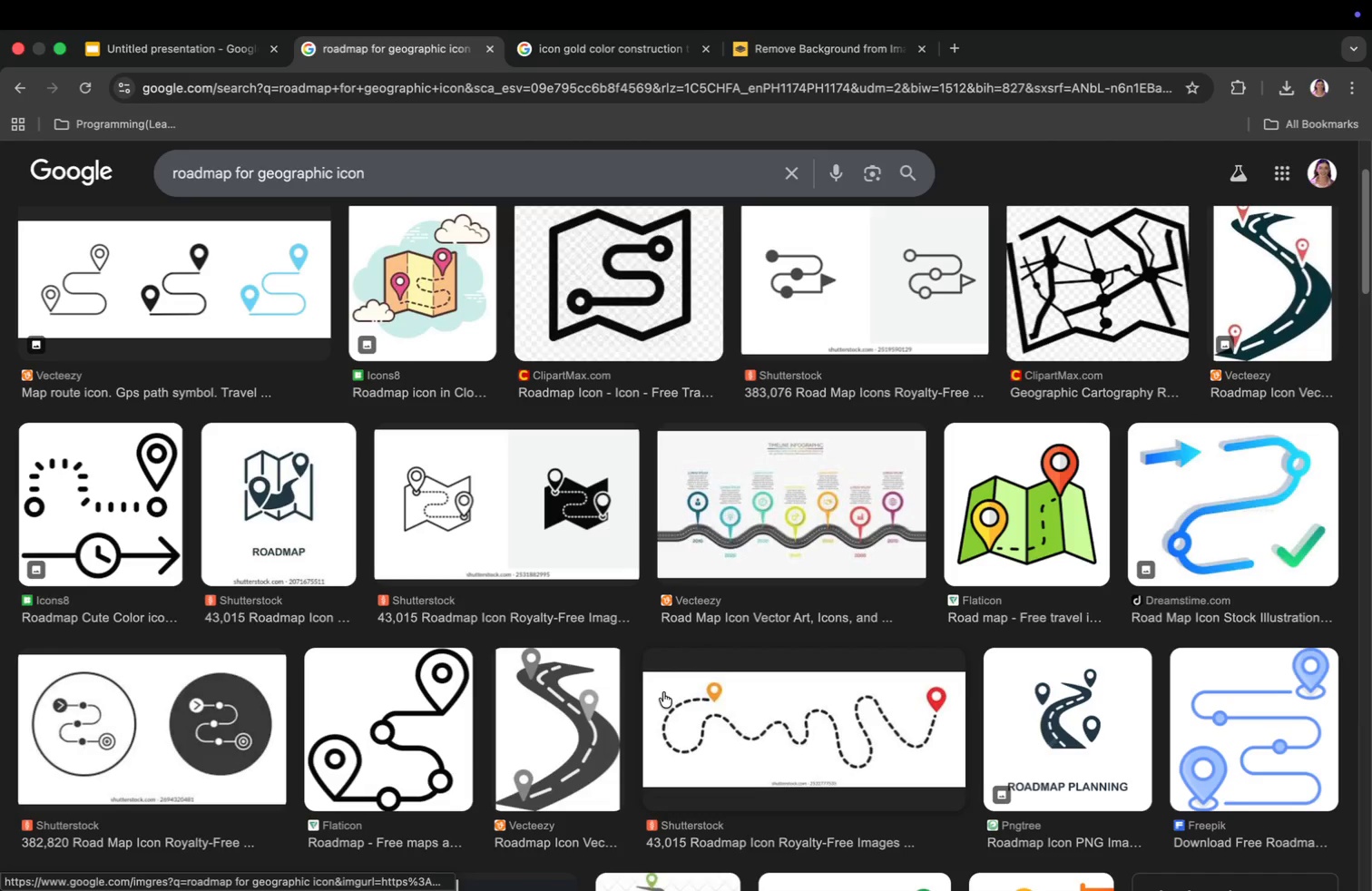 
scroll: coordinate [663, 688], scroll_direction: down, amount: 30.0
 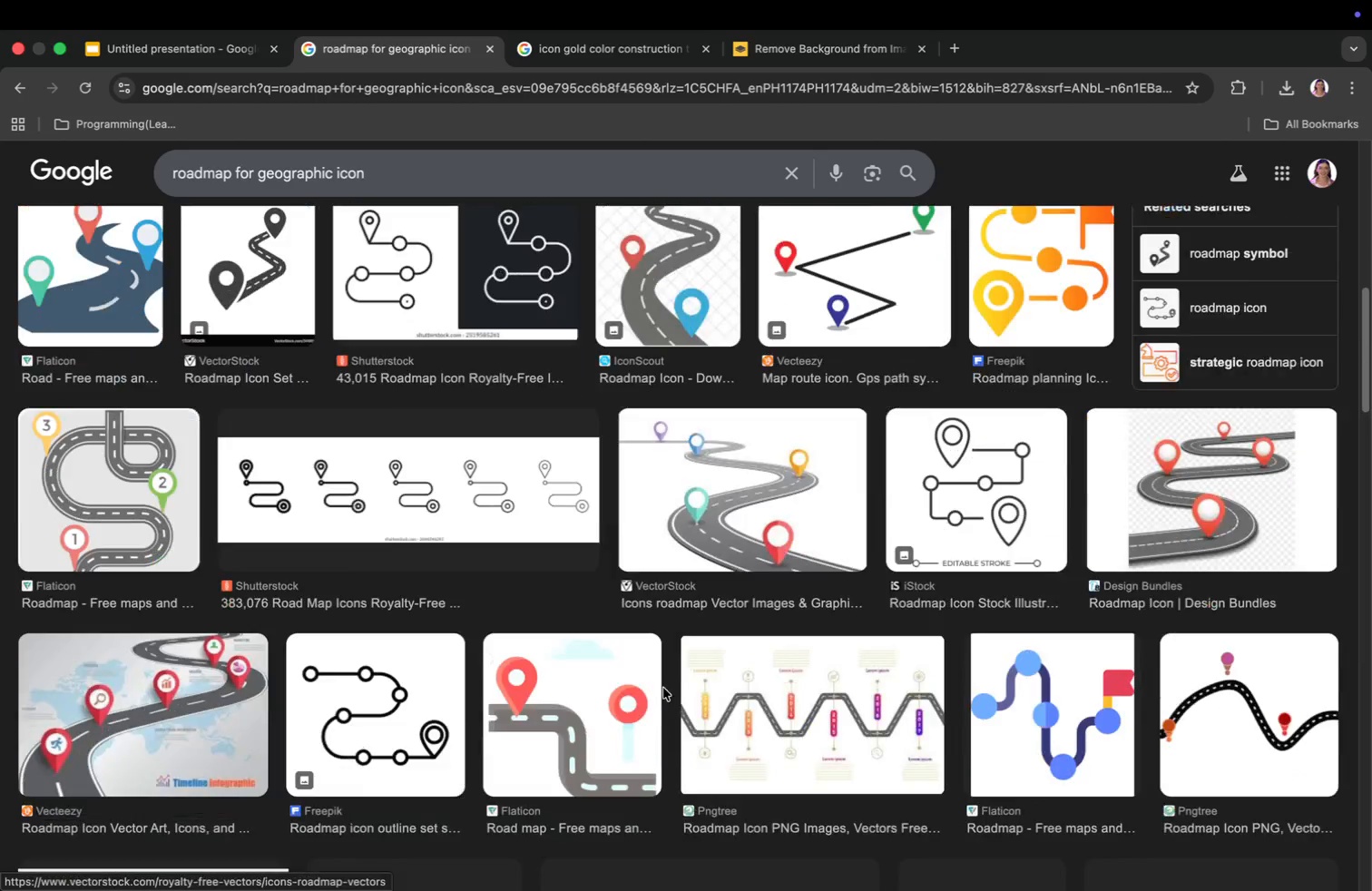 
scroll: coordinate [663, 688], scroll_direction: up, amount: 32.0
 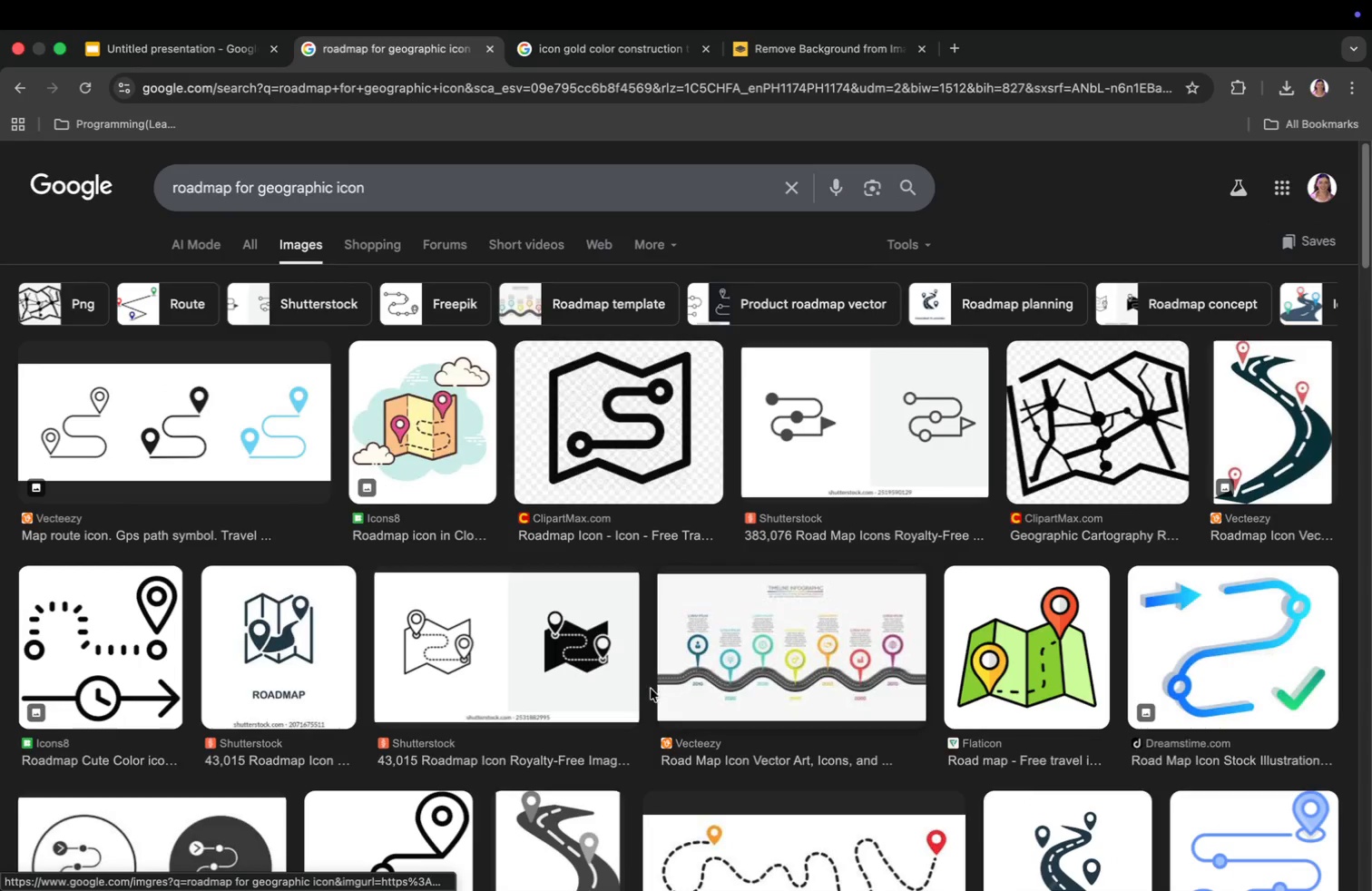 
left_click([1070, 455])
 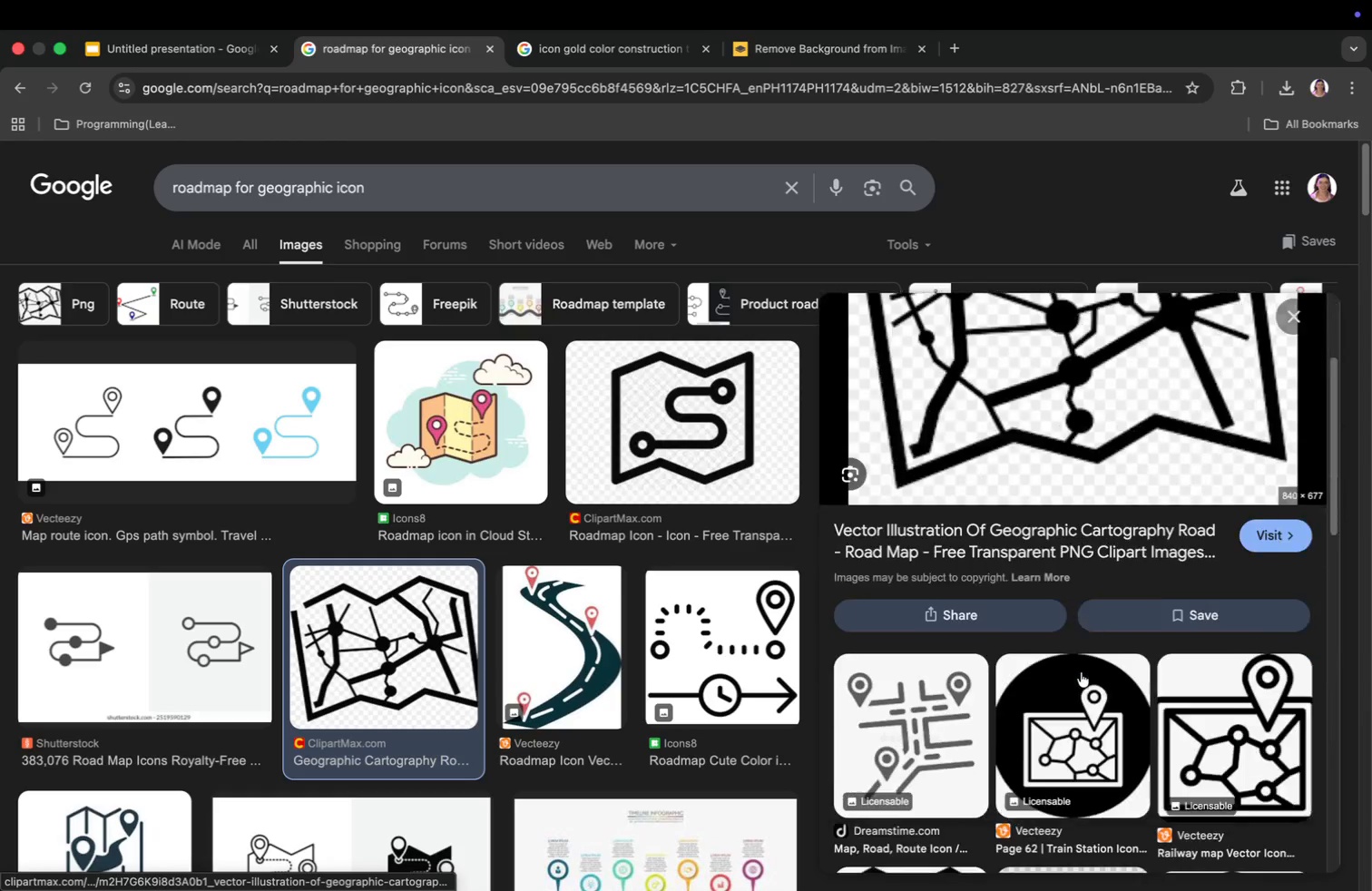 
scroll: coordinate [1081, 672], scroll_direction: down, amount: 20.0
 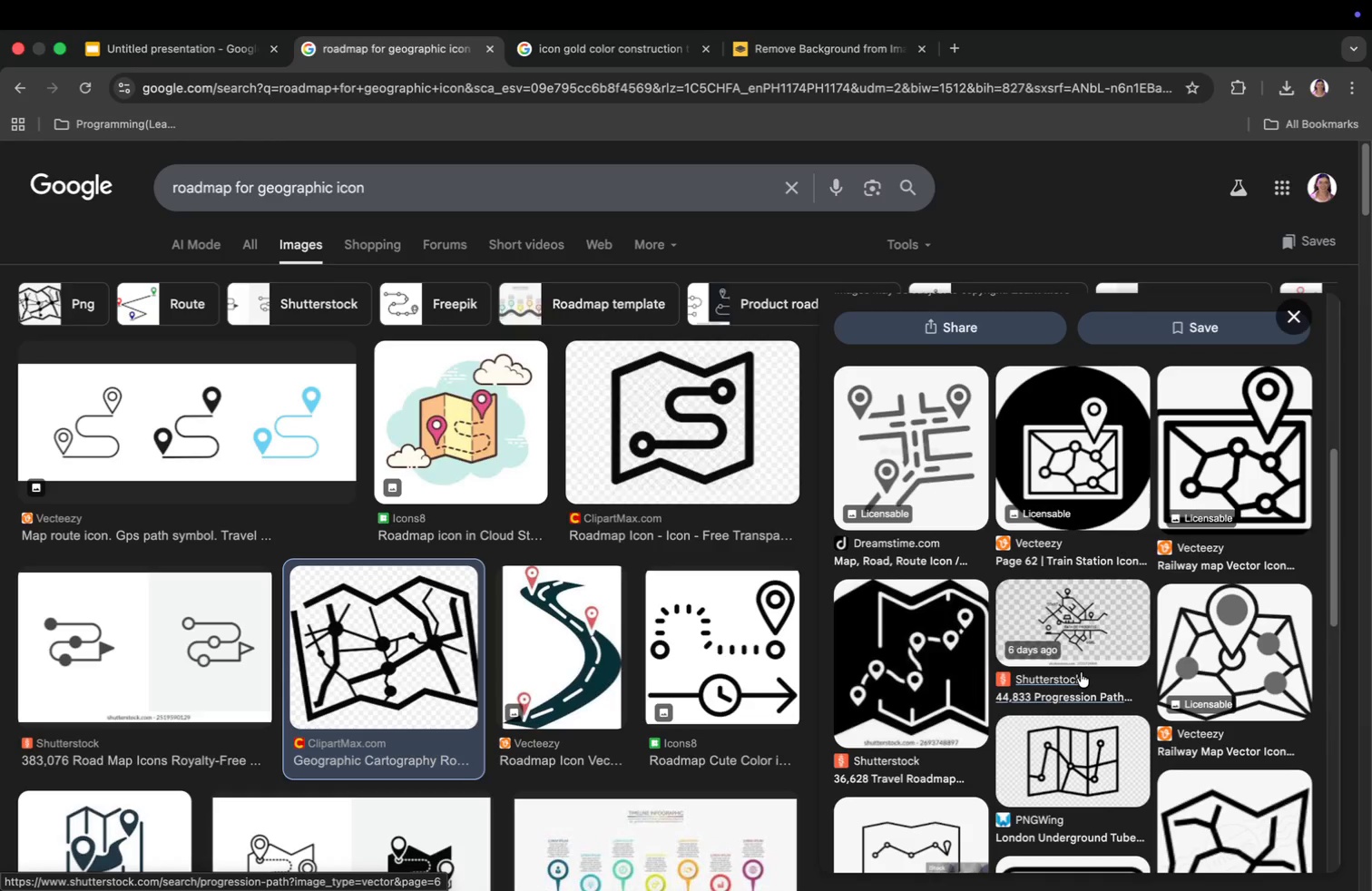 
scroll: coordinate [1081, 672], scroll_direction: up, amount: 9.0
 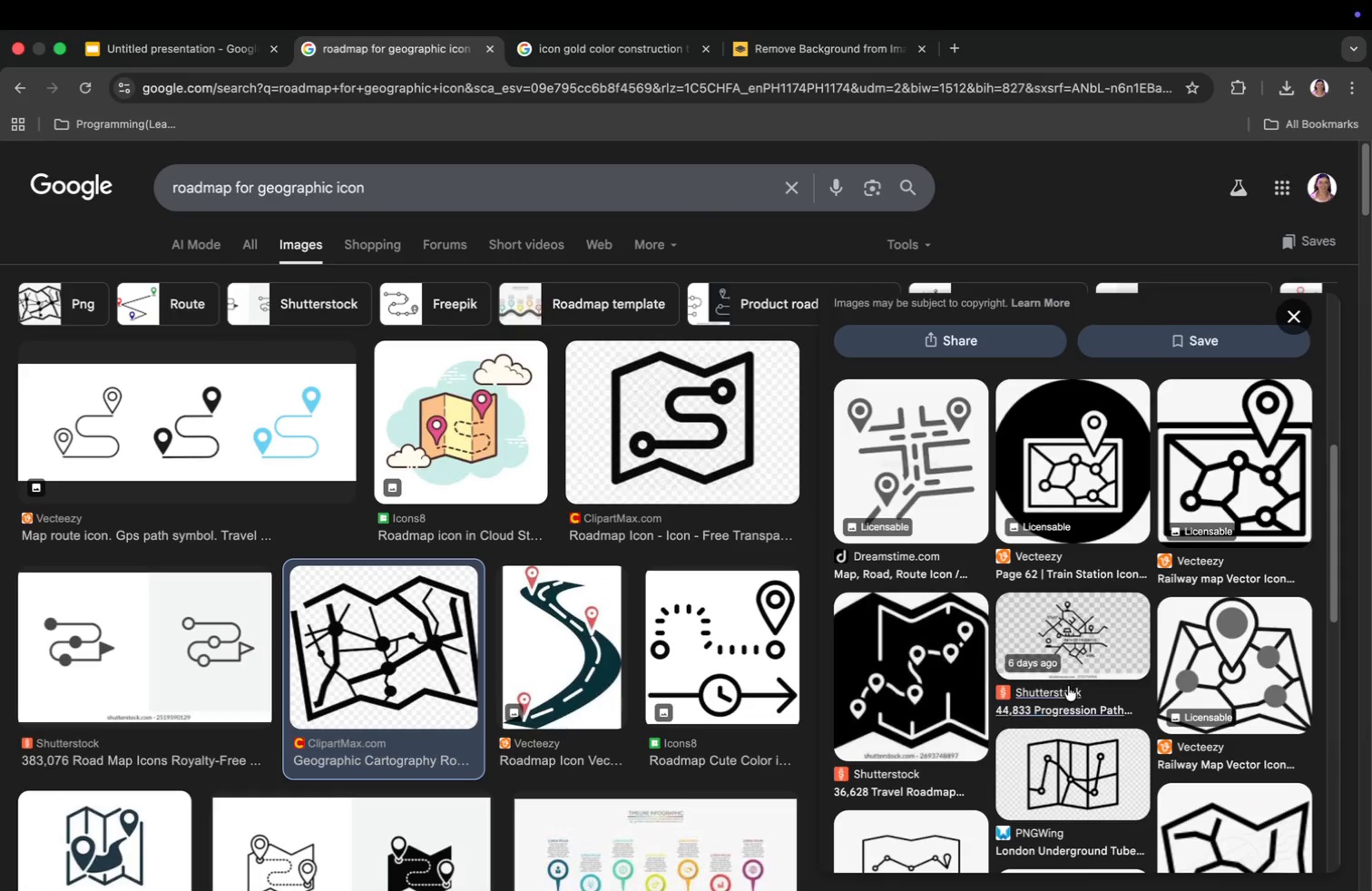 
left_click([1082, 640])
 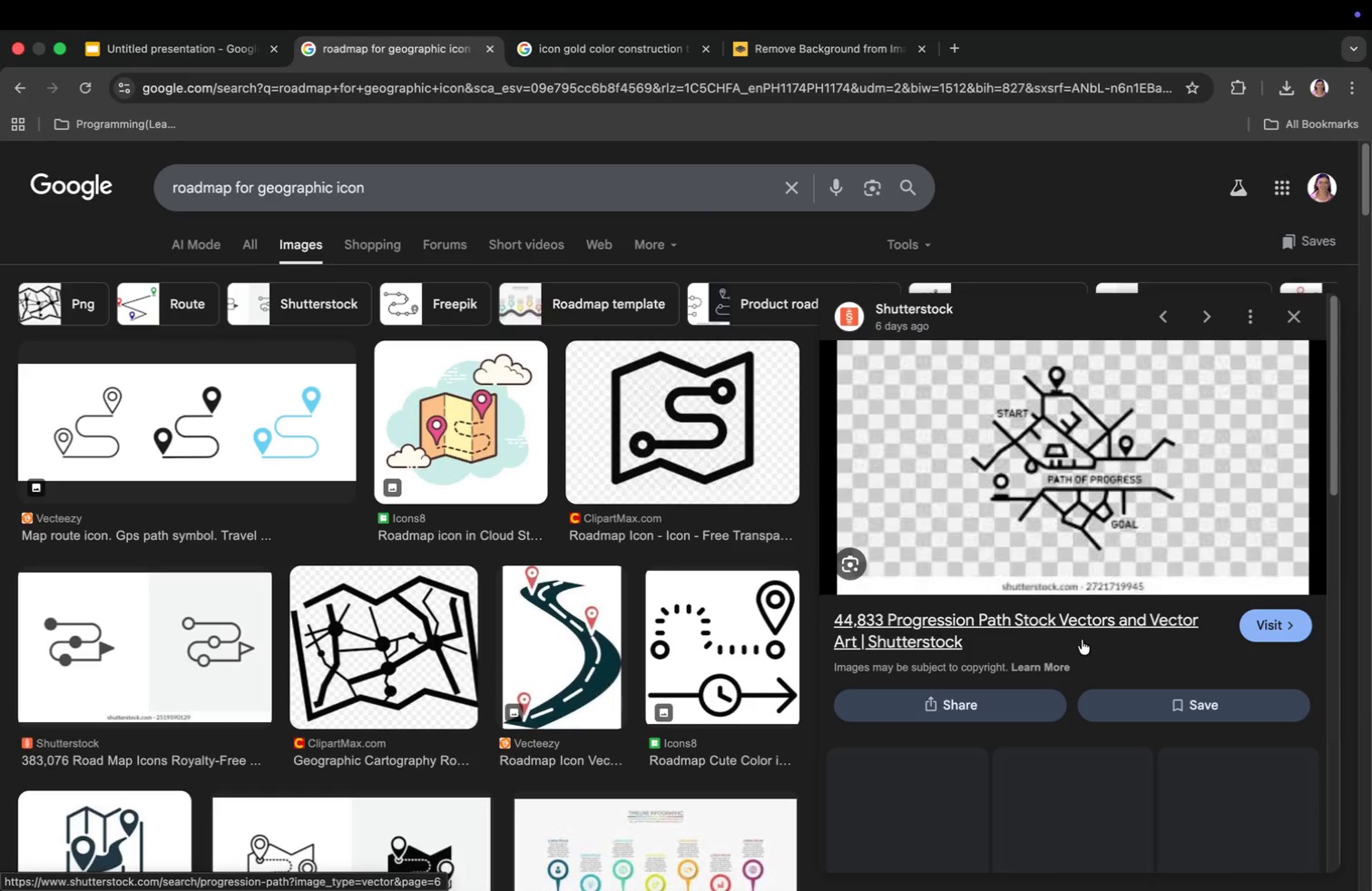 
scroll: coordinate [1082, 640], scroll_direction: down, amount: 23.0
 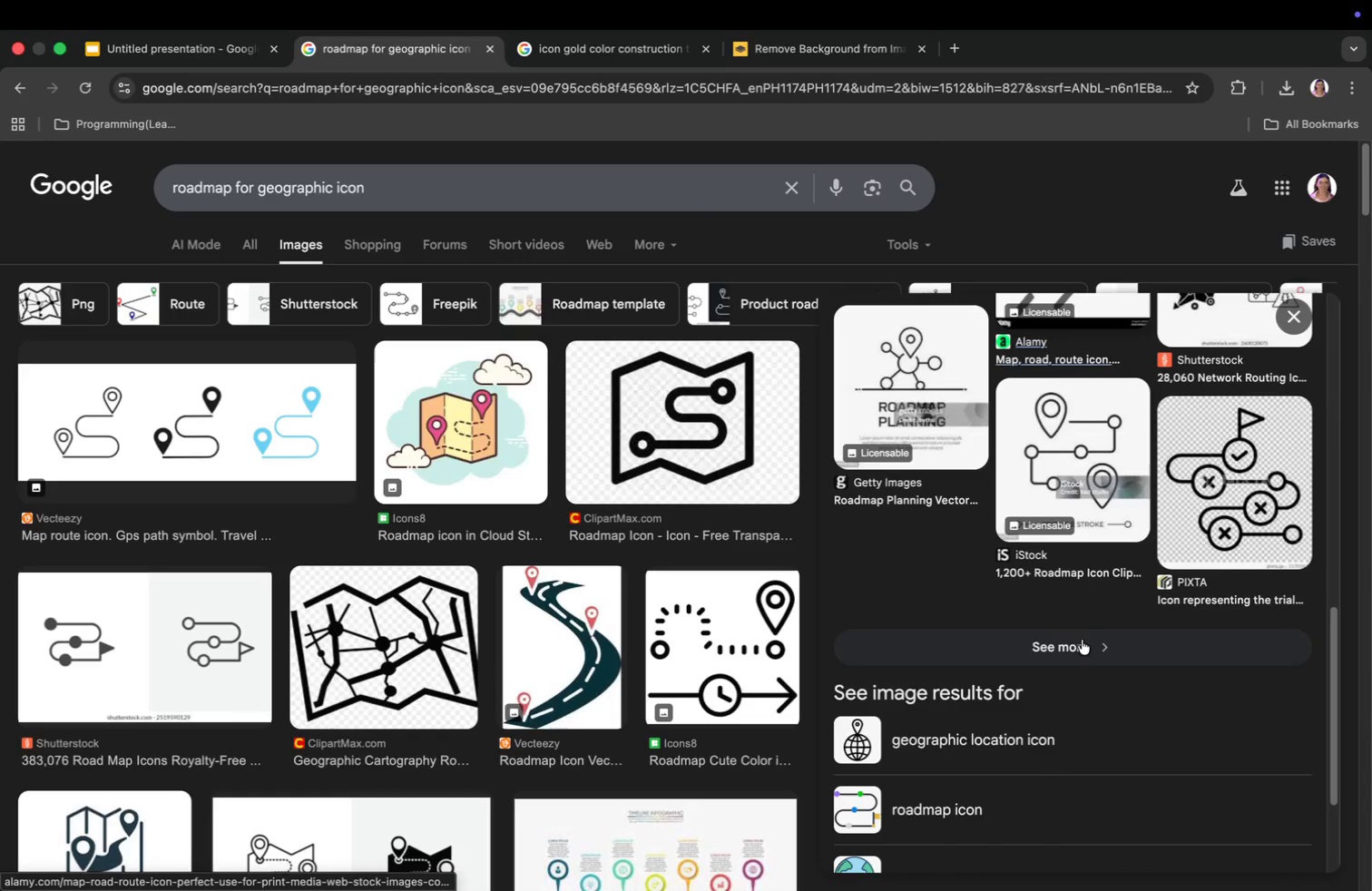 
scroll: coordinate [1057, 650], scroll_direction: up, amount: 39.0
 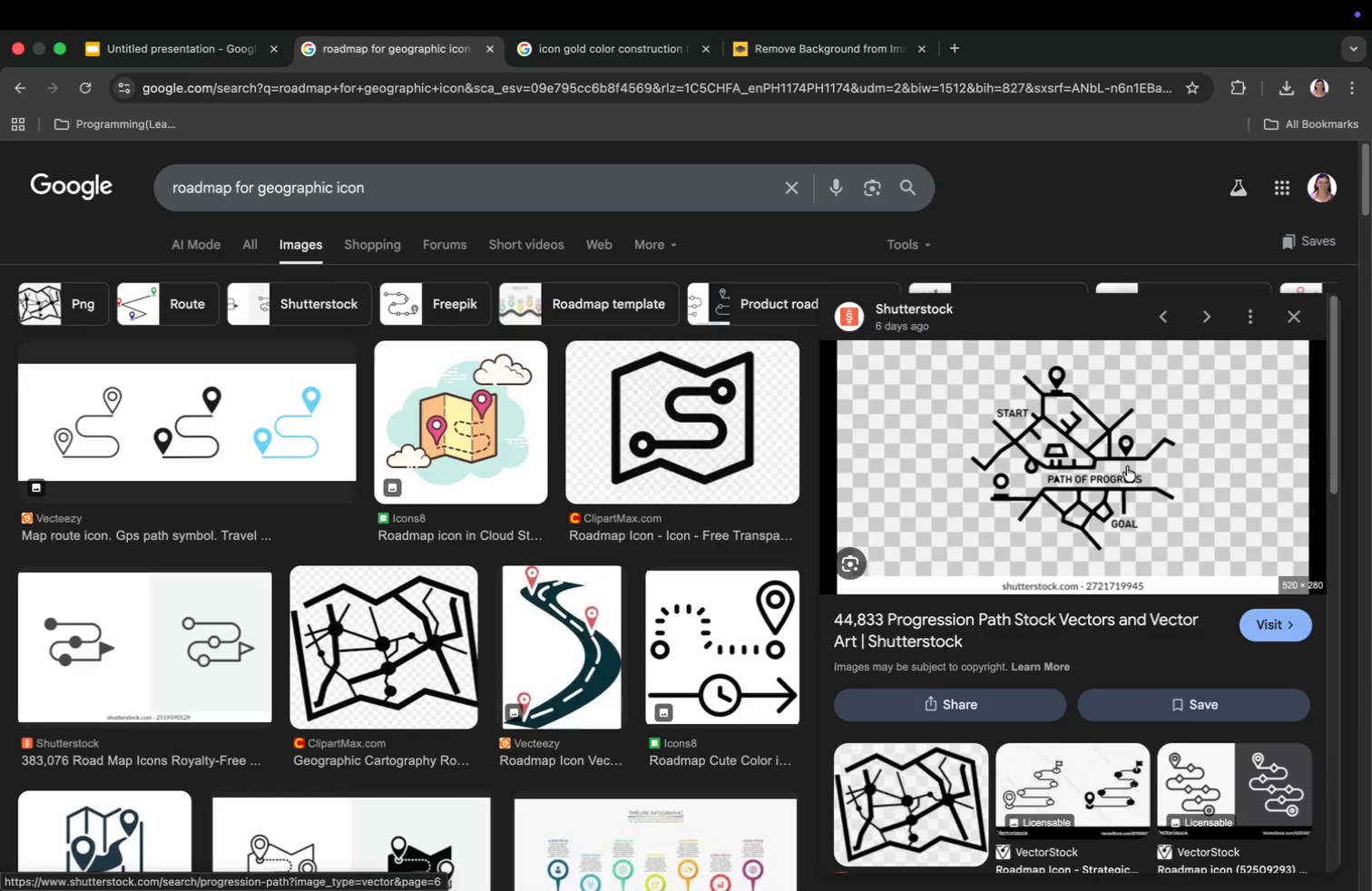 
scroll: coordinate [722, 628], scroll_direction: down, amount: 40.0
 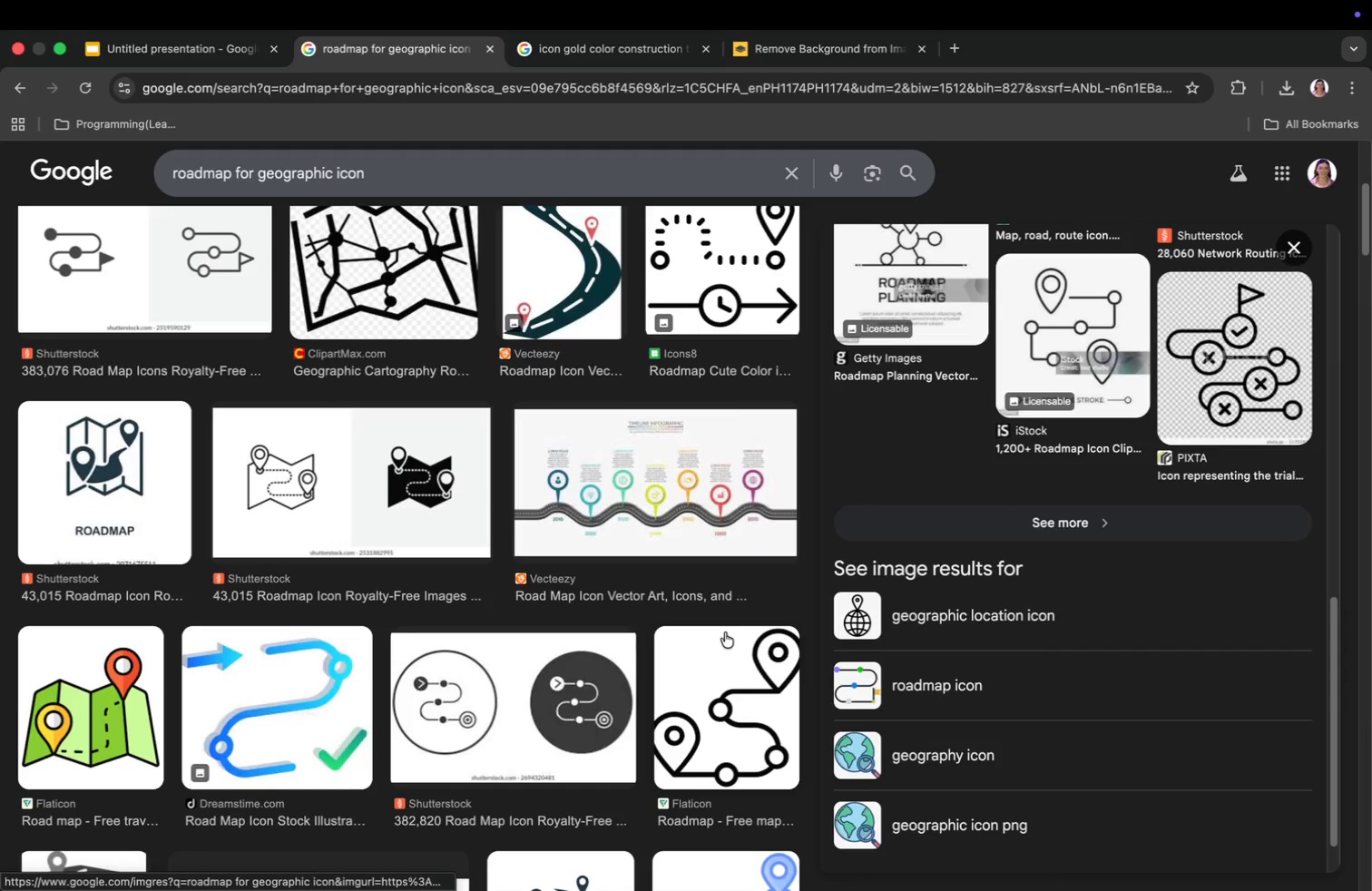 
scroll: coordinate [722, 628], scroll_direction: up, amount: 21.0
 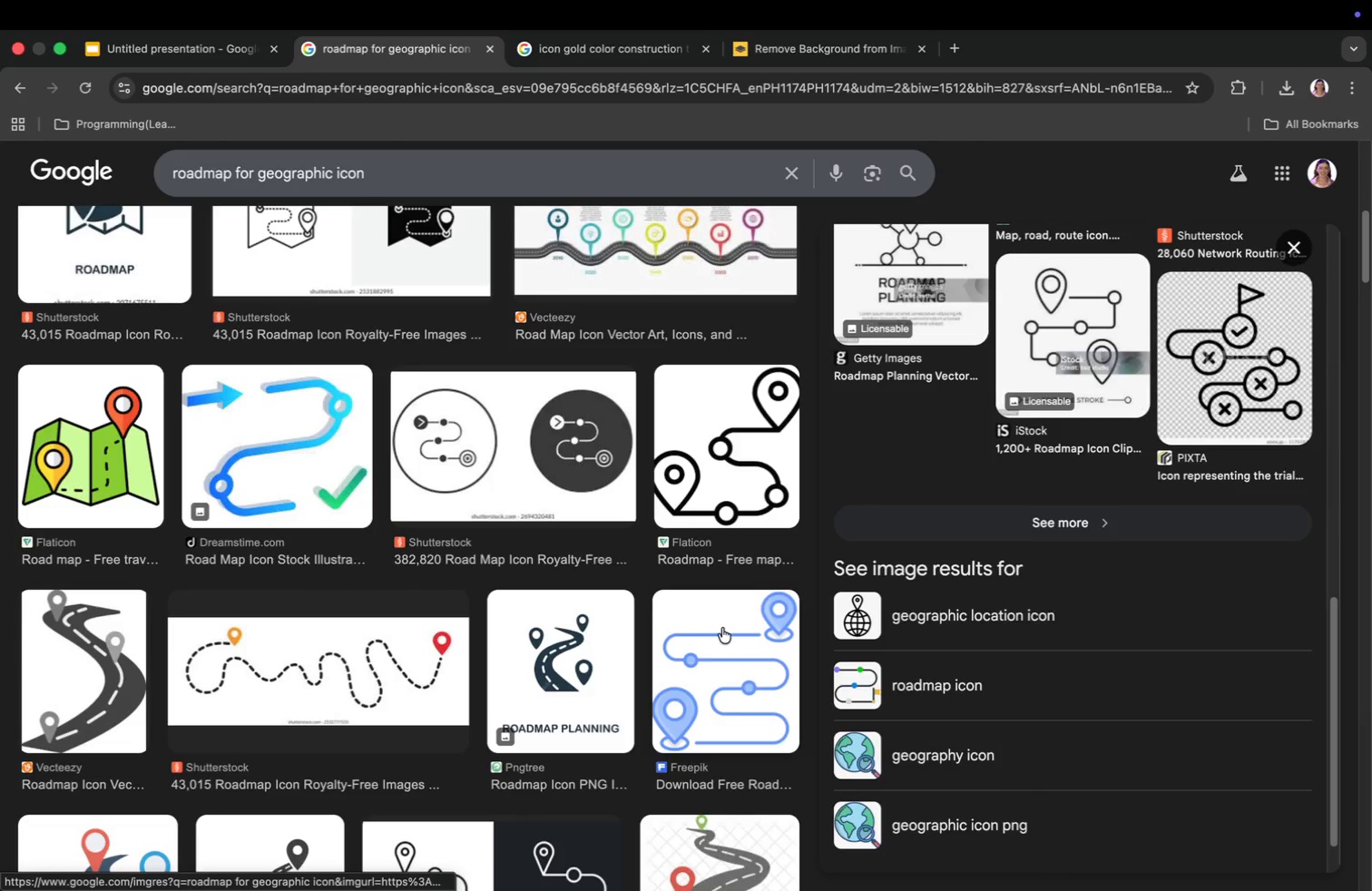 
scroll: coordinate [691, 636], scroll_direction: down, amount: 74.0
 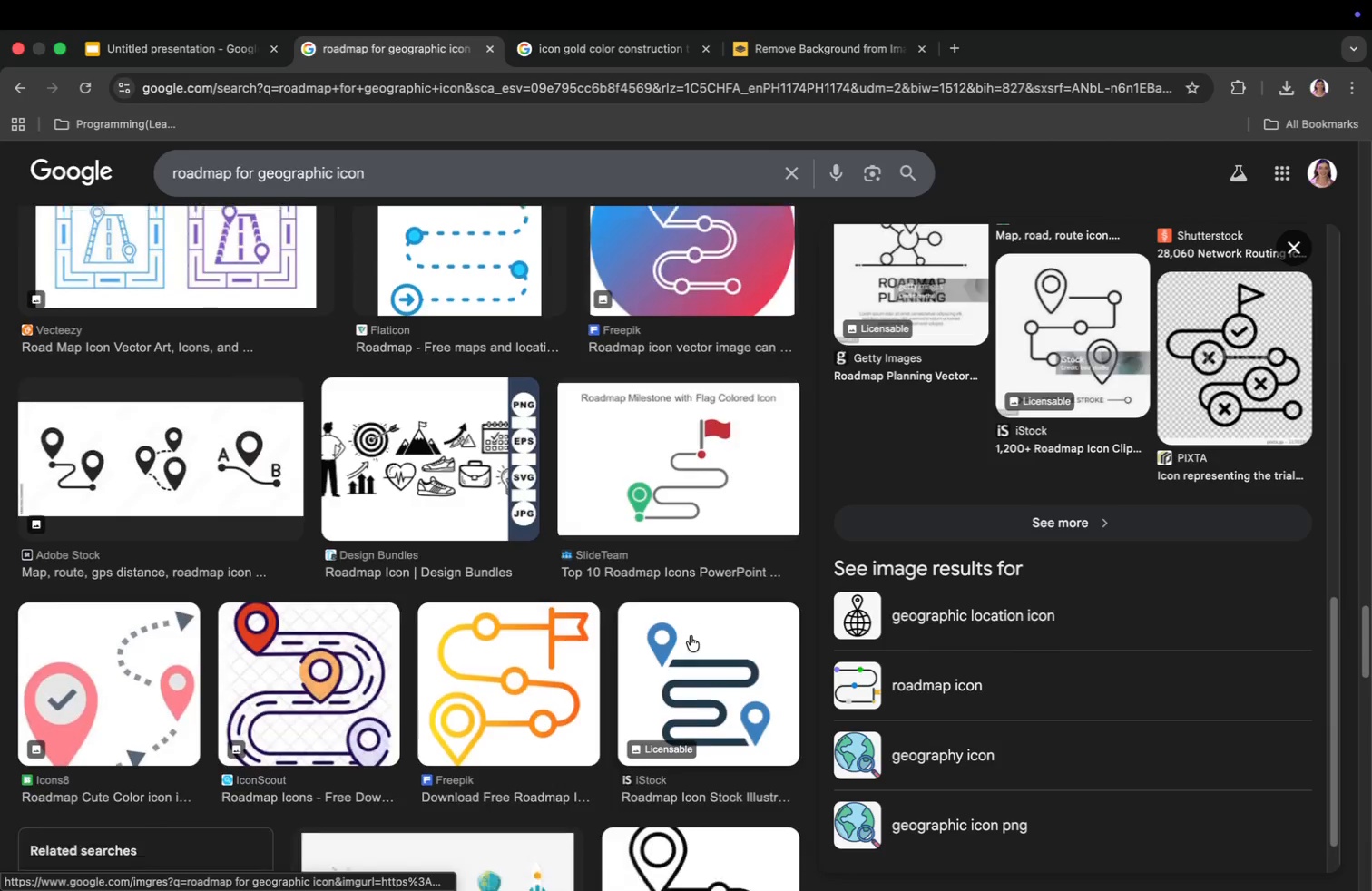 
scroll: coordinate [1108, 491], scroll_direction: up, amount: 35.0
 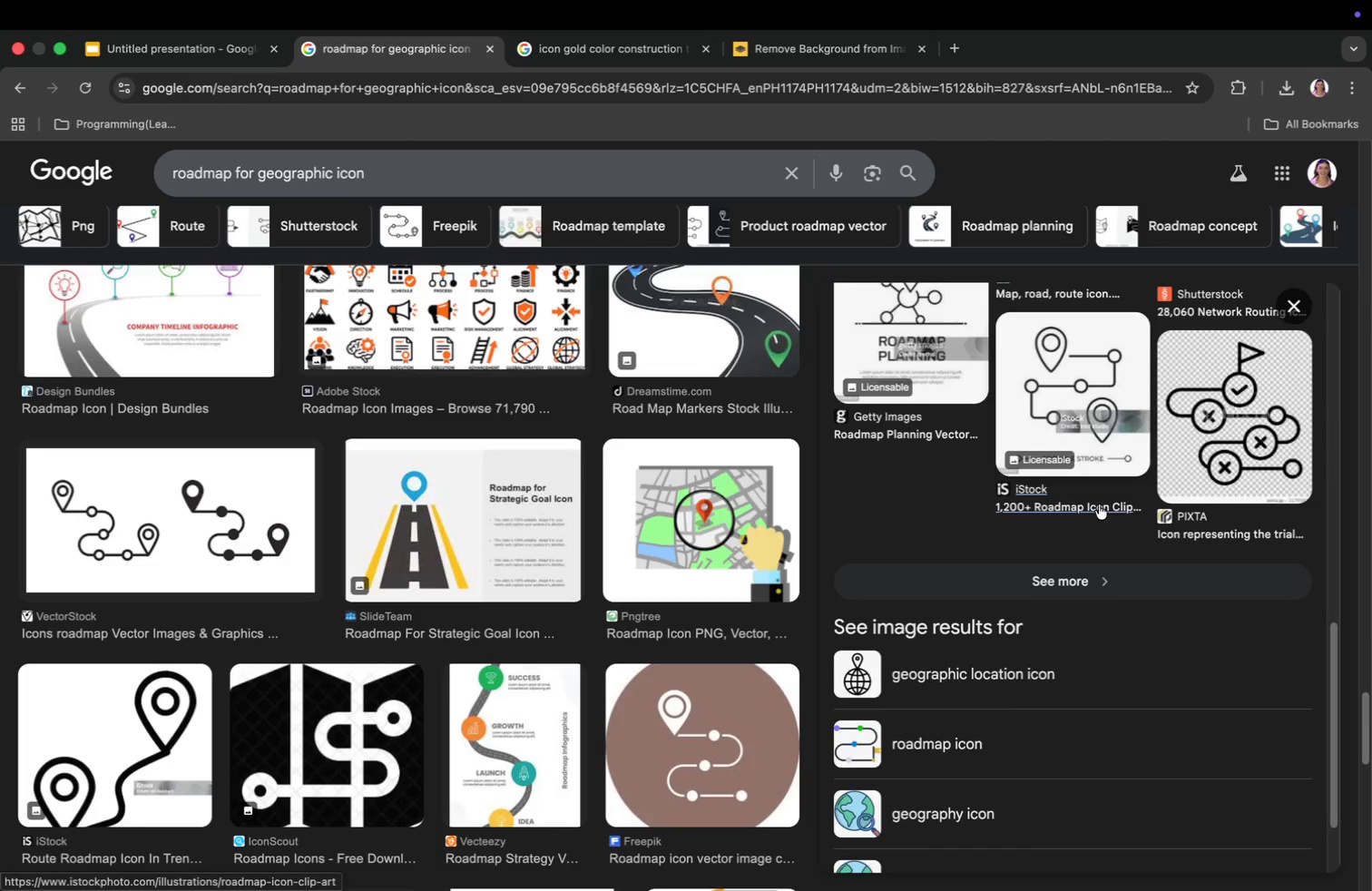 
scroll: coordinate [1108, 491], scroll_direction: down, amount: 9.0
 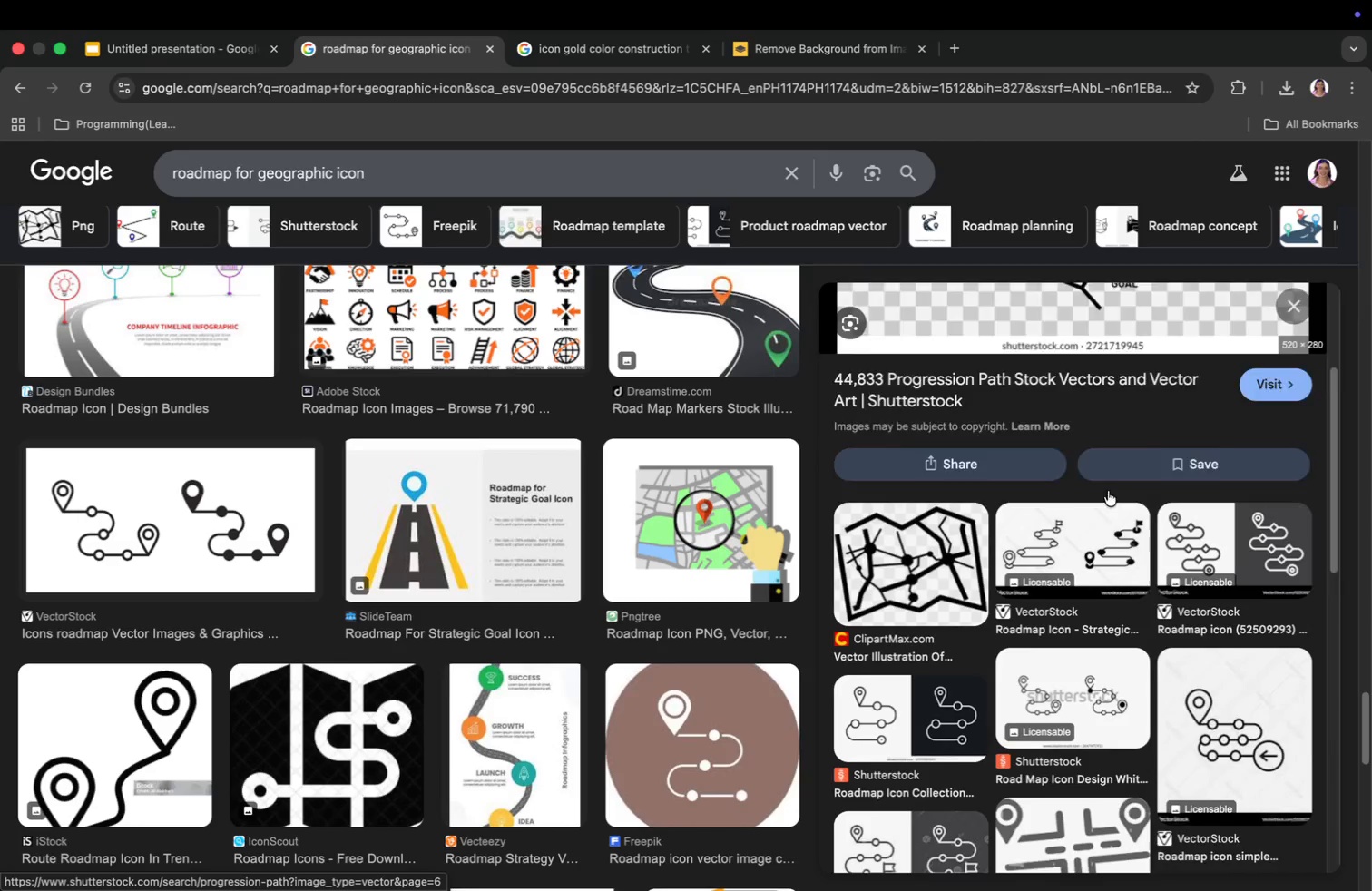 
left_click([928, 501])
 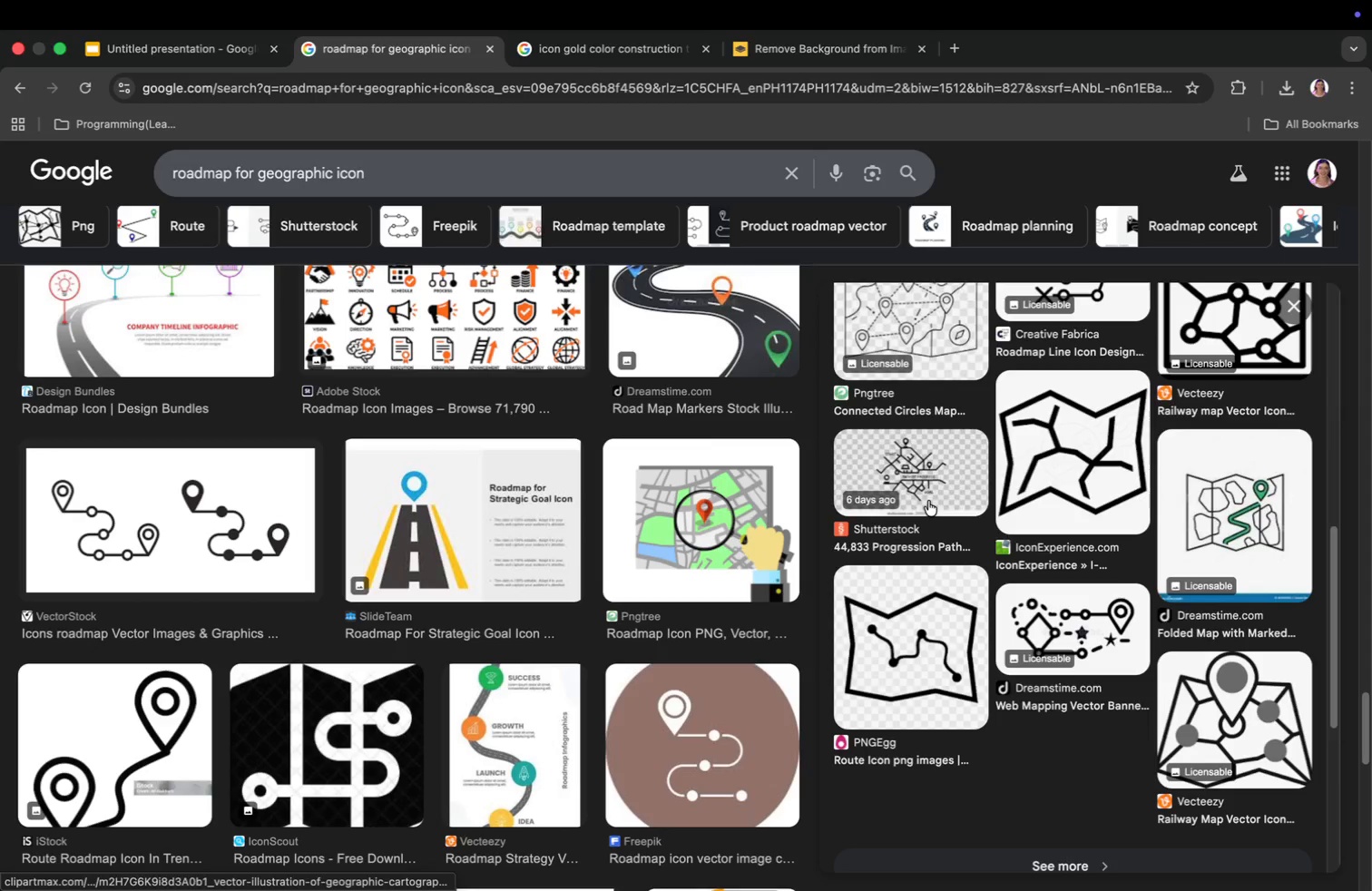 
scroll: coordinate [928, 501], scroll_direction: down, amount: 18.0
 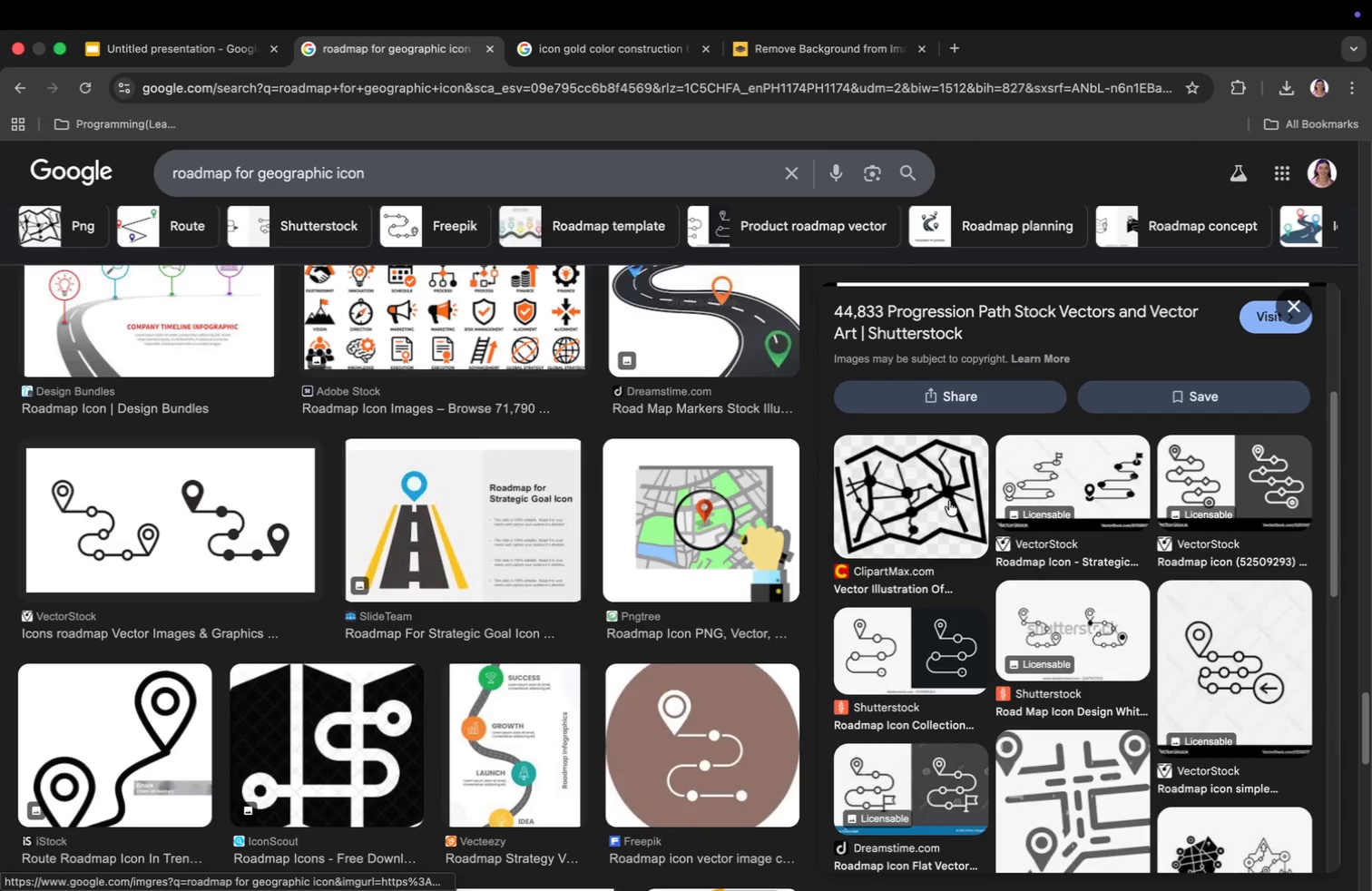 
scroll: coordinate [928, 501], scroll_direction: up, amount: 26.0
 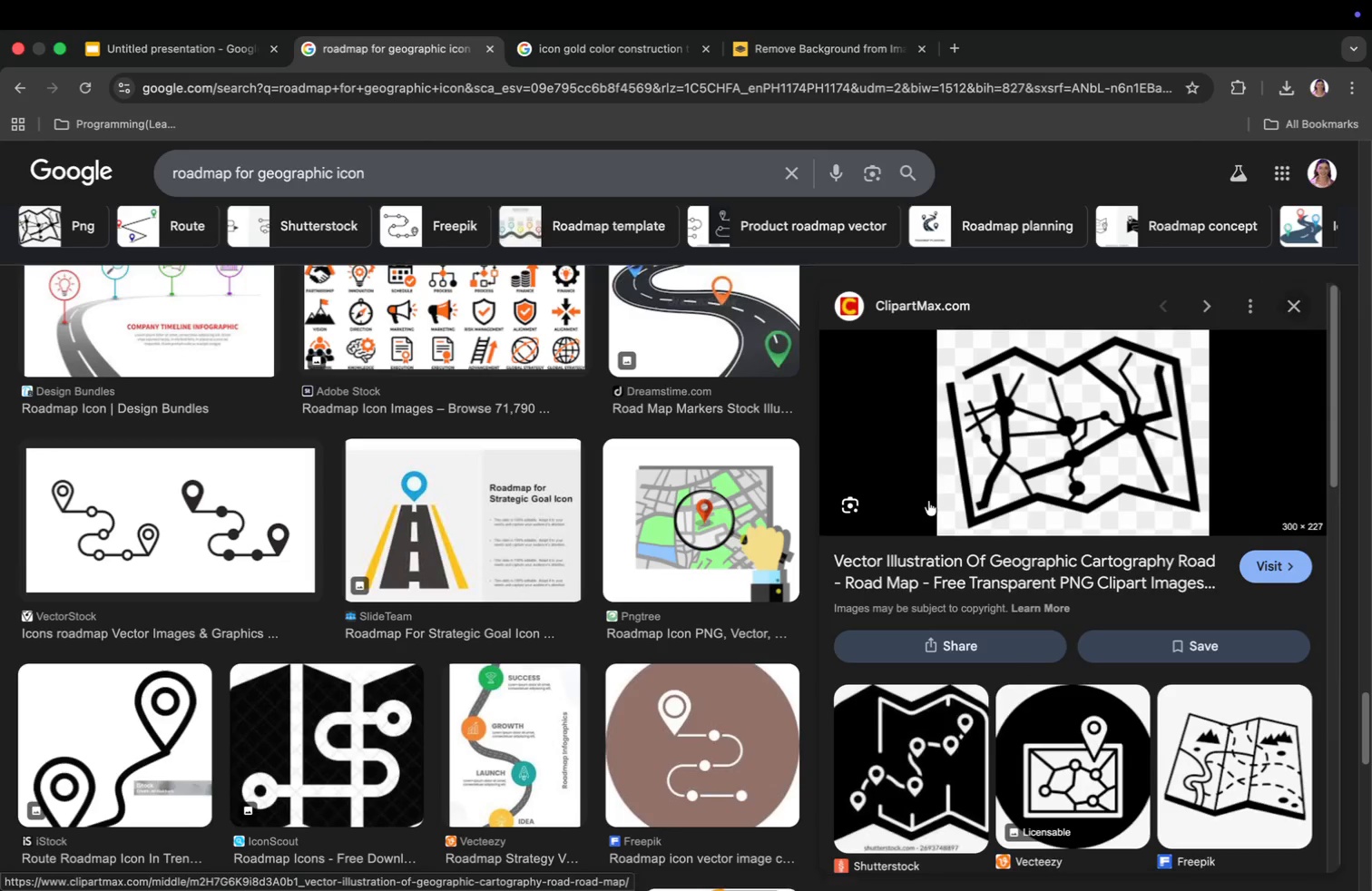 
right_click([1015, 455])
 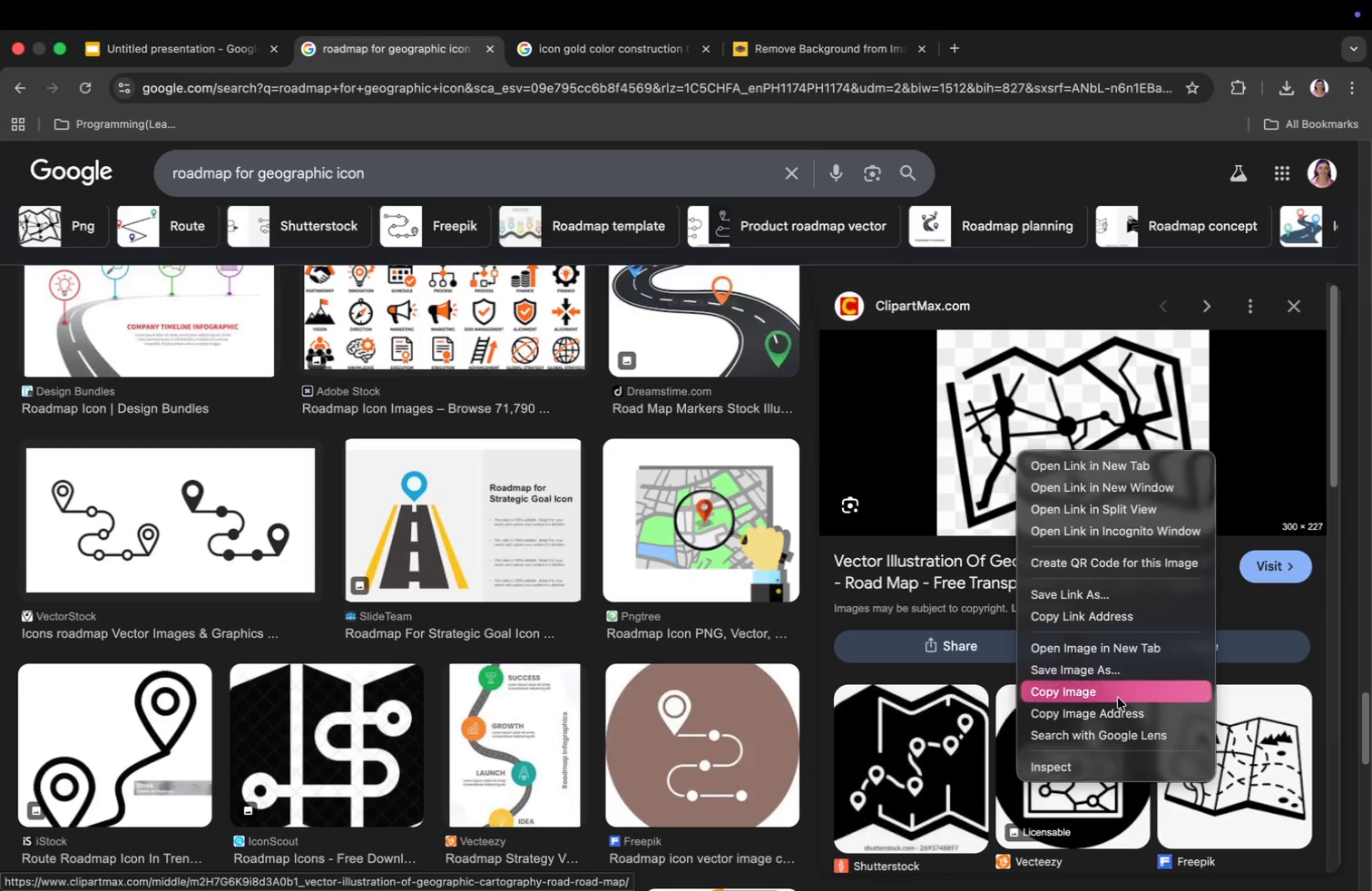 
left_click([1118, 714])
 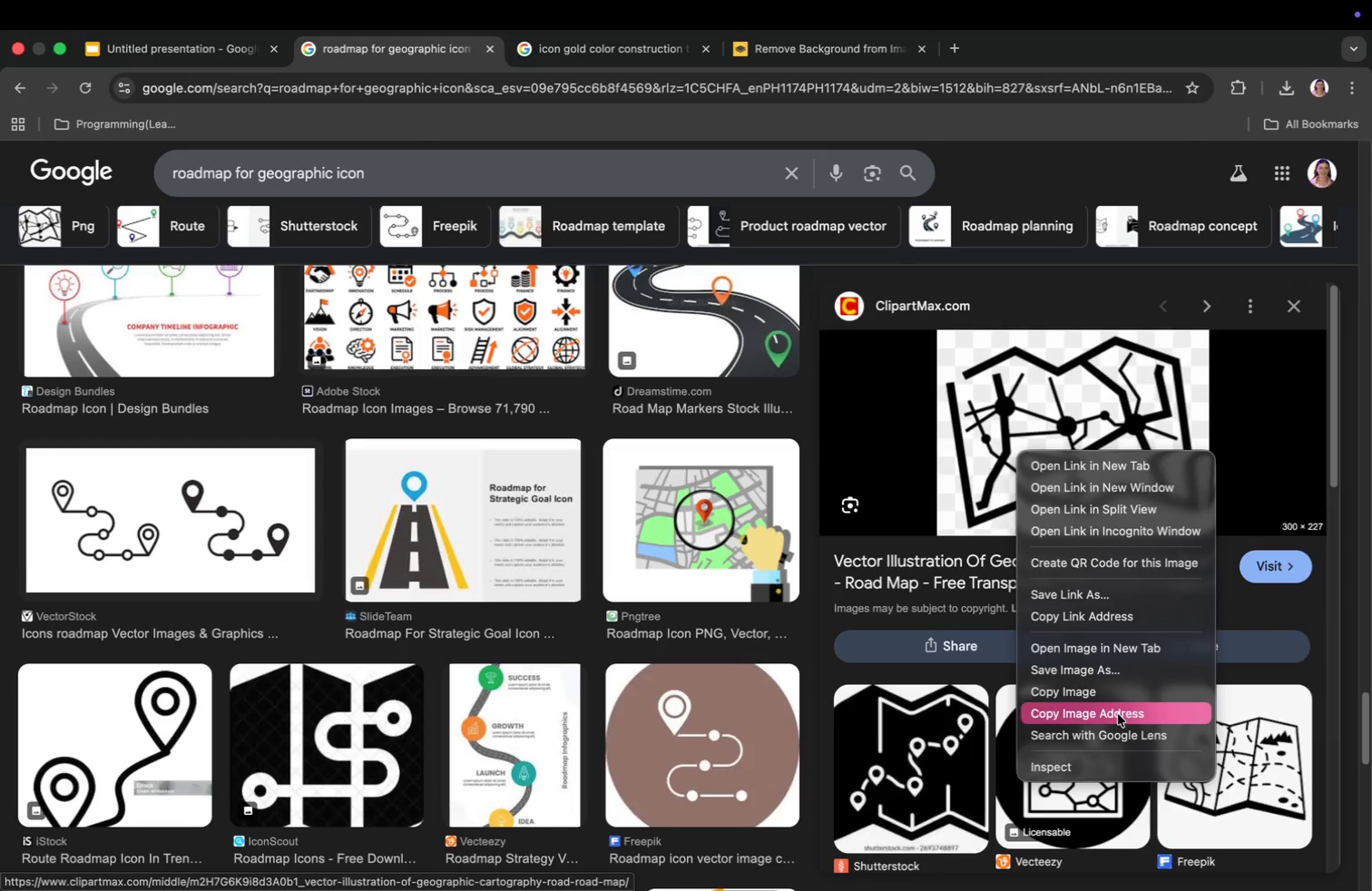 
left_click([825, 51])
 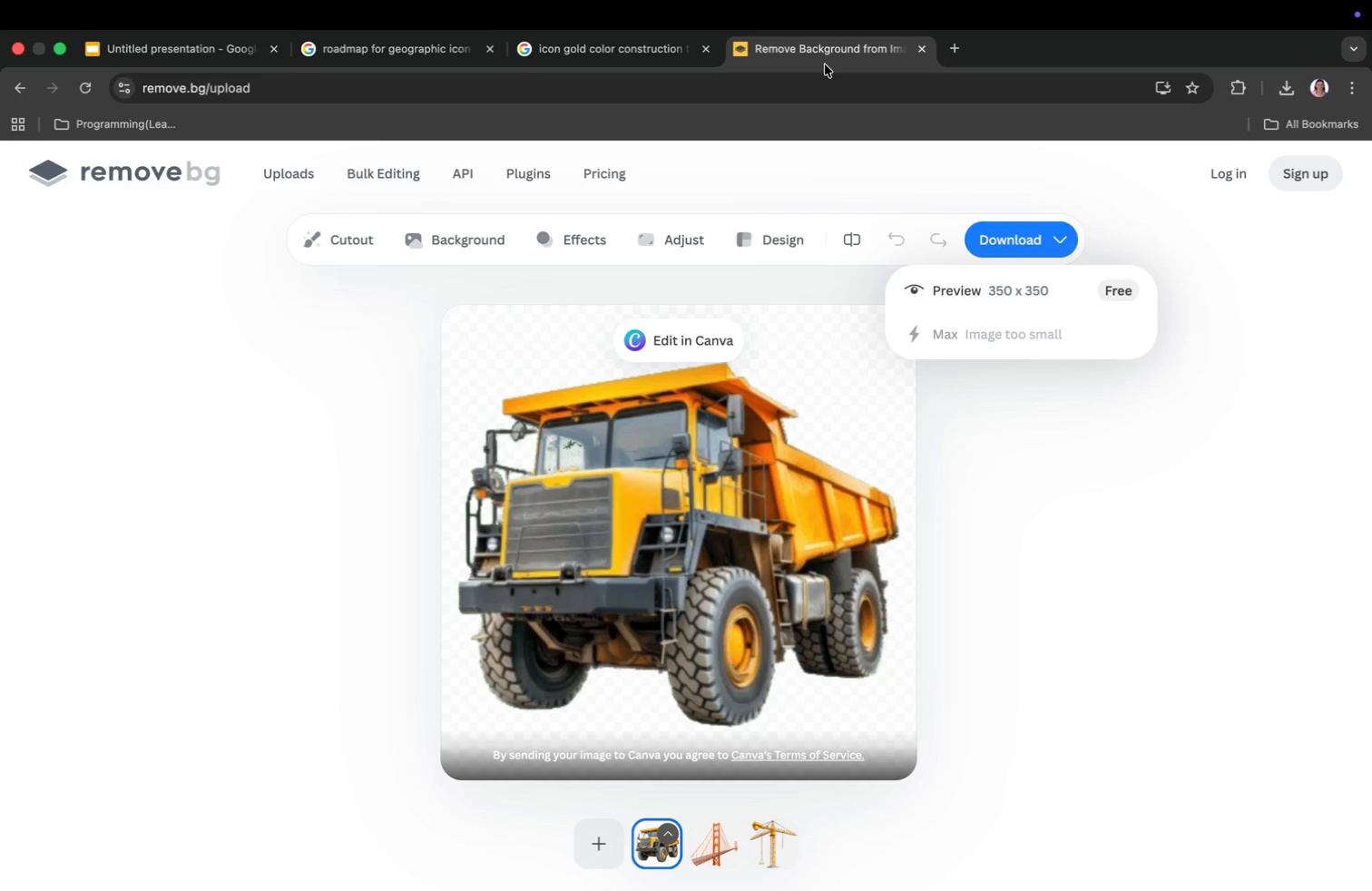 
key(Meta+V)
 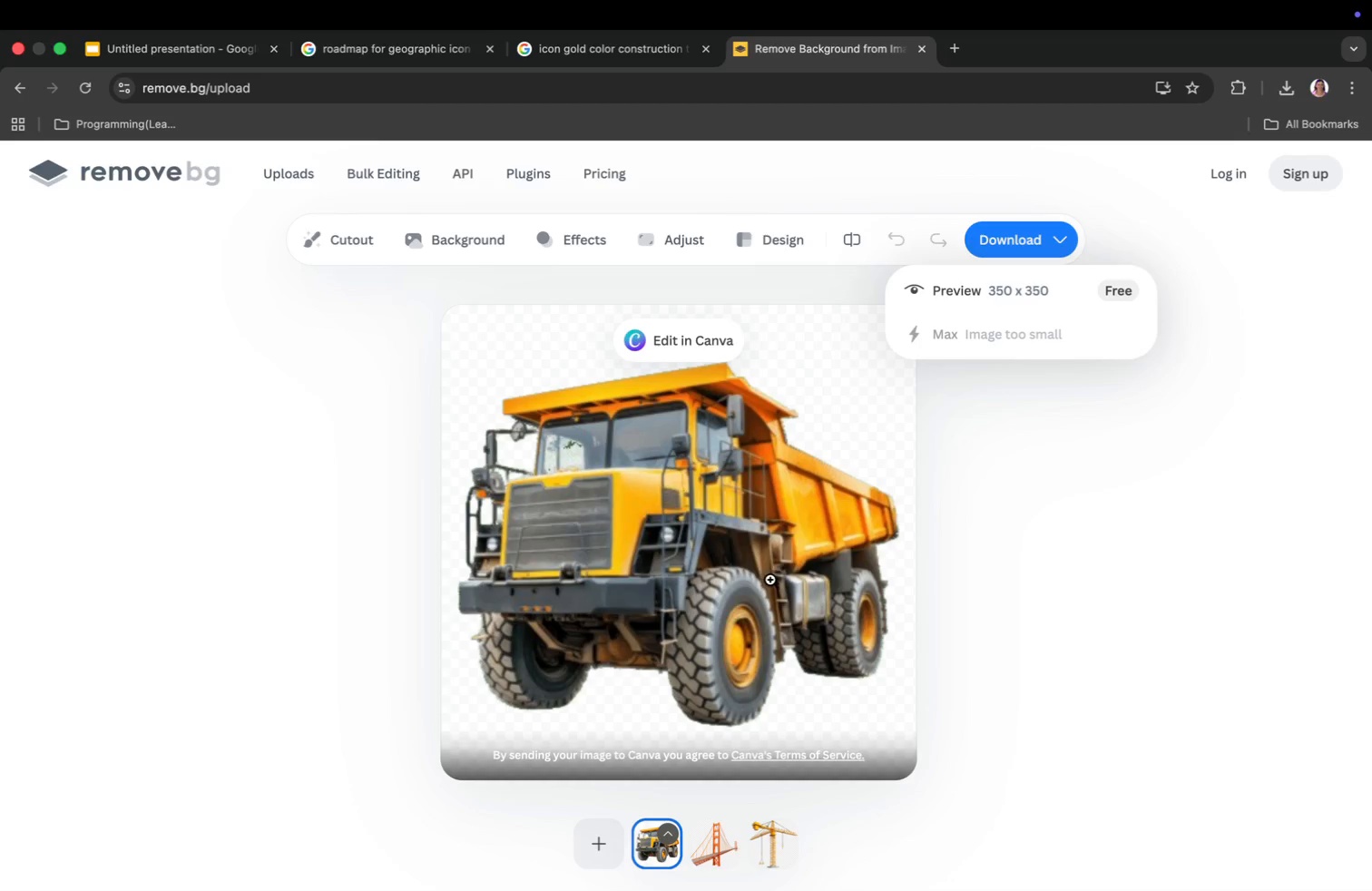 
key(Meta+CommandLeft)
 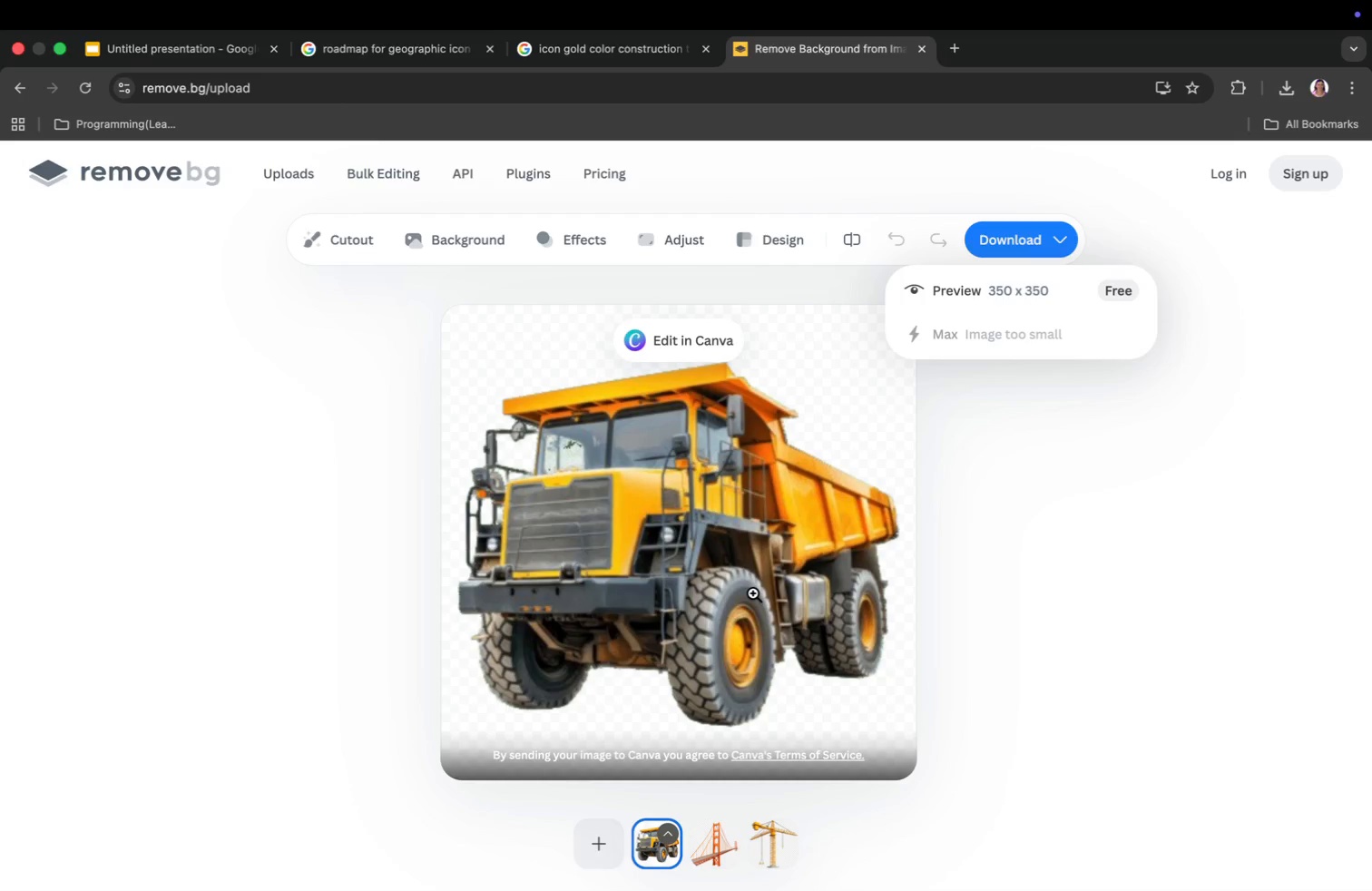 
key(Meta+V)
 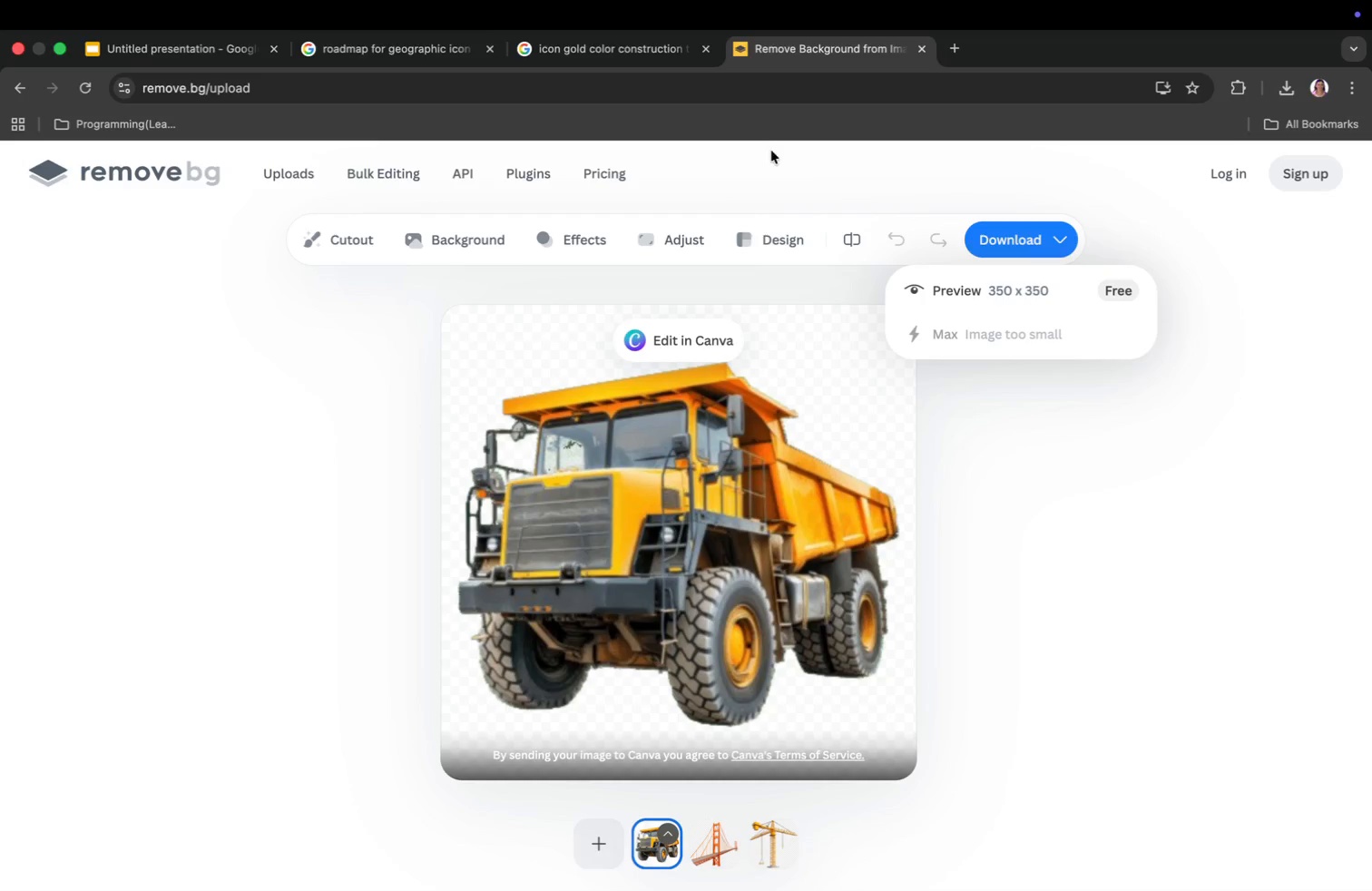 
left_click([672, 42])
 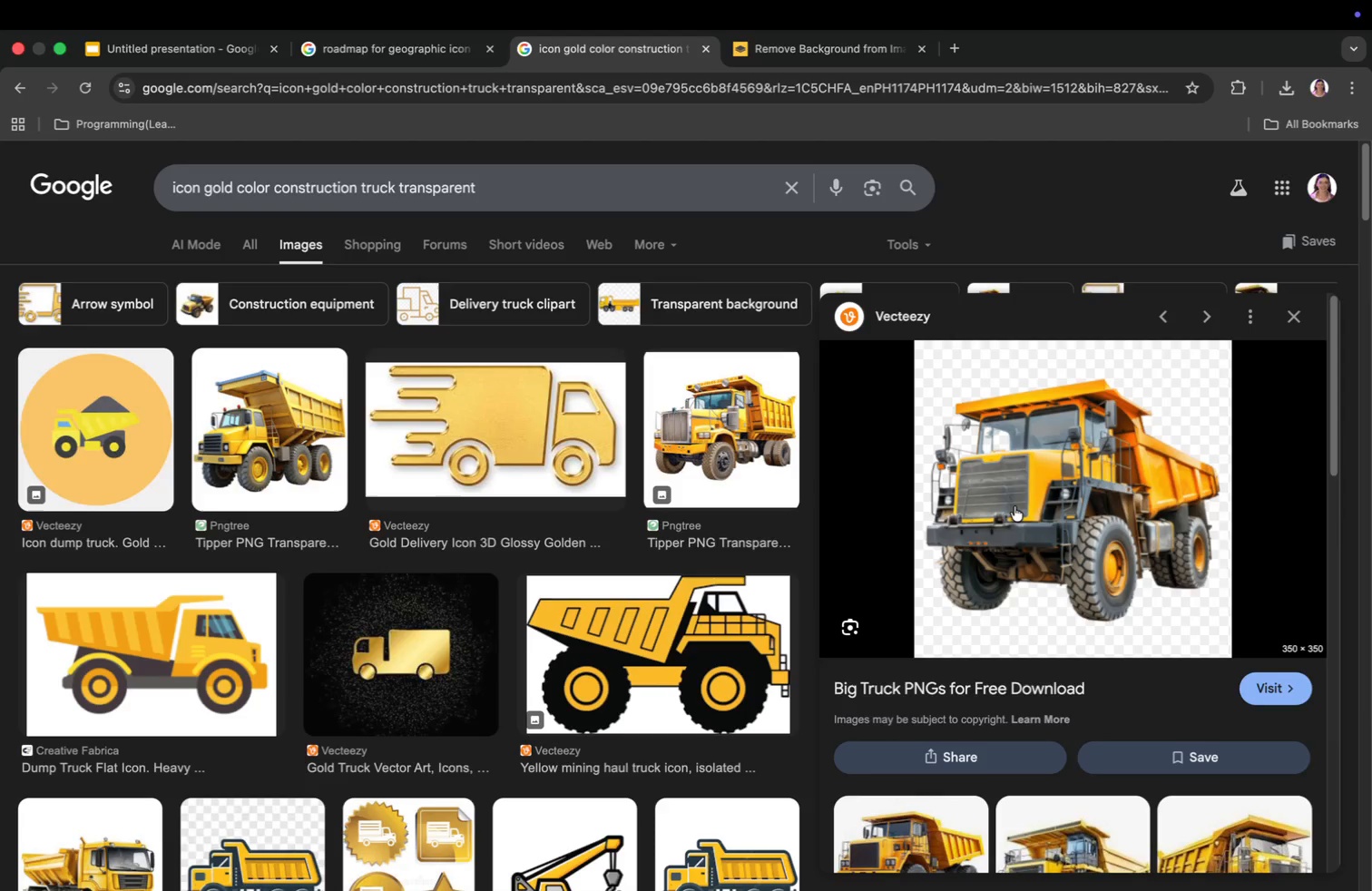 
scroll: coordinate [1020, 513], scroll_direction: up, amount: 4.0
 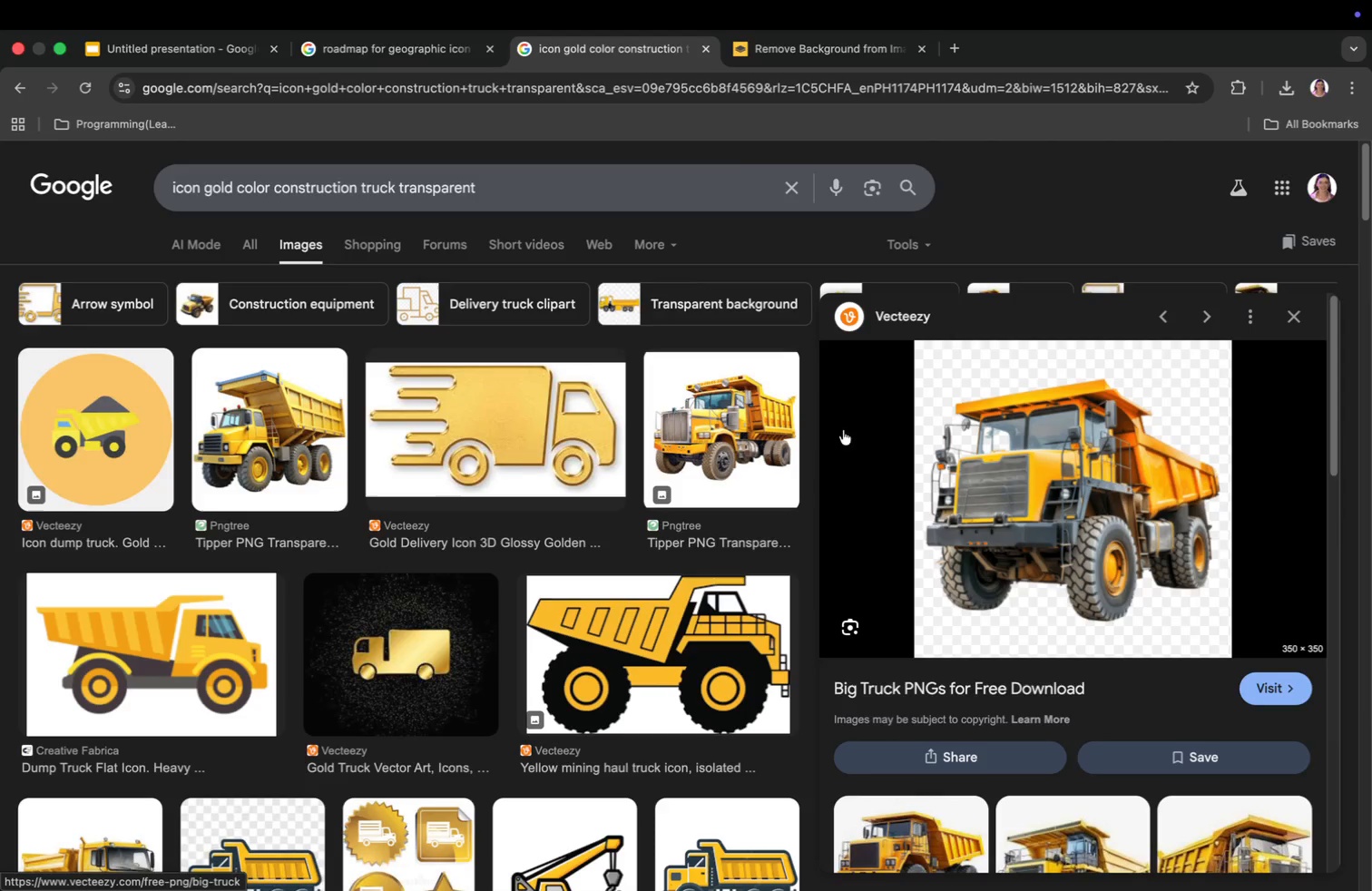 
left_click([416, 58])
 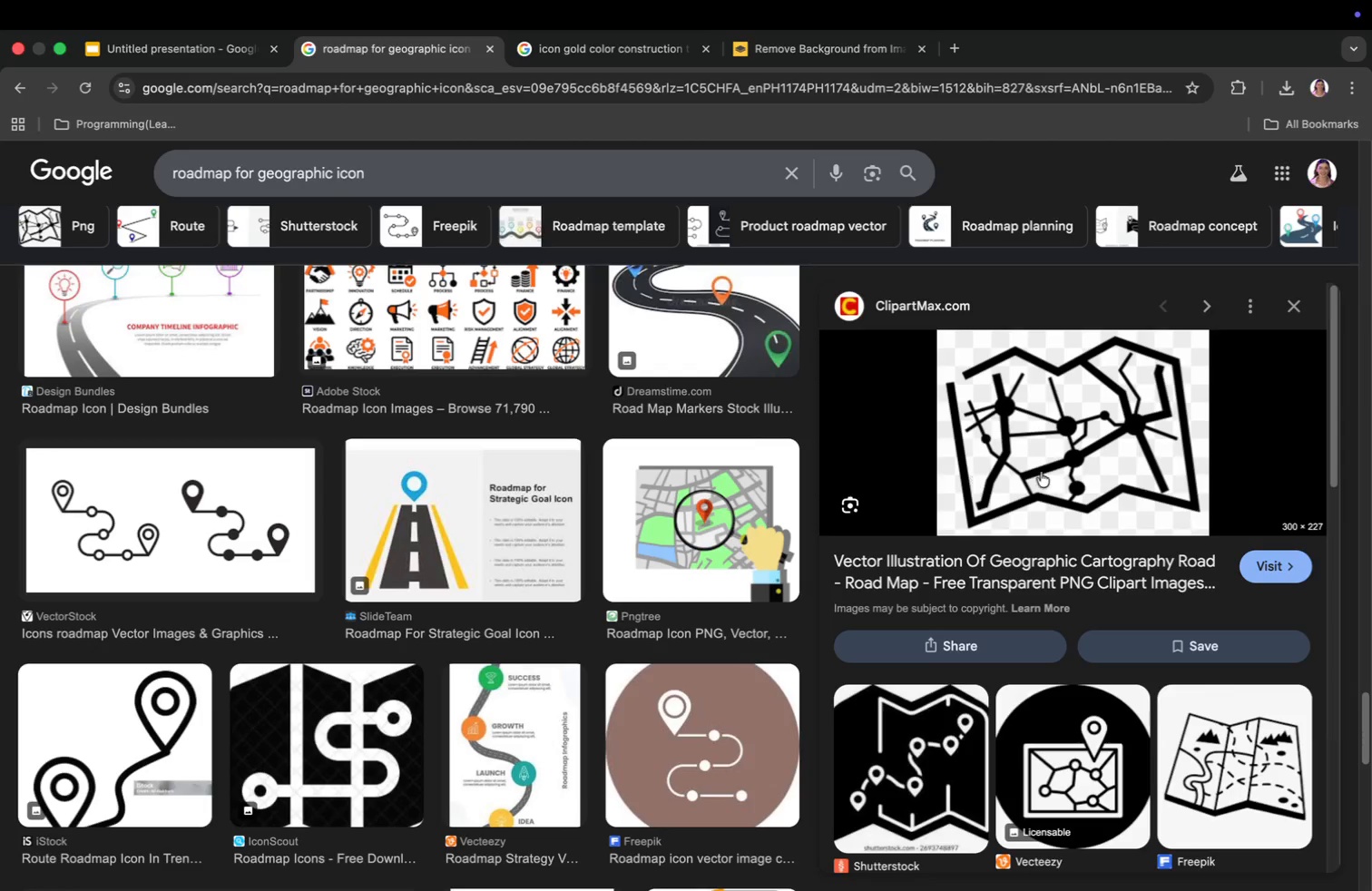 
right_click([1050, 465])
 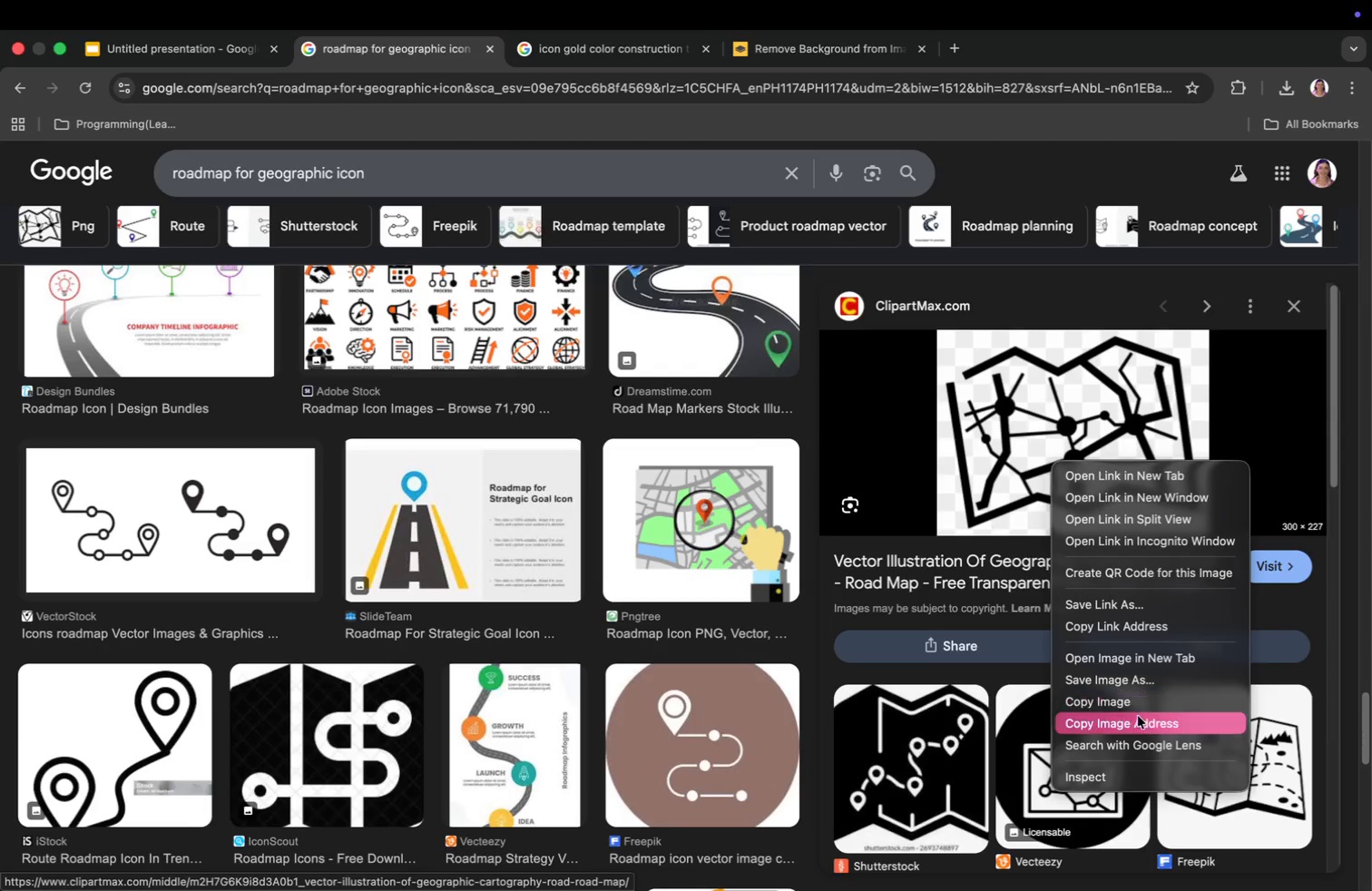 
left_click([1137, 727])
 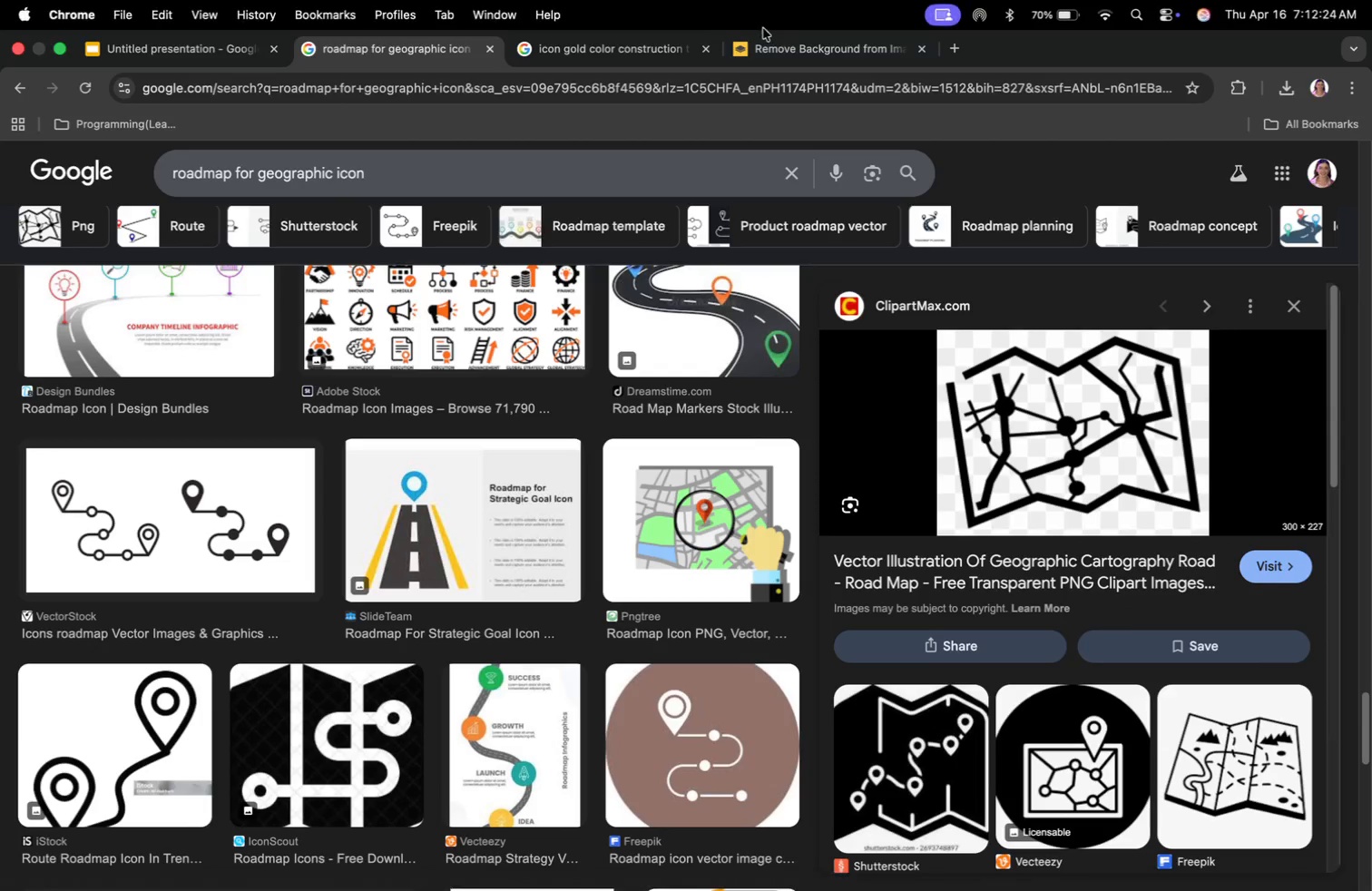 
left_click([767, 33])
 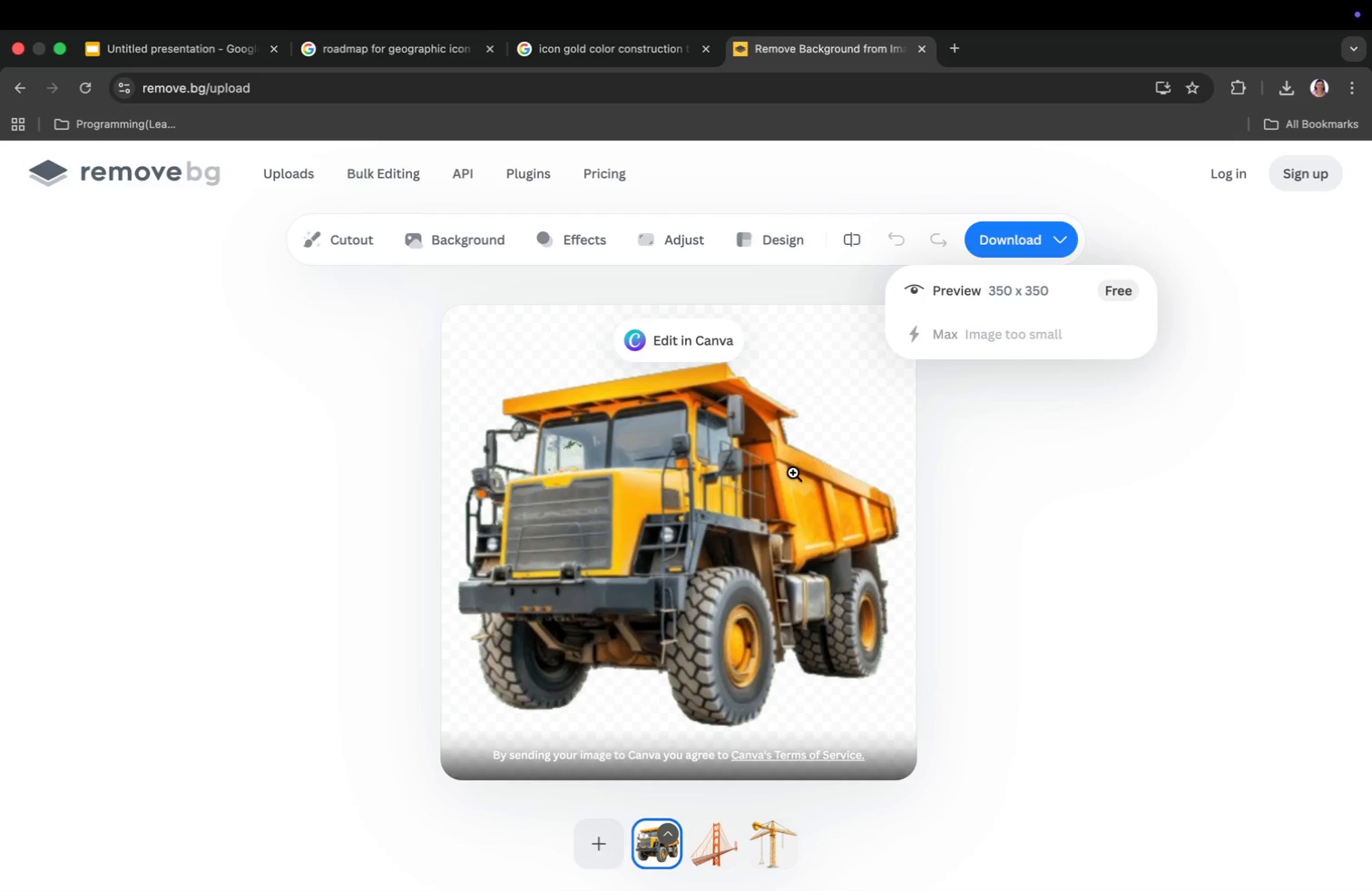 
left_click([792, 483])
 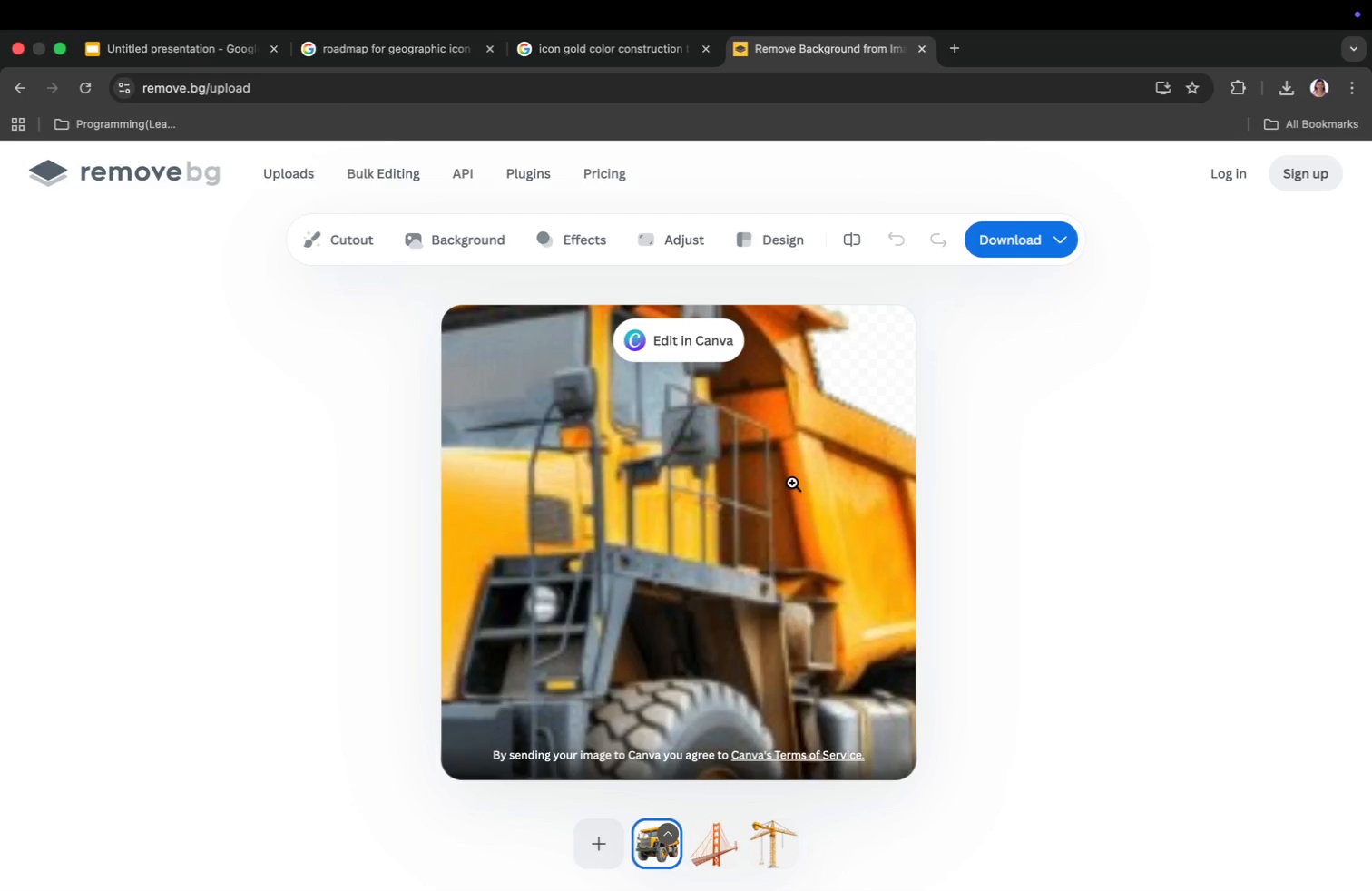 
key(Meta+CommandLeft)
 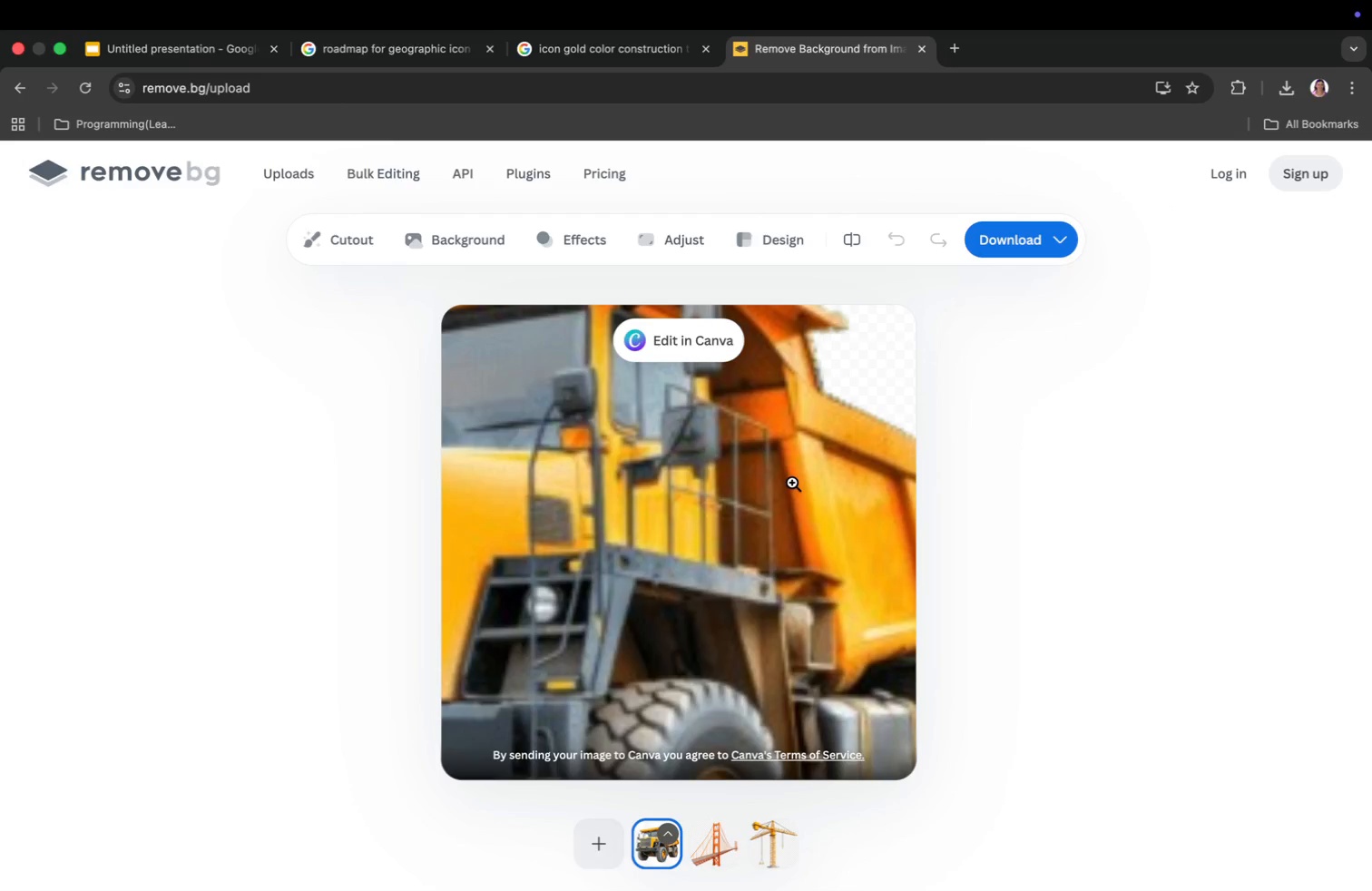 
key(Meta+V)
 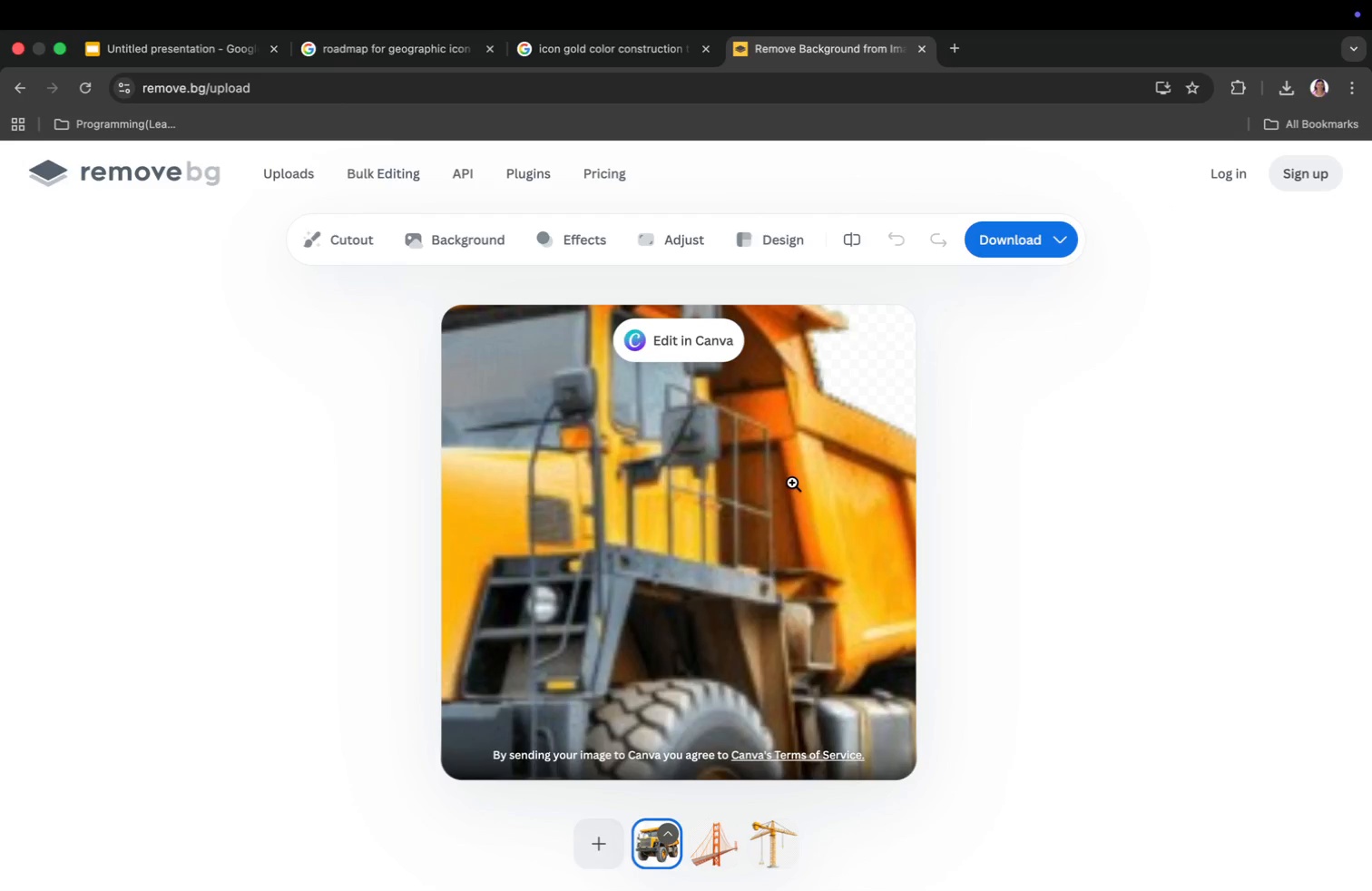 
key(Meta+CommandLeft)
 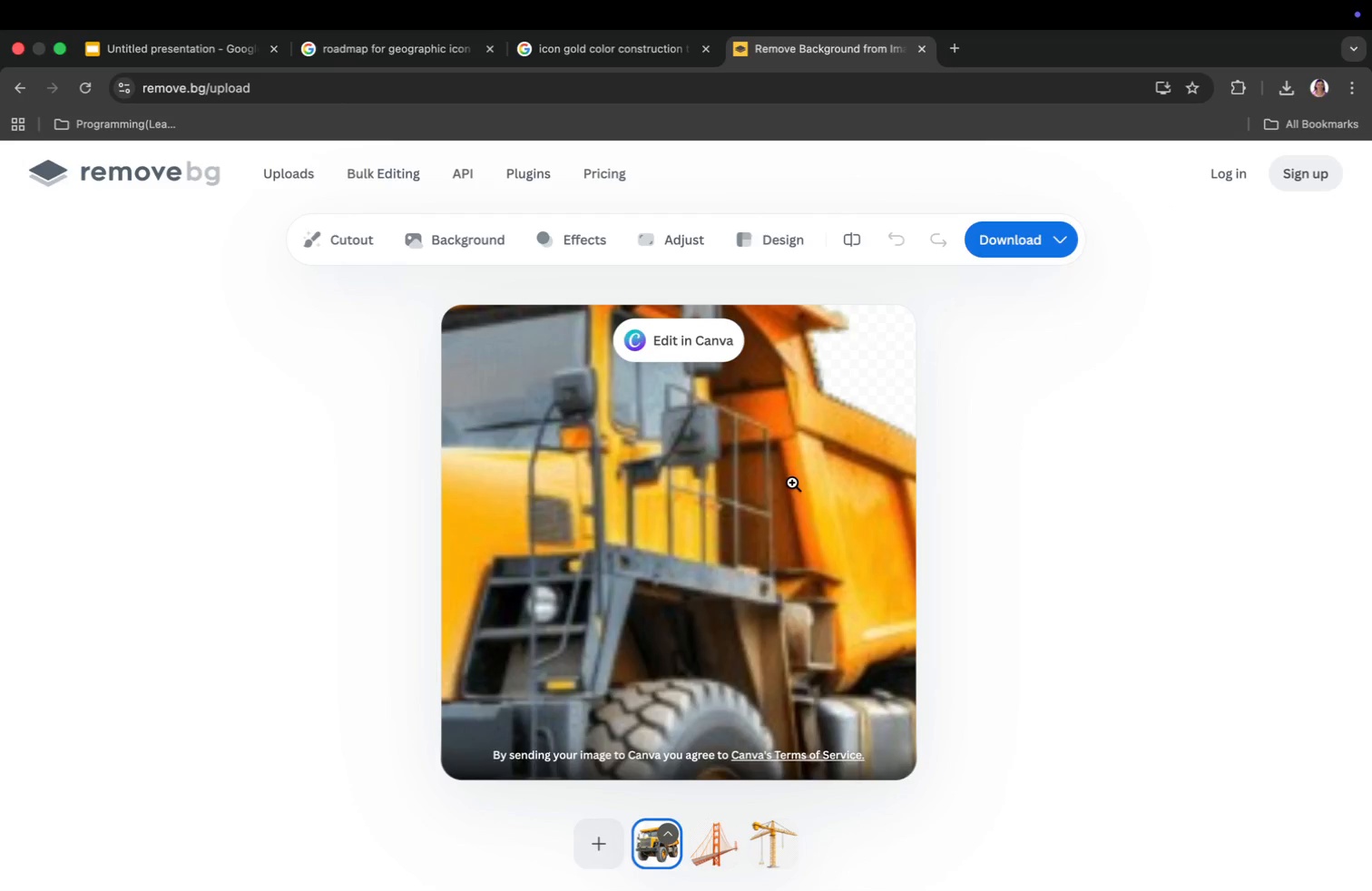 
key(Meta+V)
 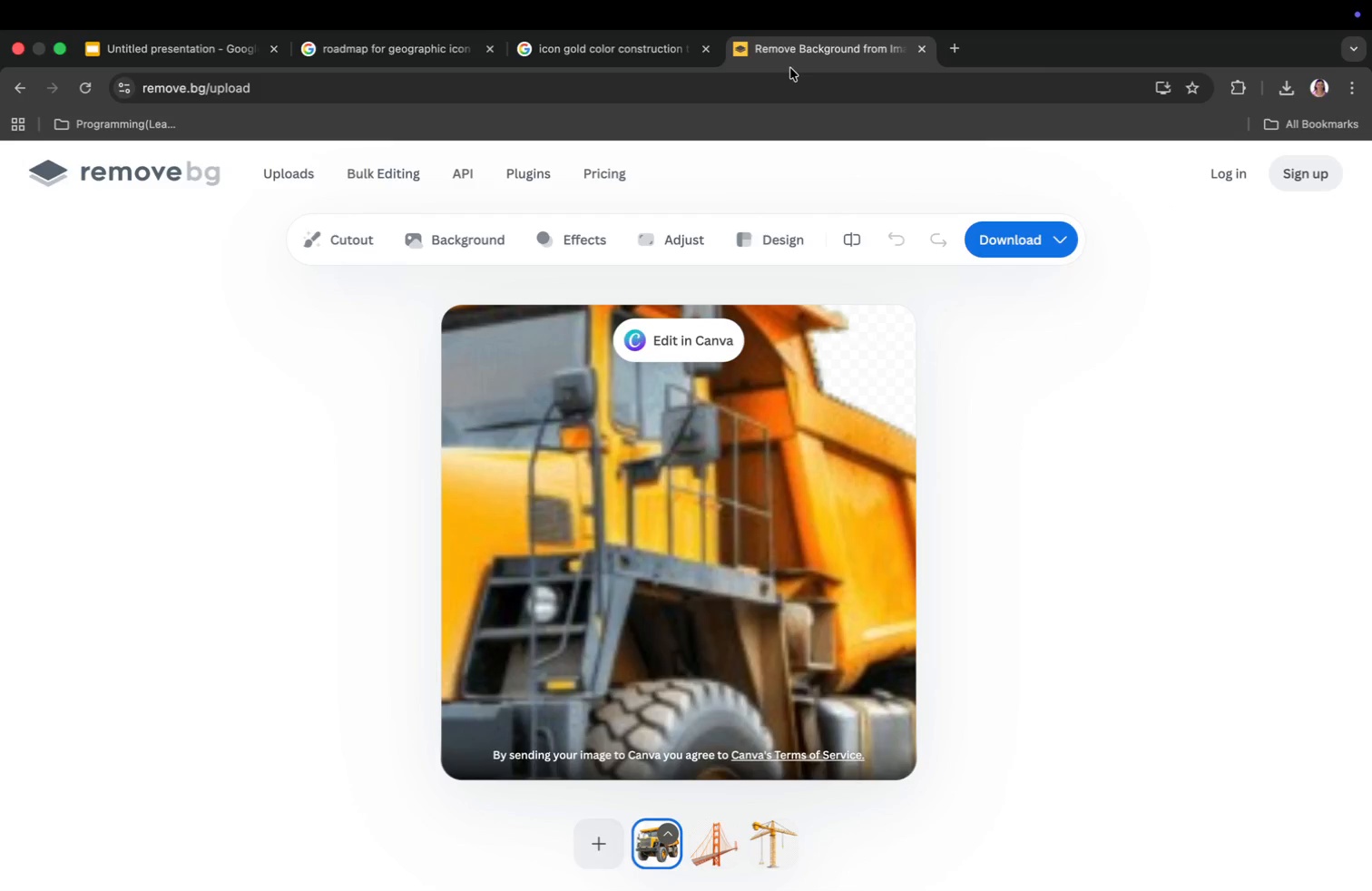 
left_click([422, 40])
 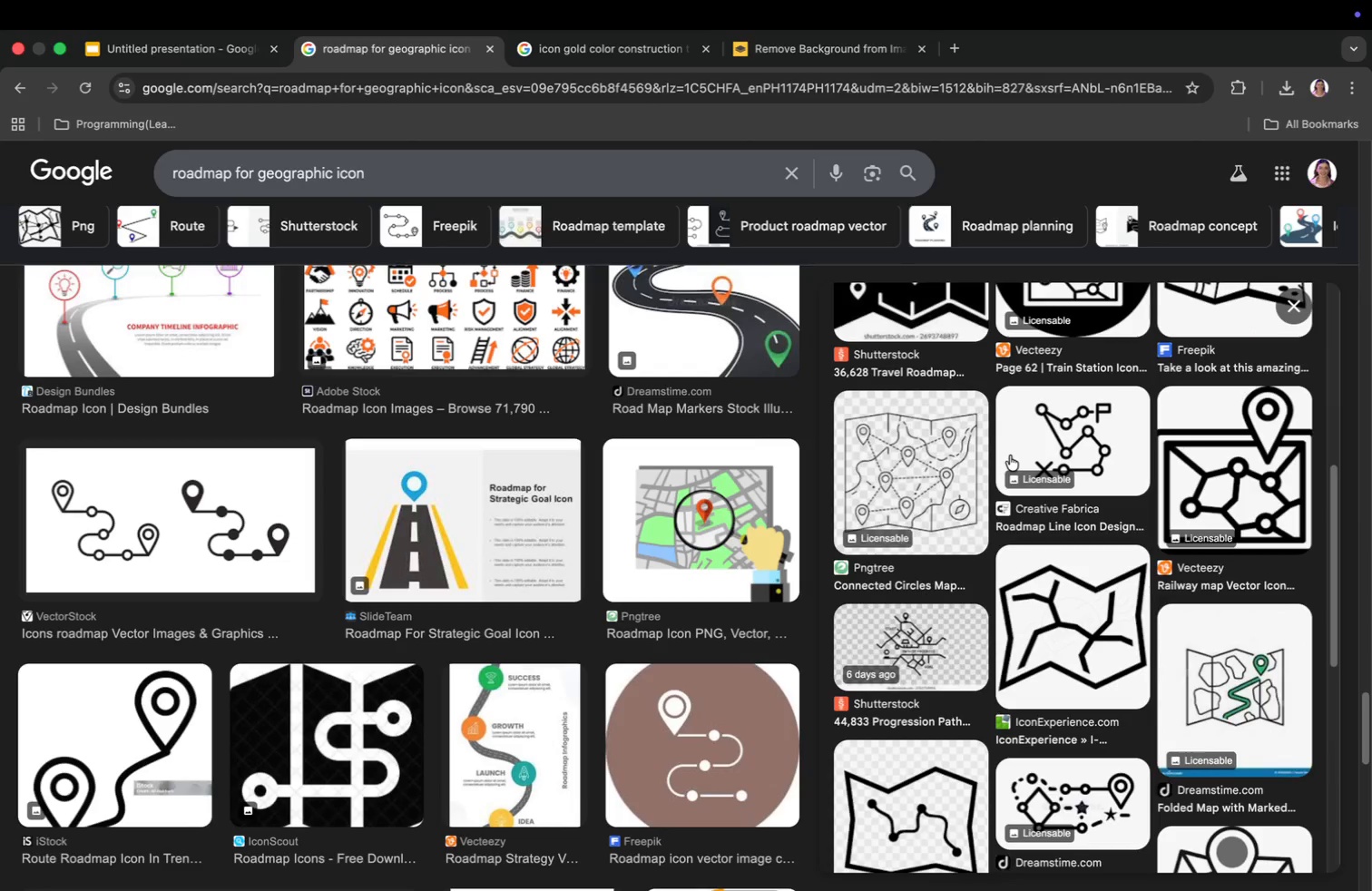 
scroll: coordinate [1010, 455], scroll_direction: down, amount: 14.0
 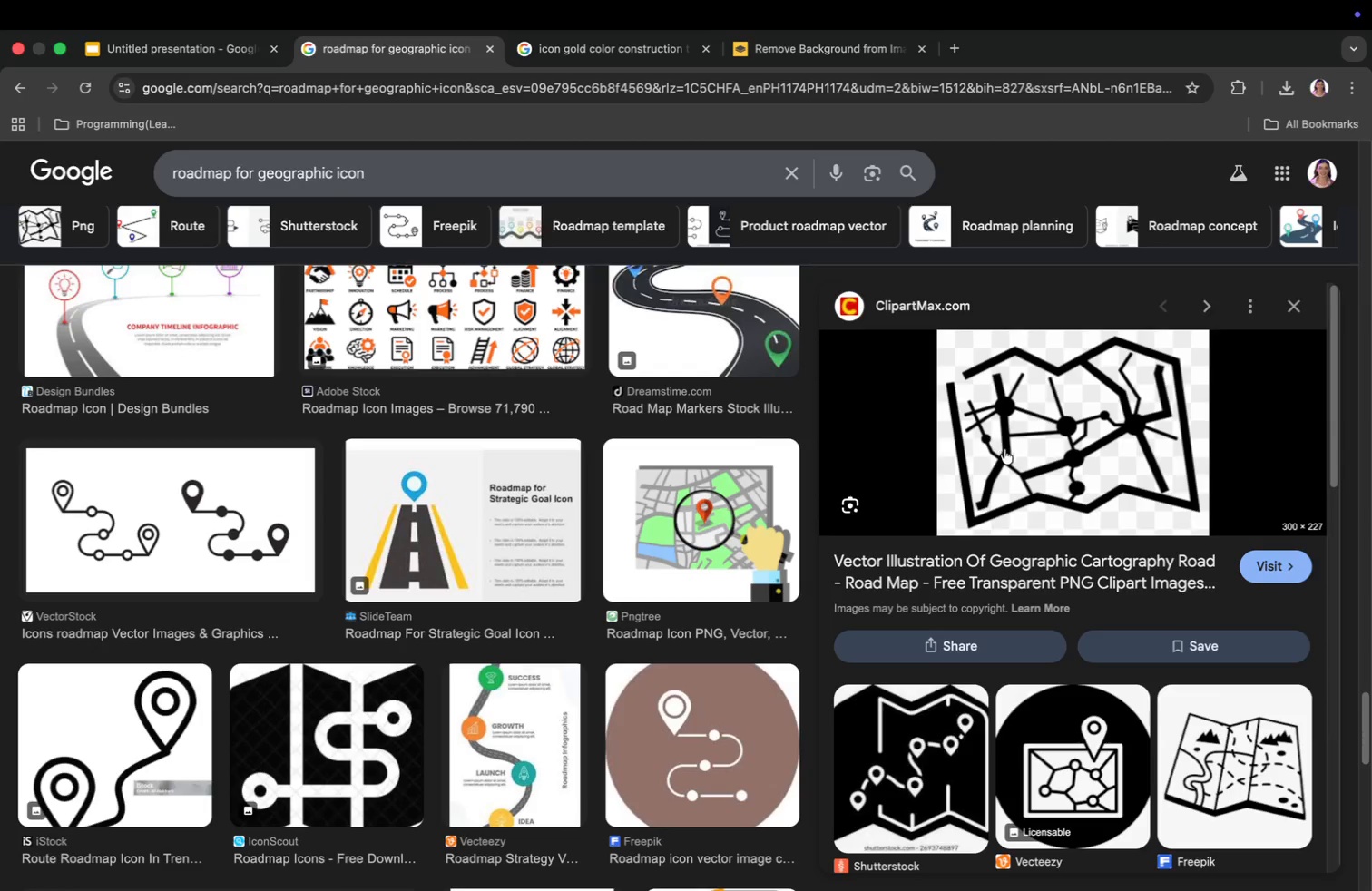 
left_click([916, 468])
 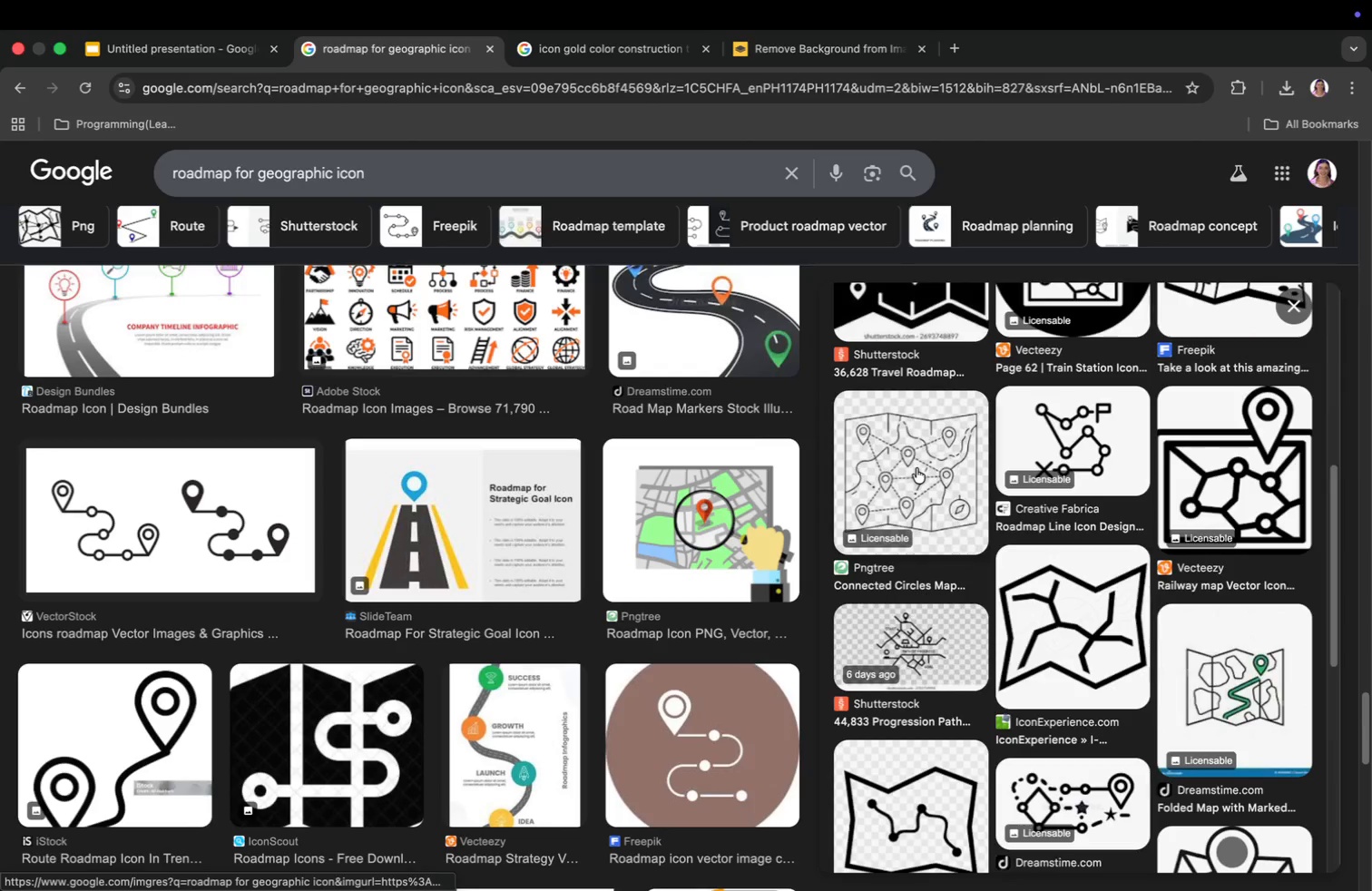 
scroll: coordinate [1054, 502], scroll_direction: down, amount: 22.0
 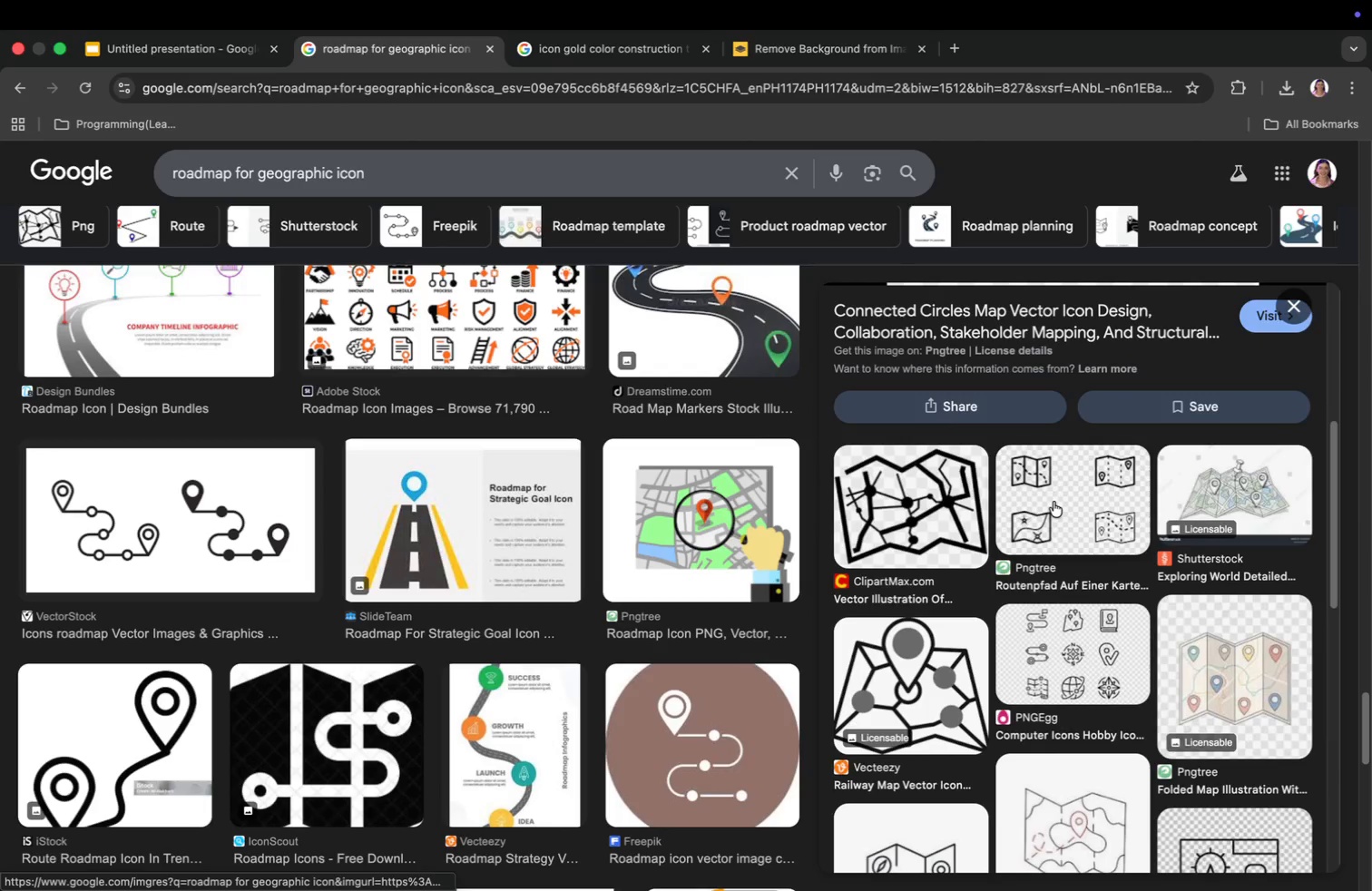 
scroll: coordinate [1054, 502], scroll_direction: up, amount: 31.0
 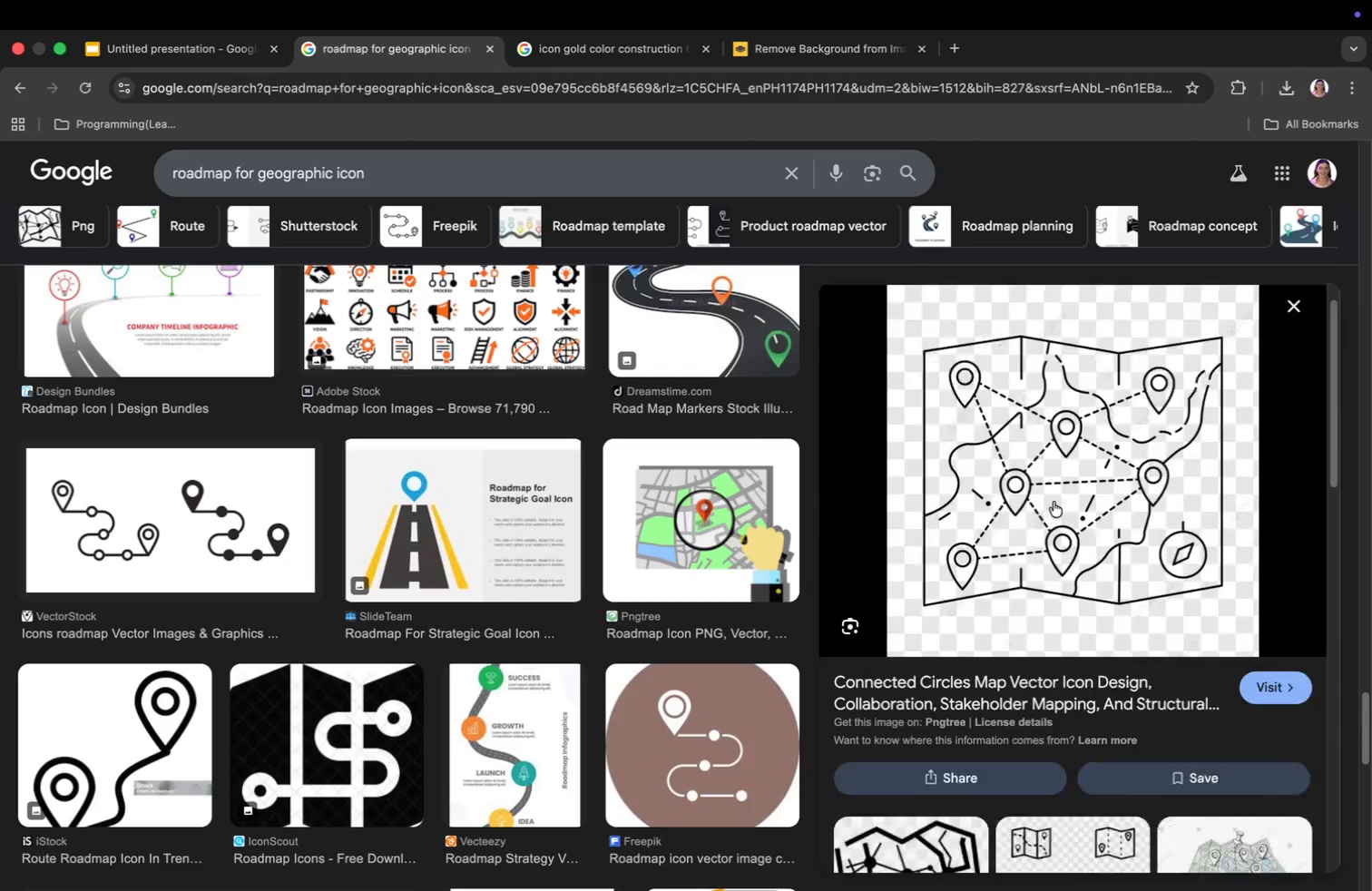 
right_click([1054, 496])
 